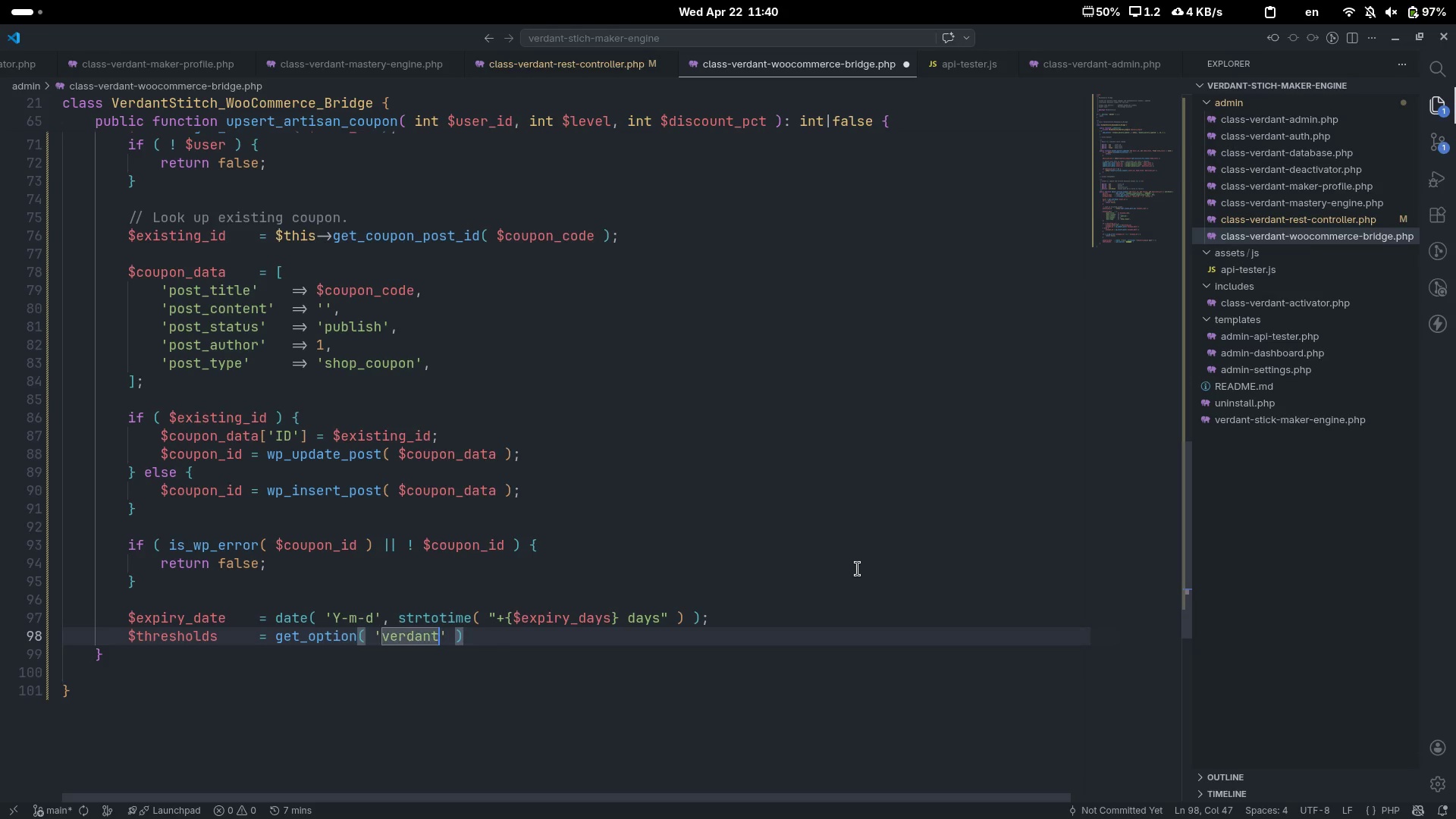 
type(_mastery_thresholds)
 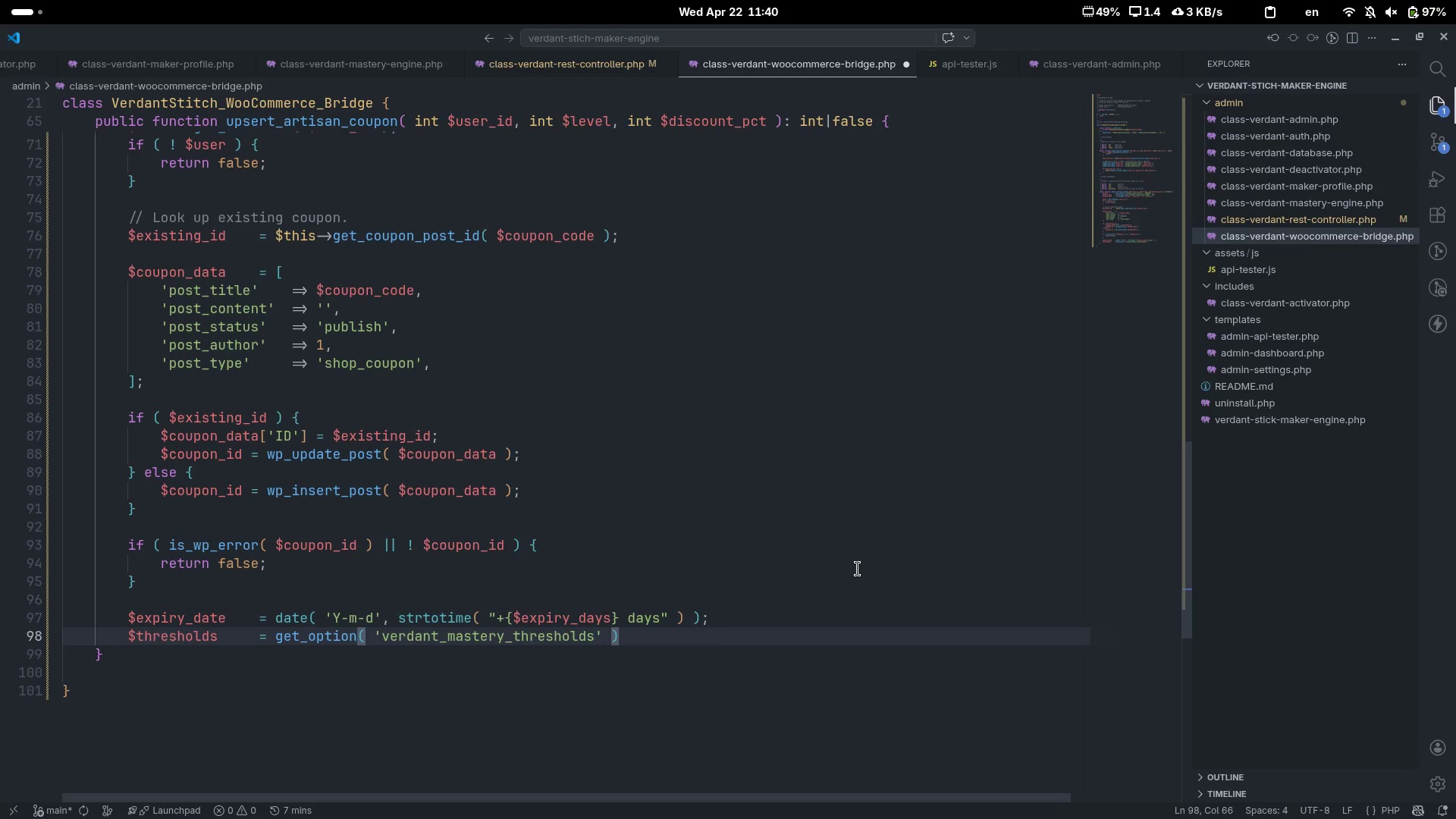 
key(ArrowRight)
 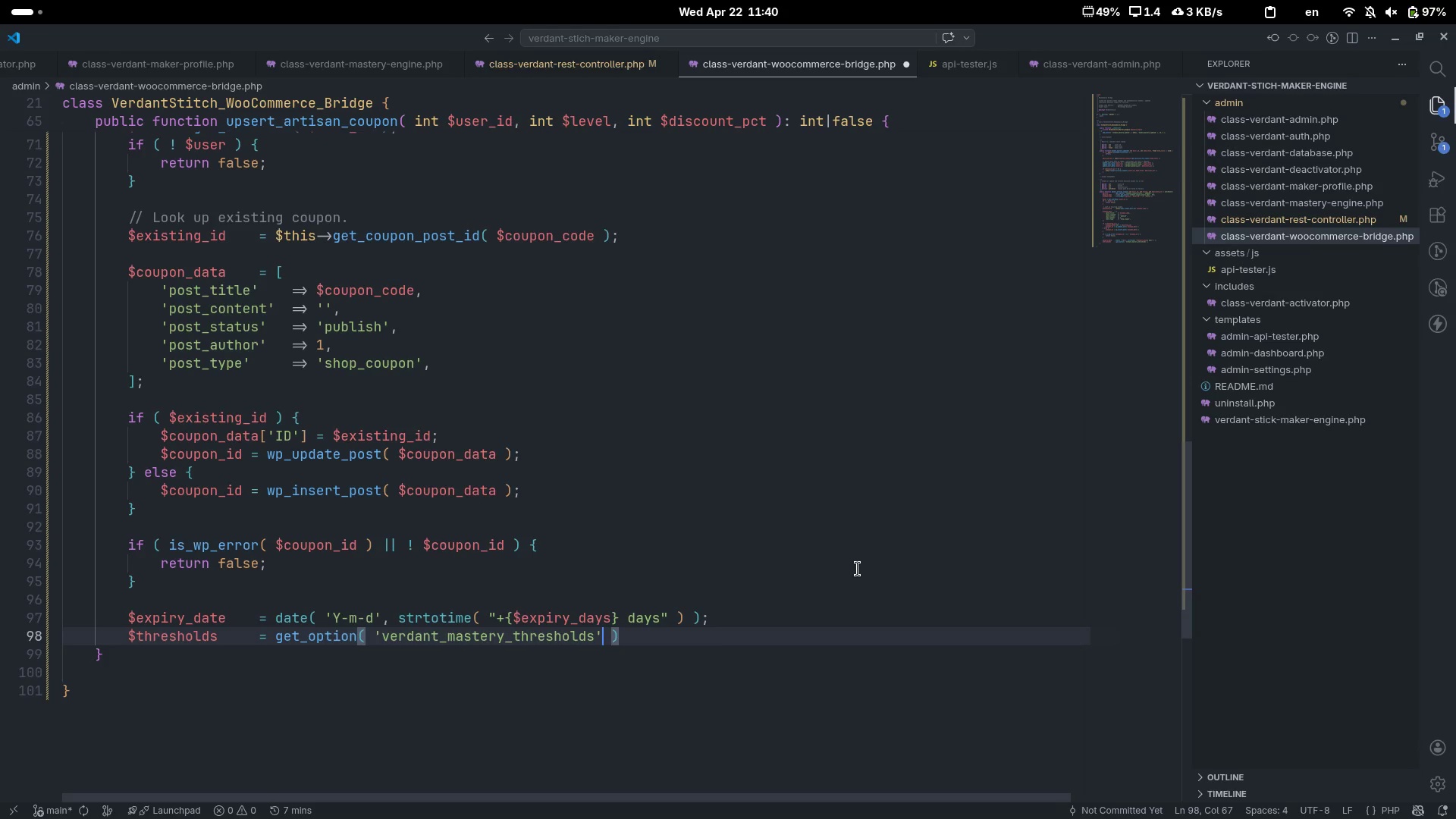 
key(Space)
 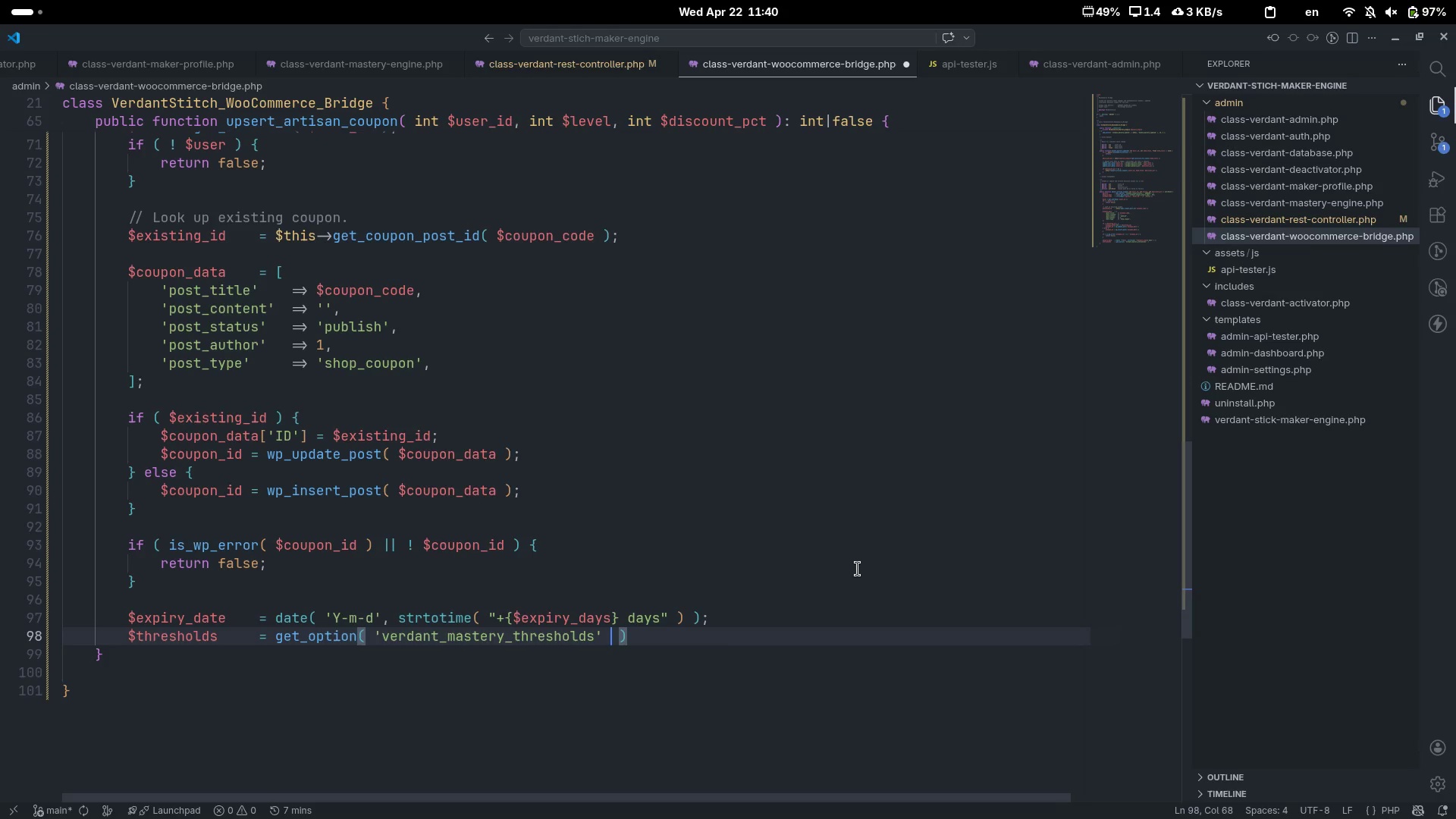 
key(Backspace)
 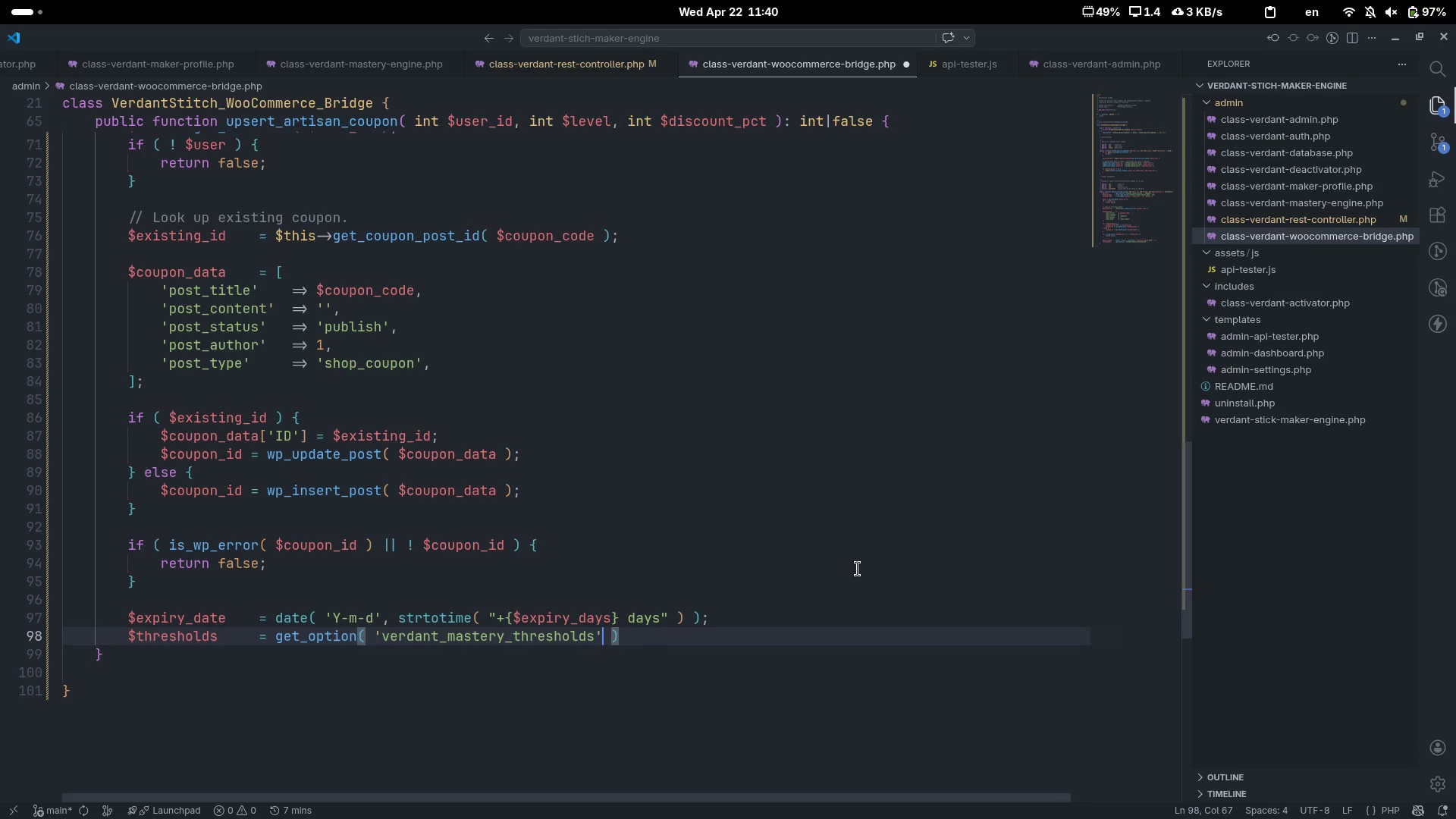 
key(Comma)
 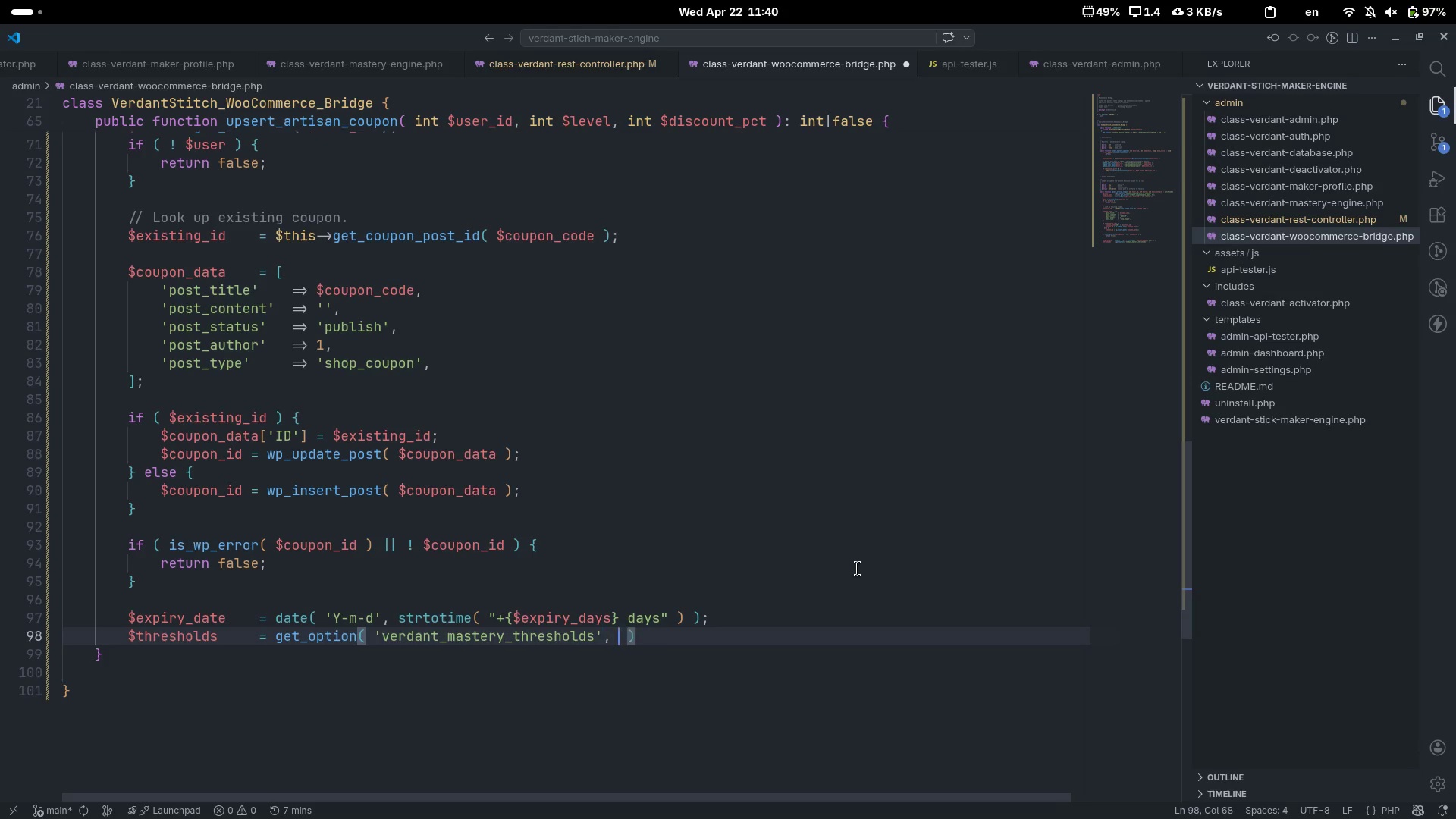 
key(Space)
 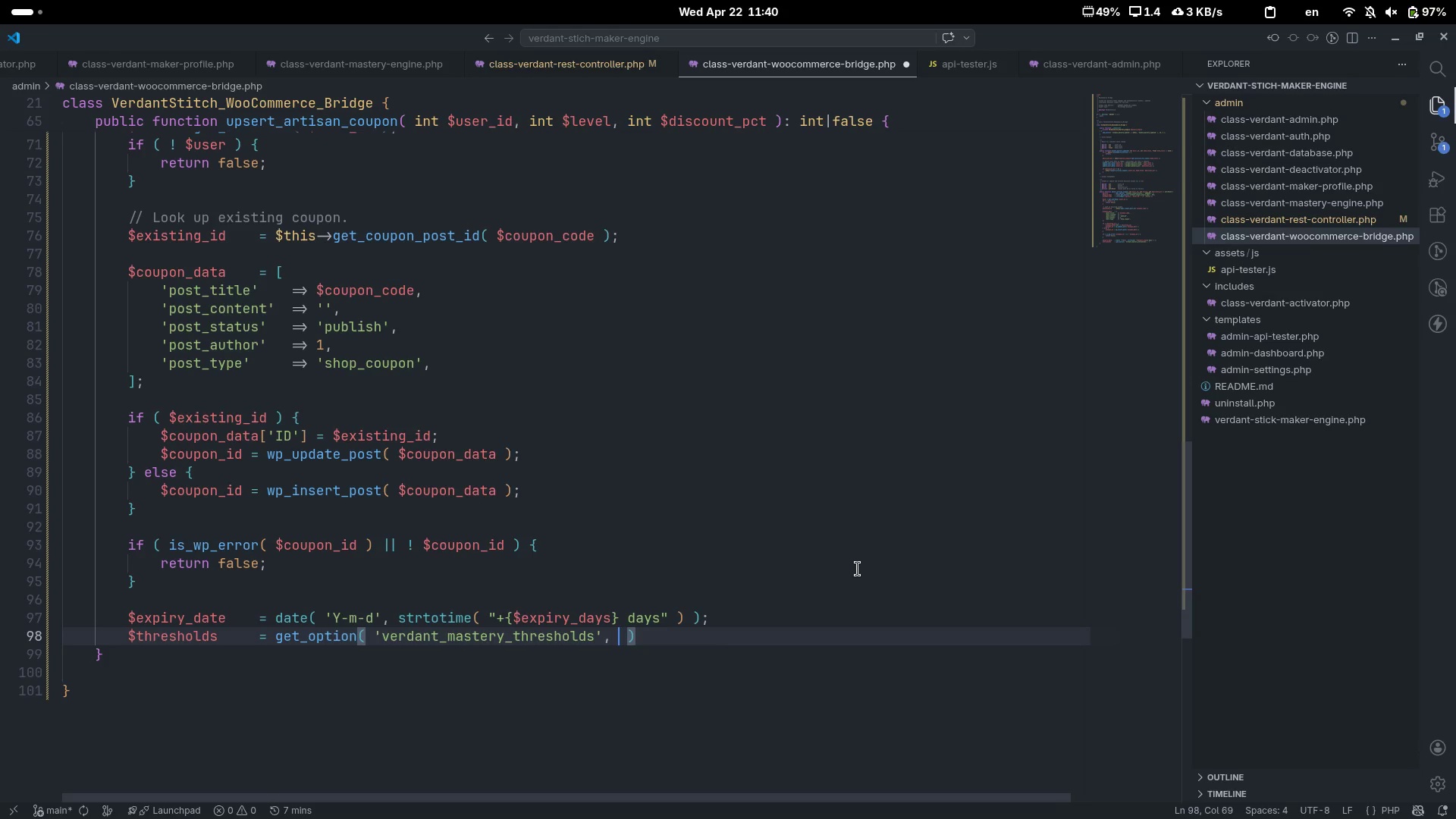 
key(BracketLeft)
 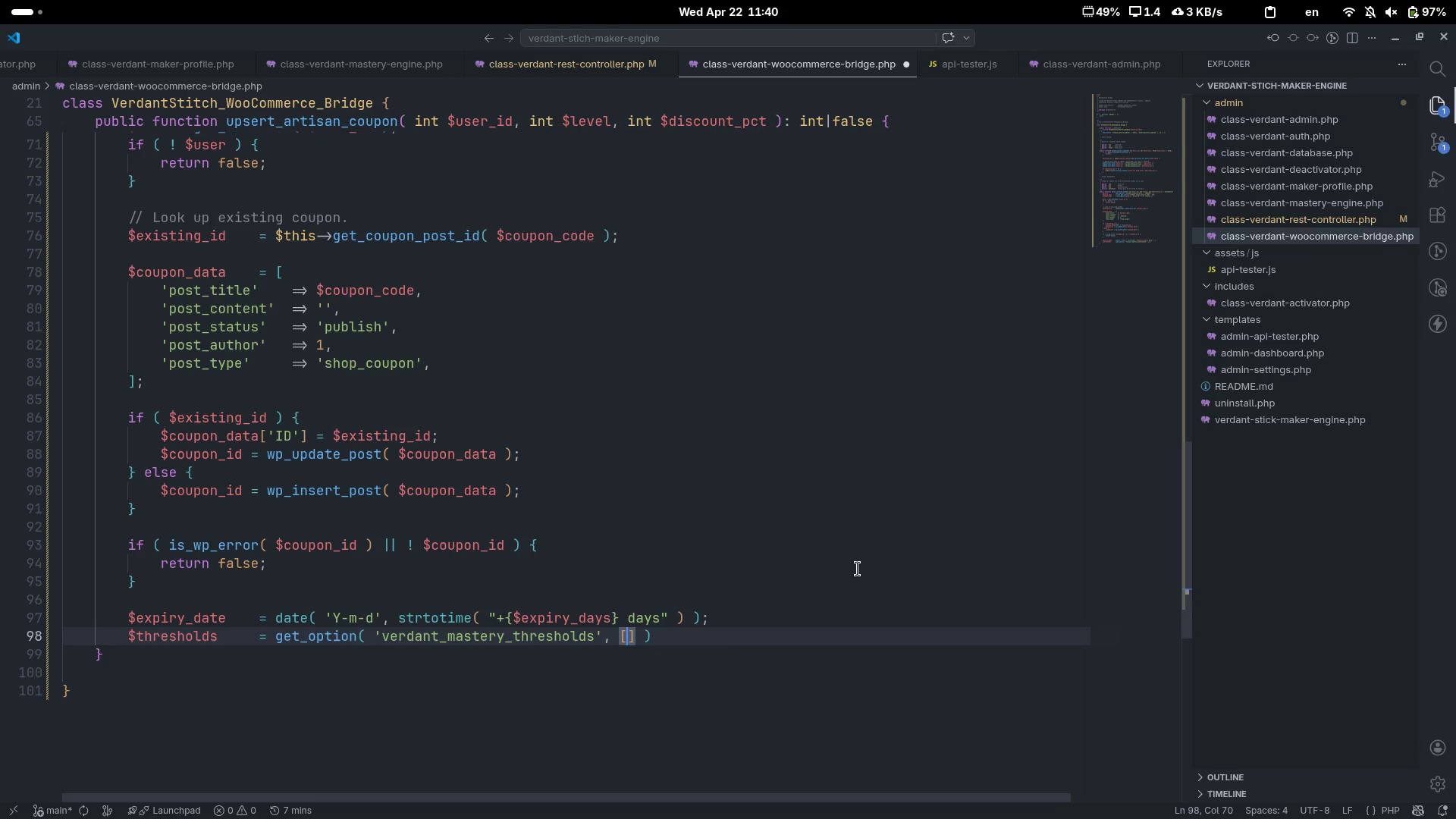 
key(ArrowRight)
 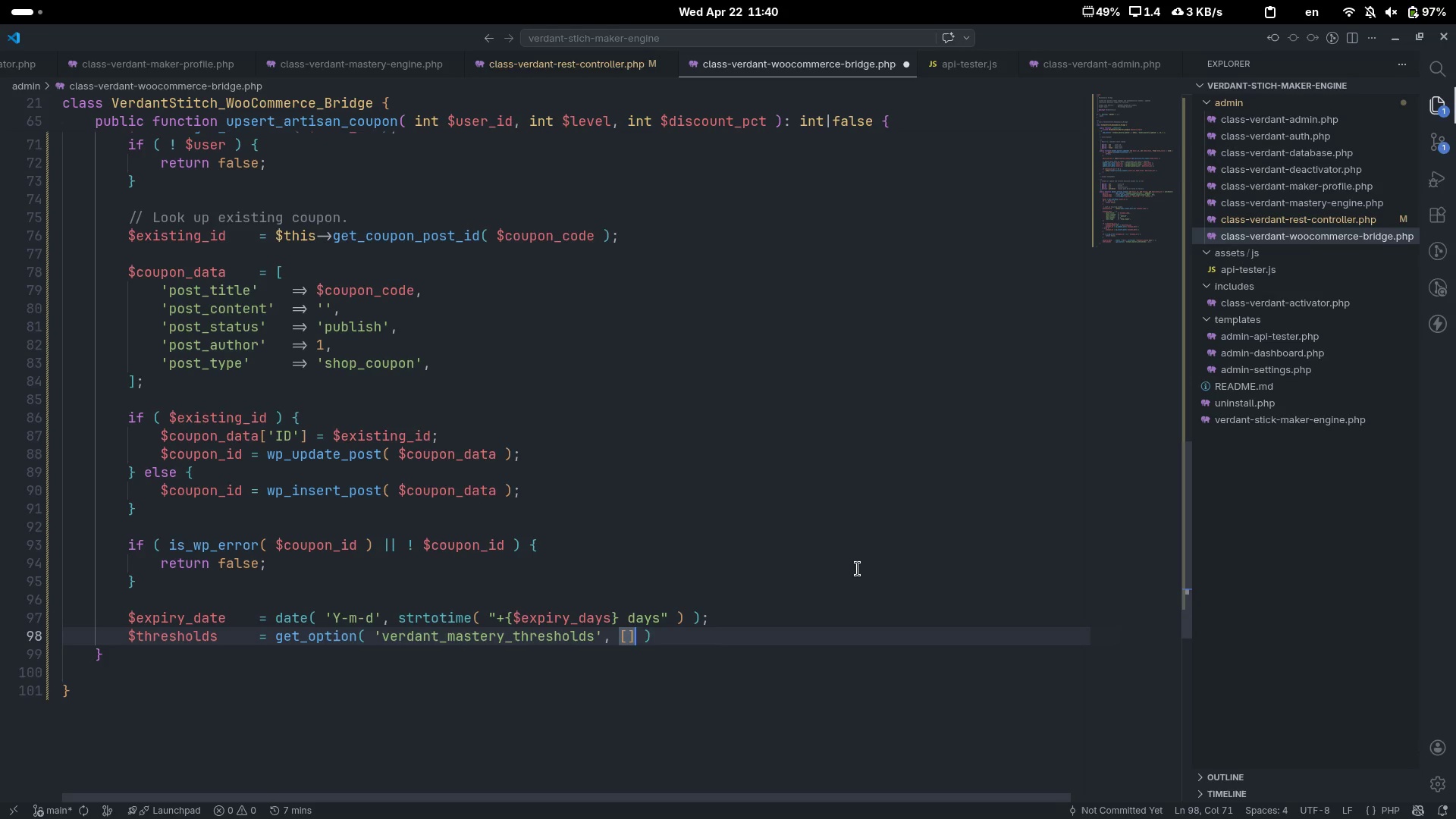 
key(ArrowRight)
 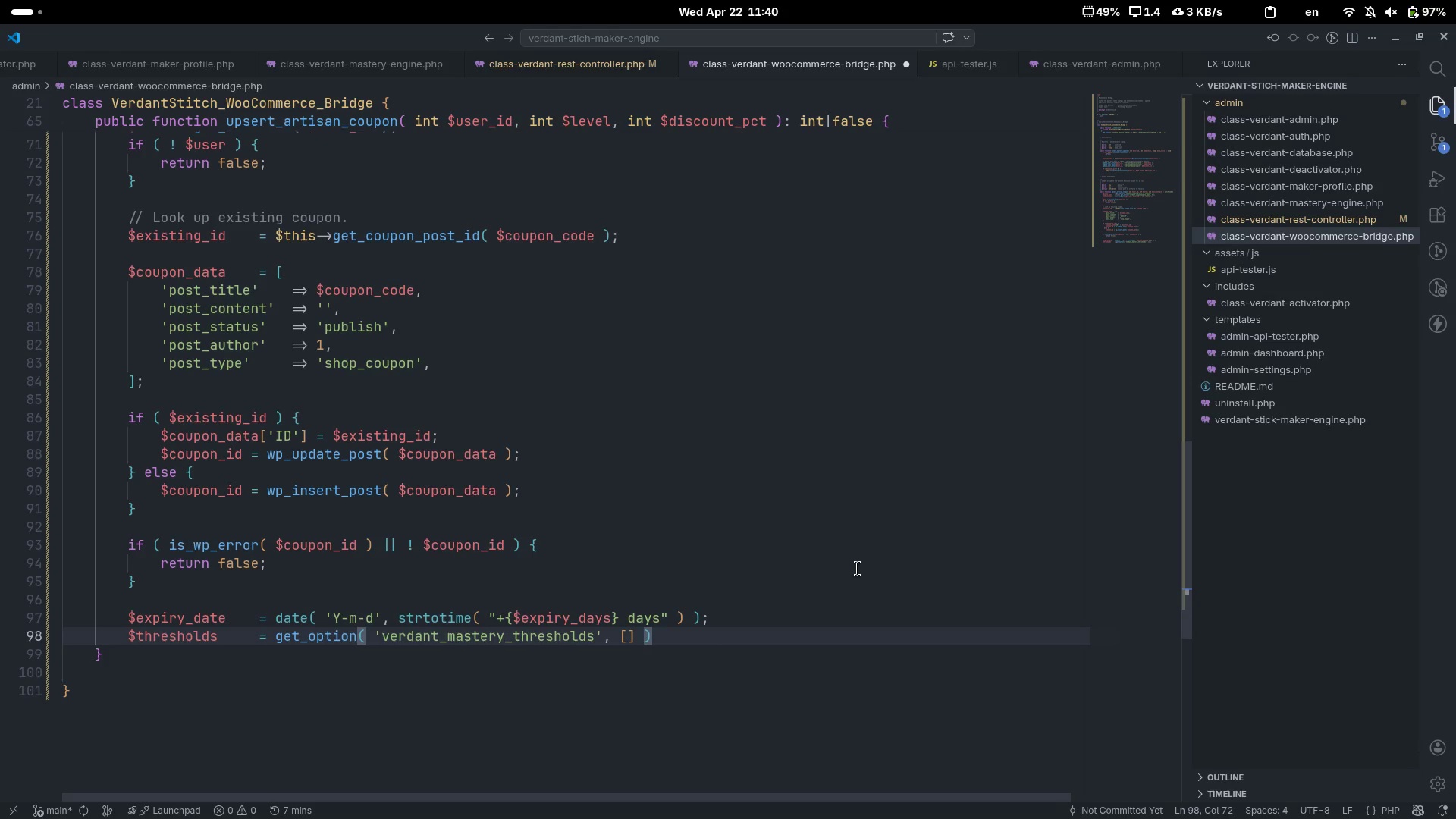 
key(ArrowRight)
 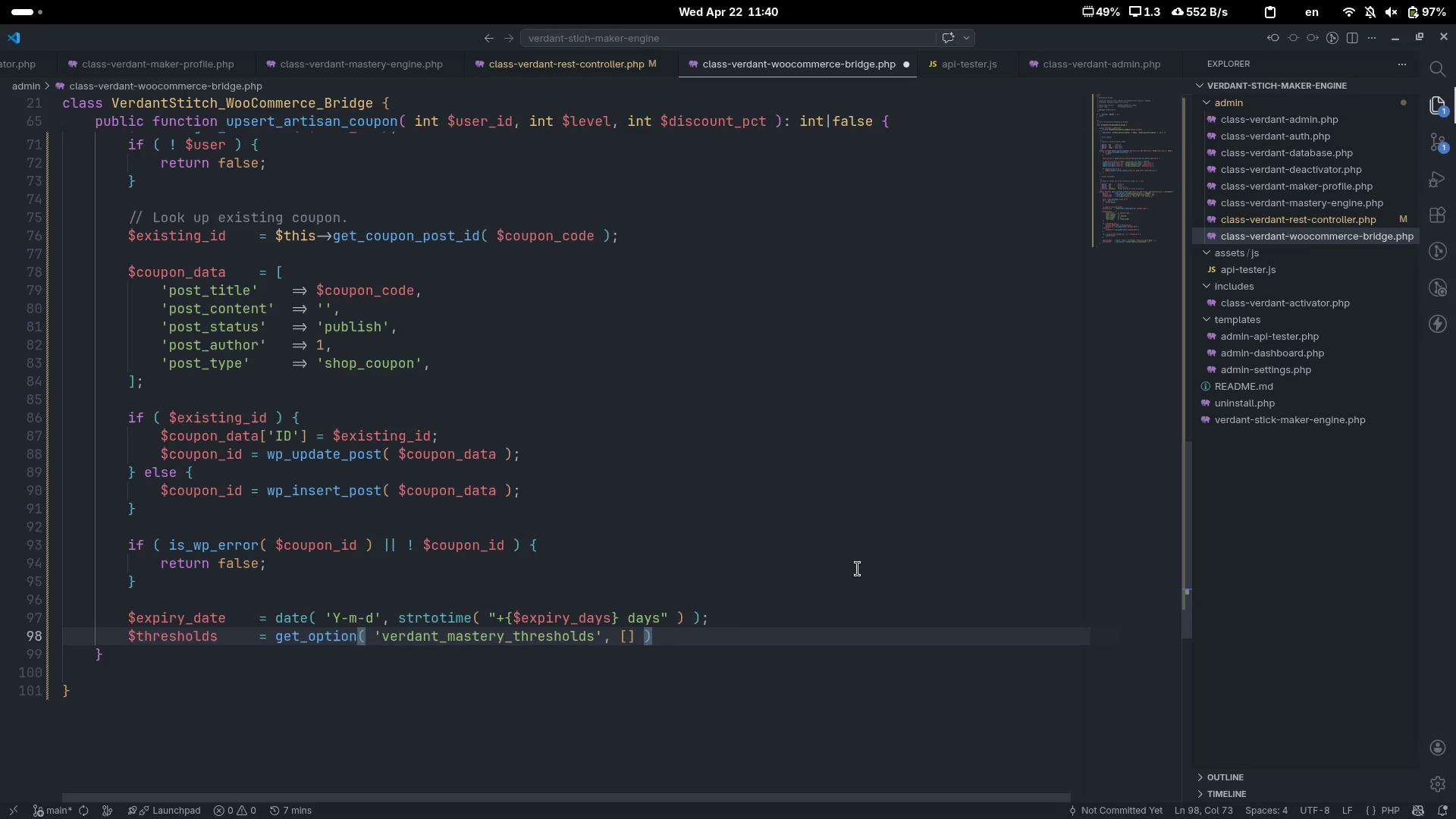 
key(Semicolon)
 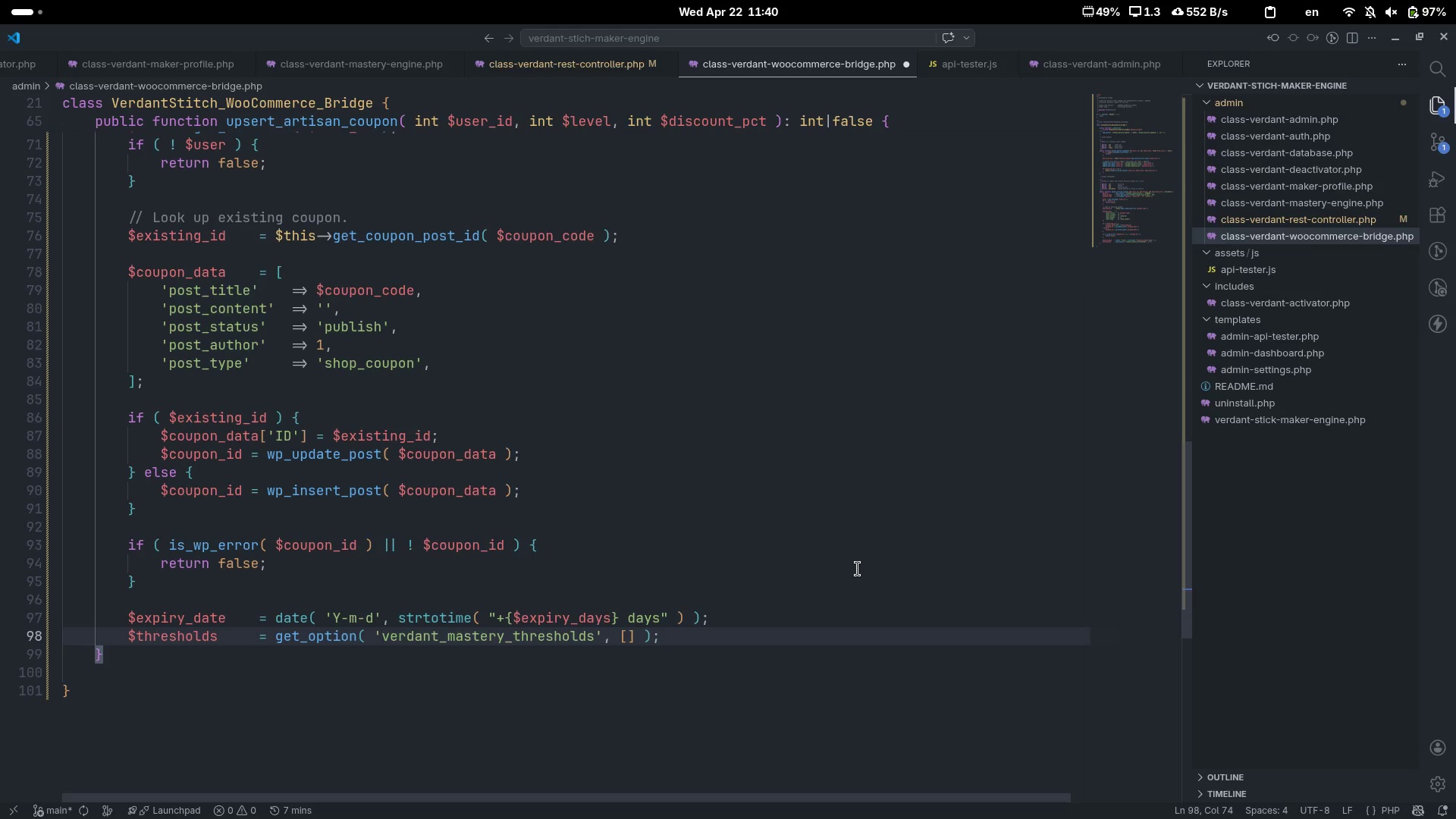 
key(Enter)
 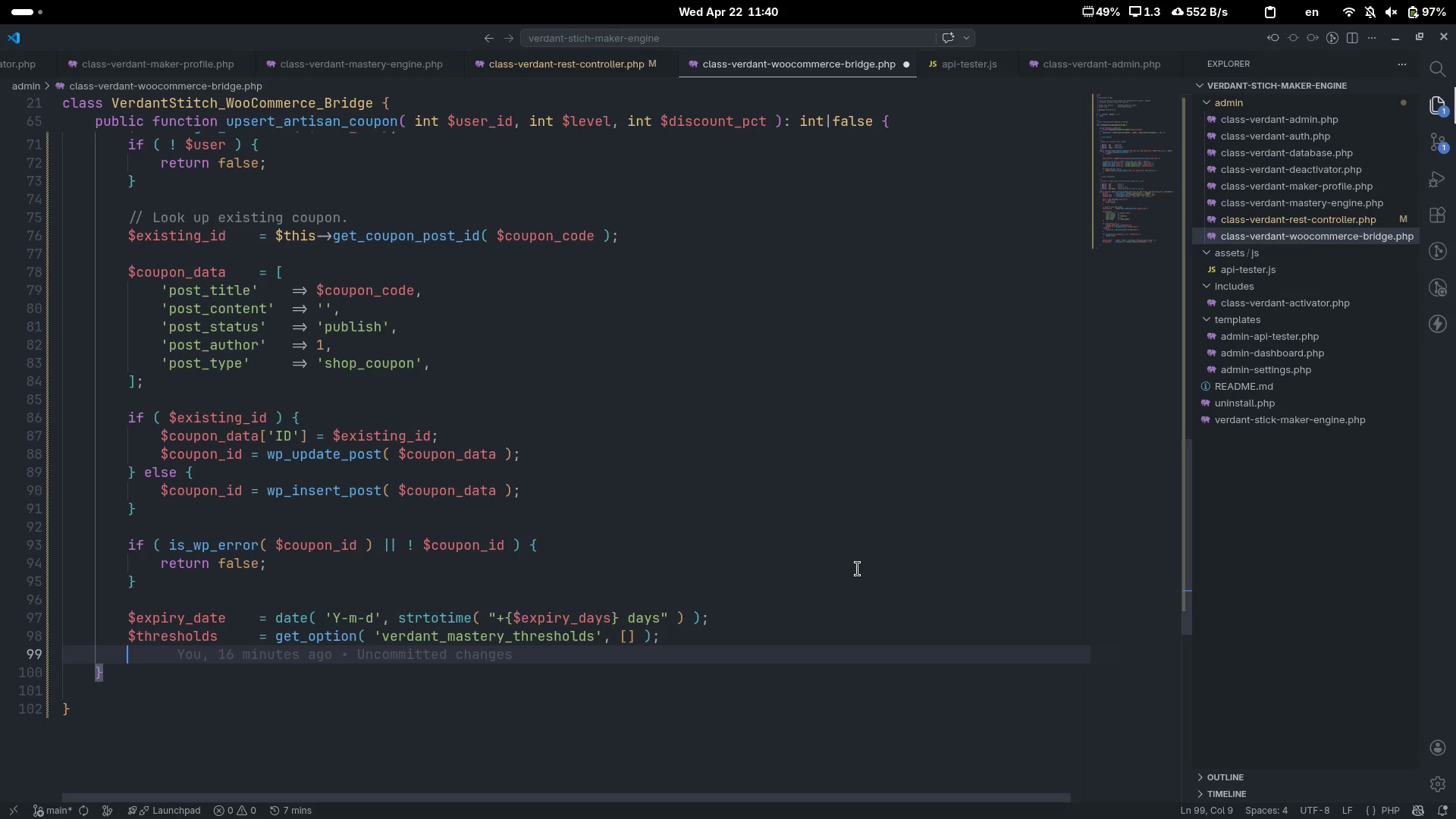 
type($lable)
 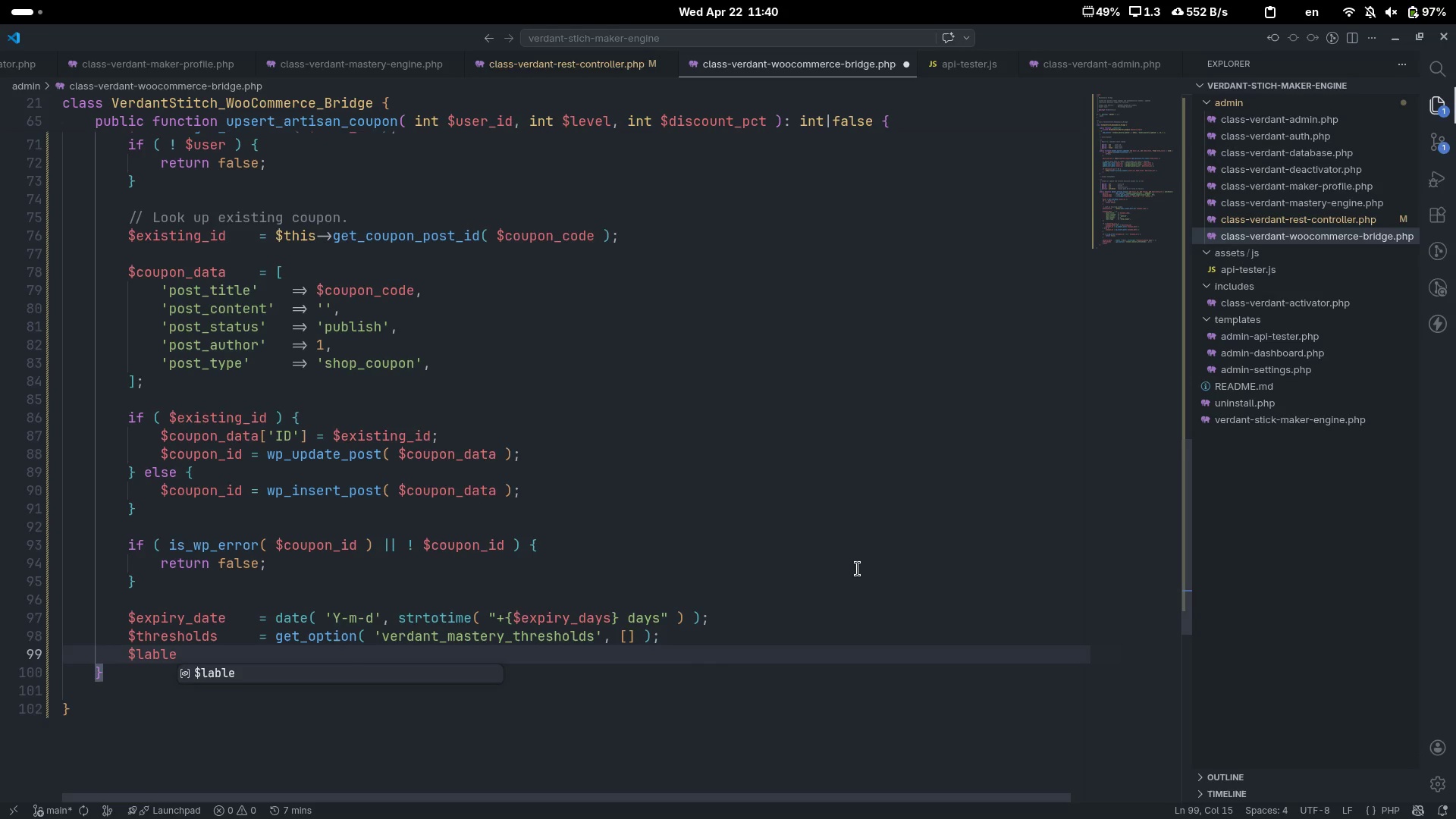 
key(Control+ControlLeft)
 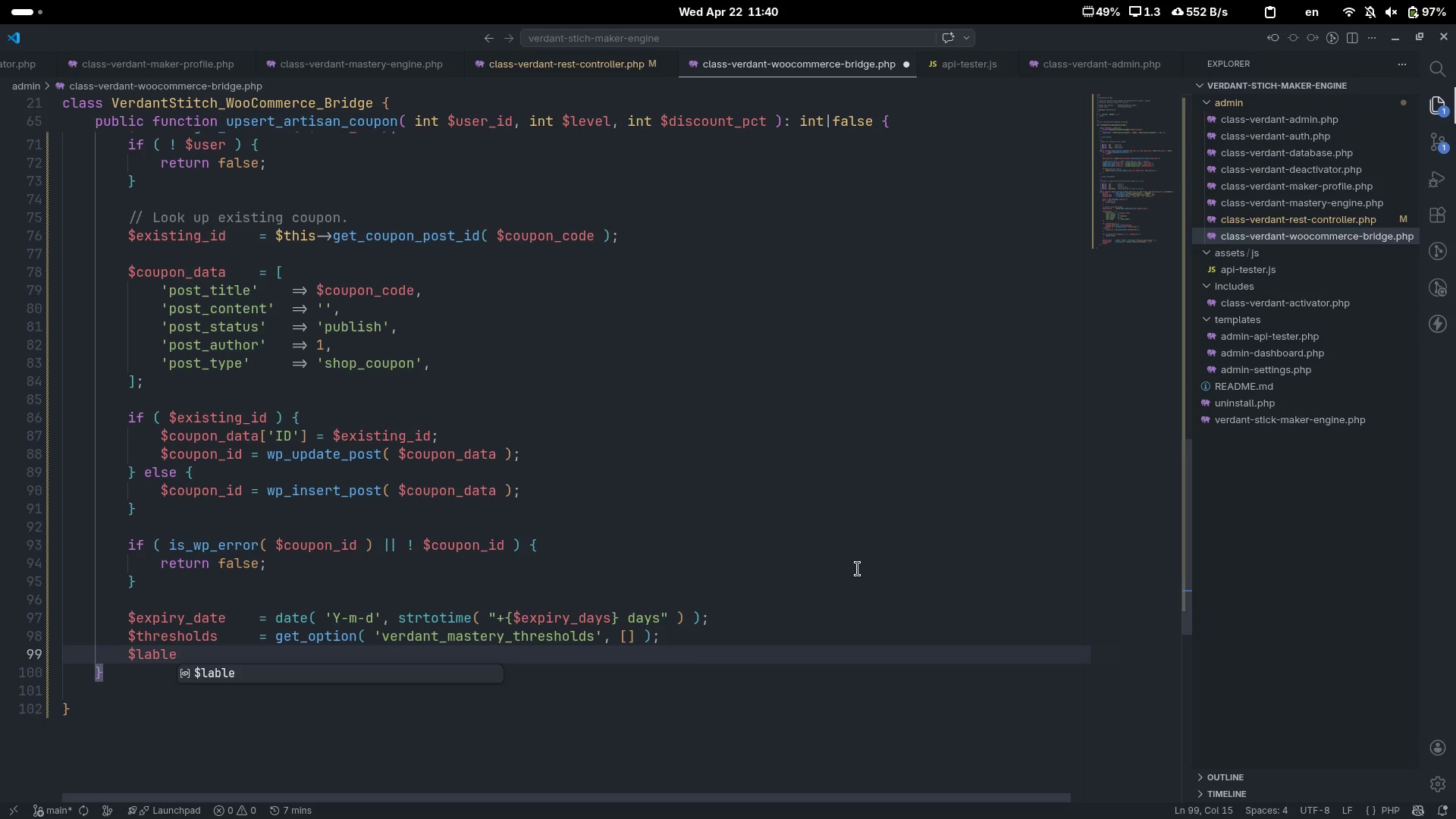 
key(Control+Backspace)
 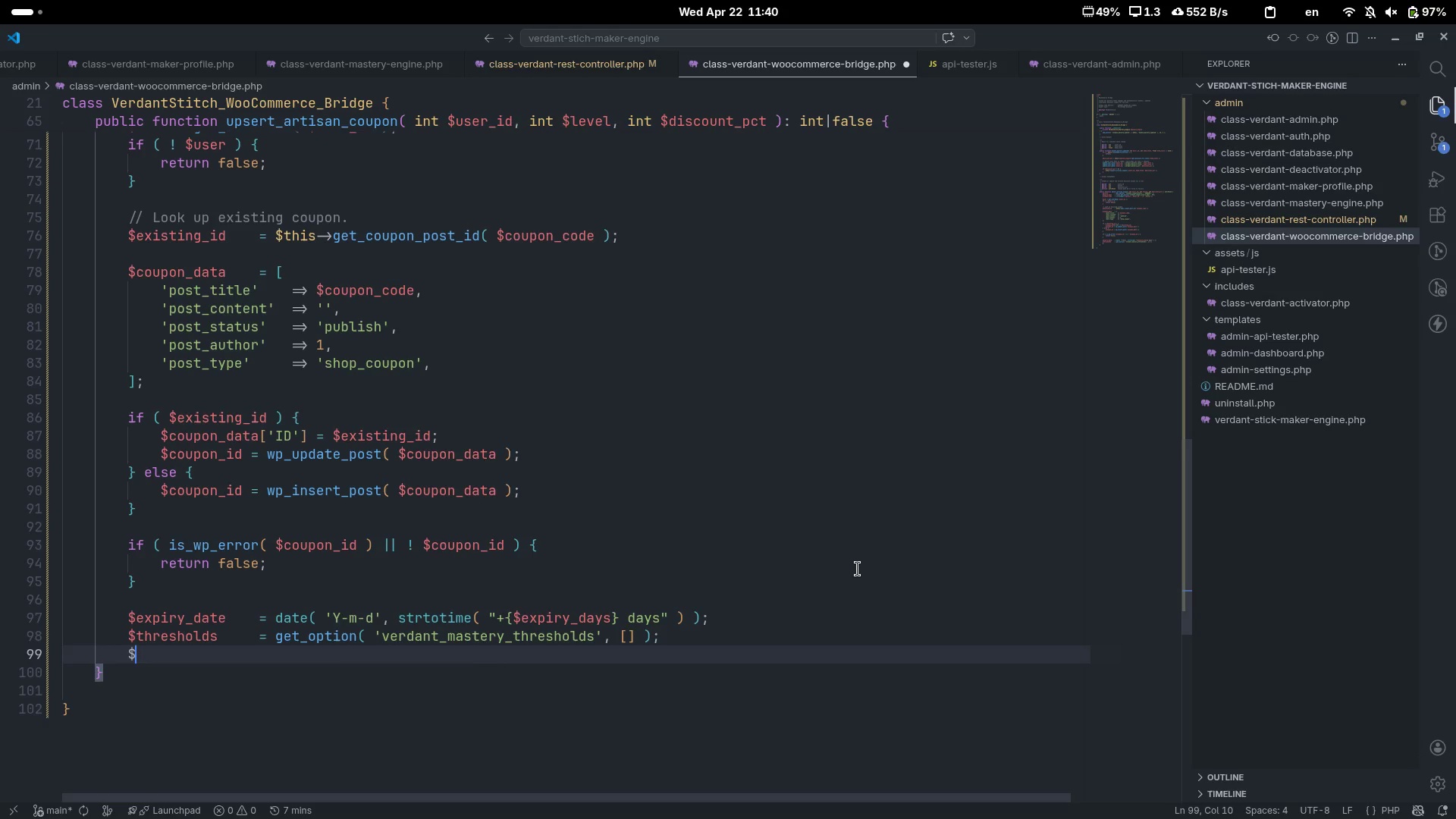 
type(label)
key(Tab)
key(Tab)
key(Tab)
key(Tab)
type( )
key(Backspace)
type(= $thres)
key(Tab)
type([ )
 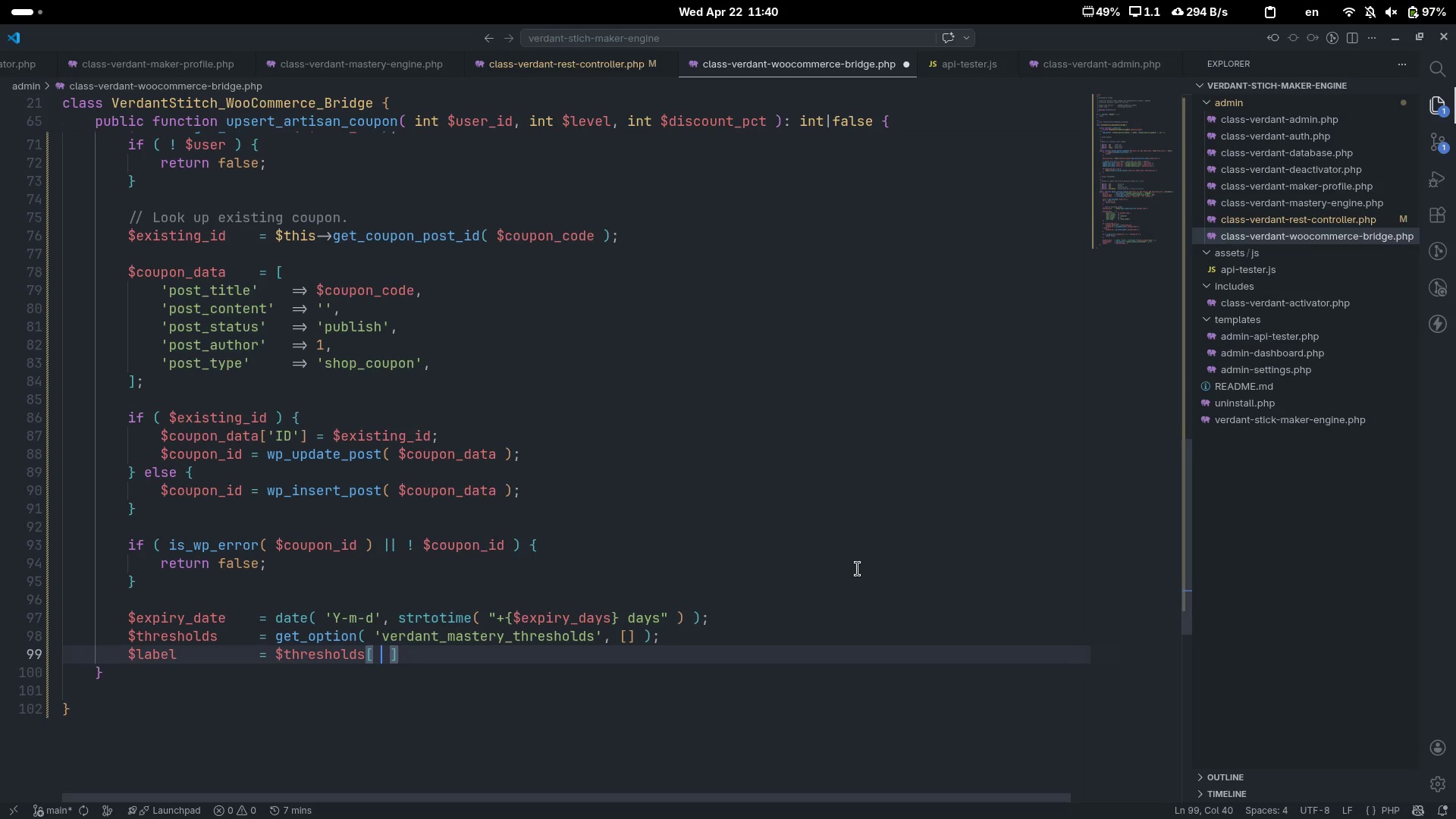 
 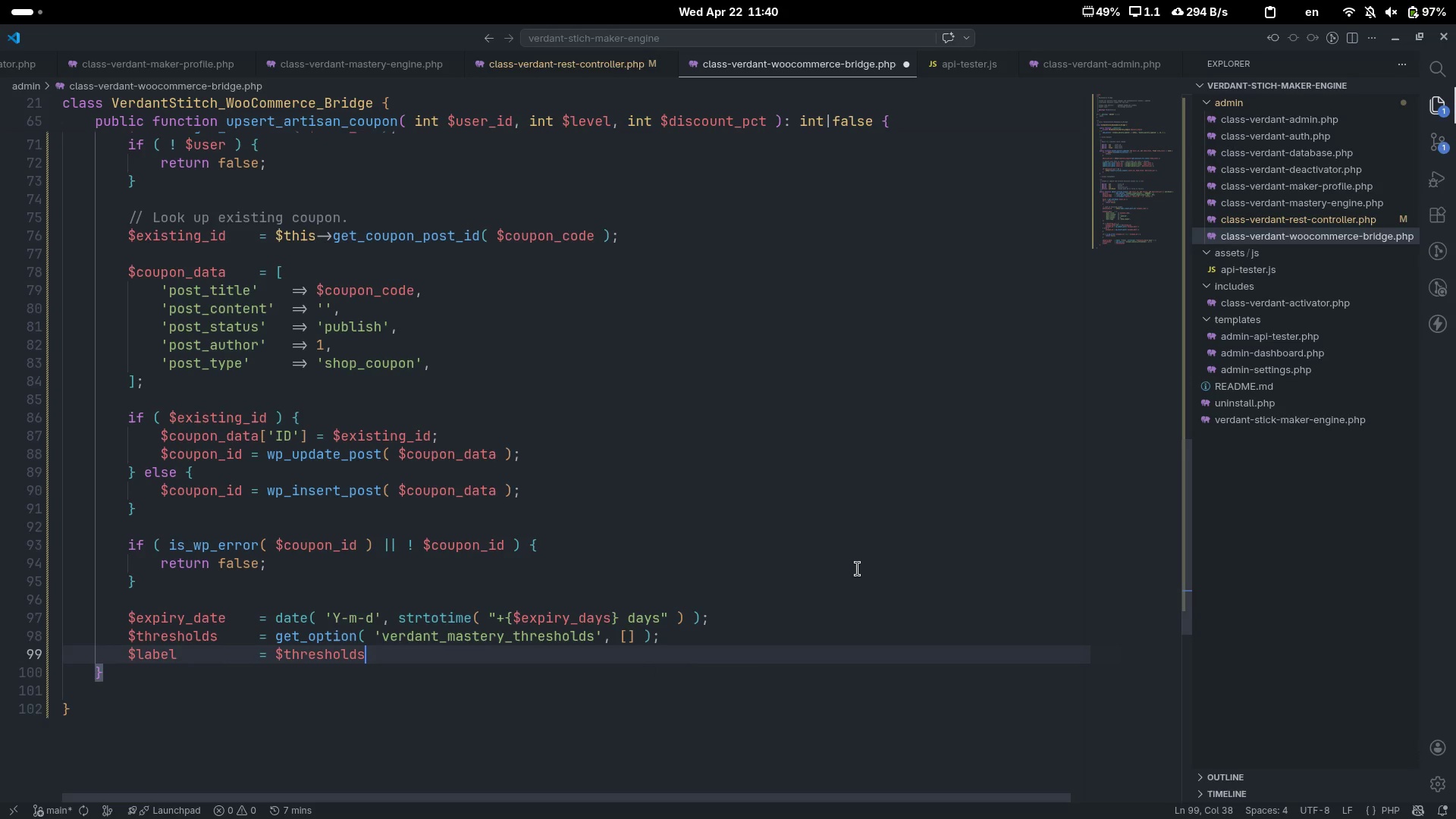 
key(ArrowLeft)
 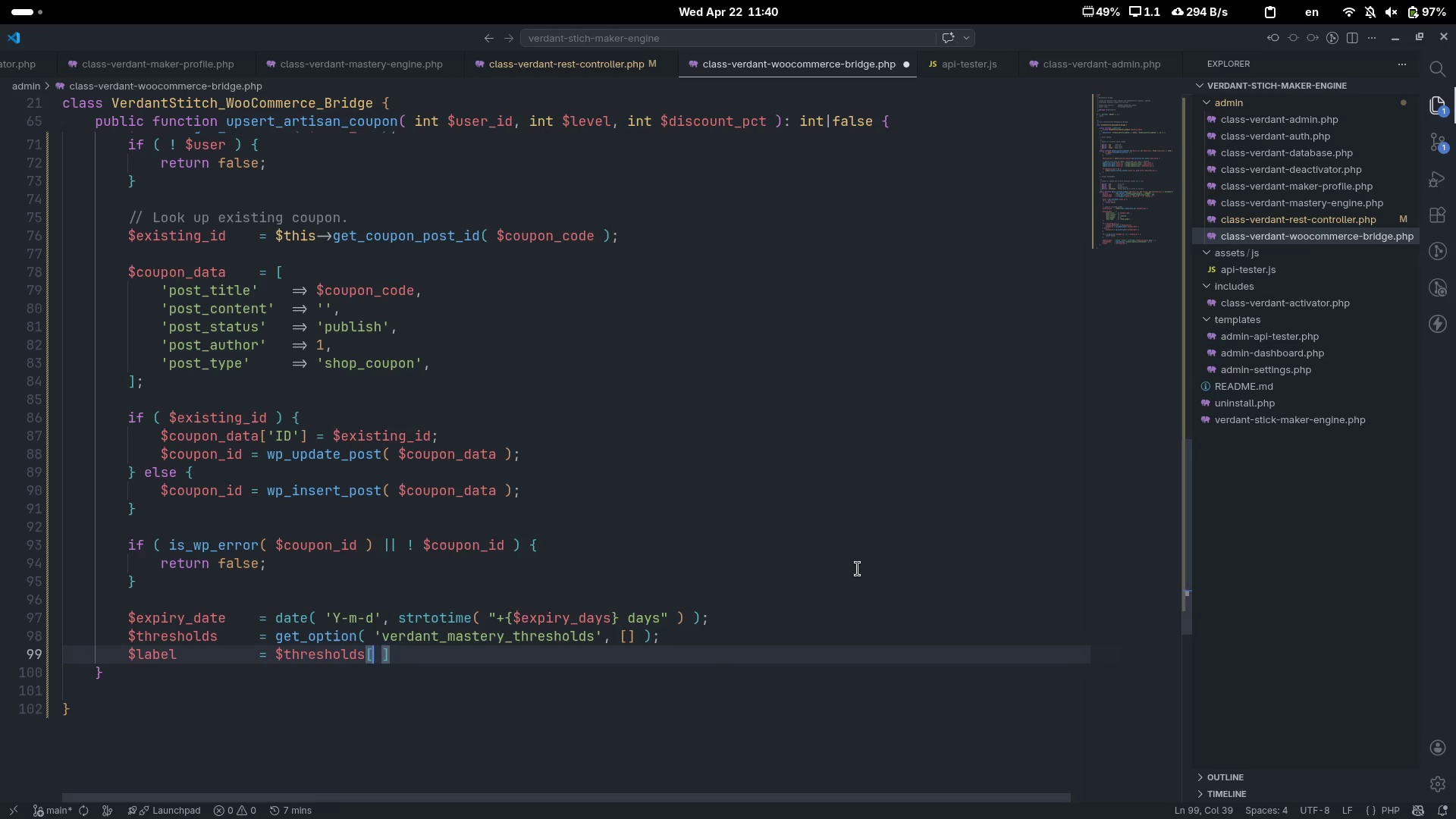 
type( $level)
 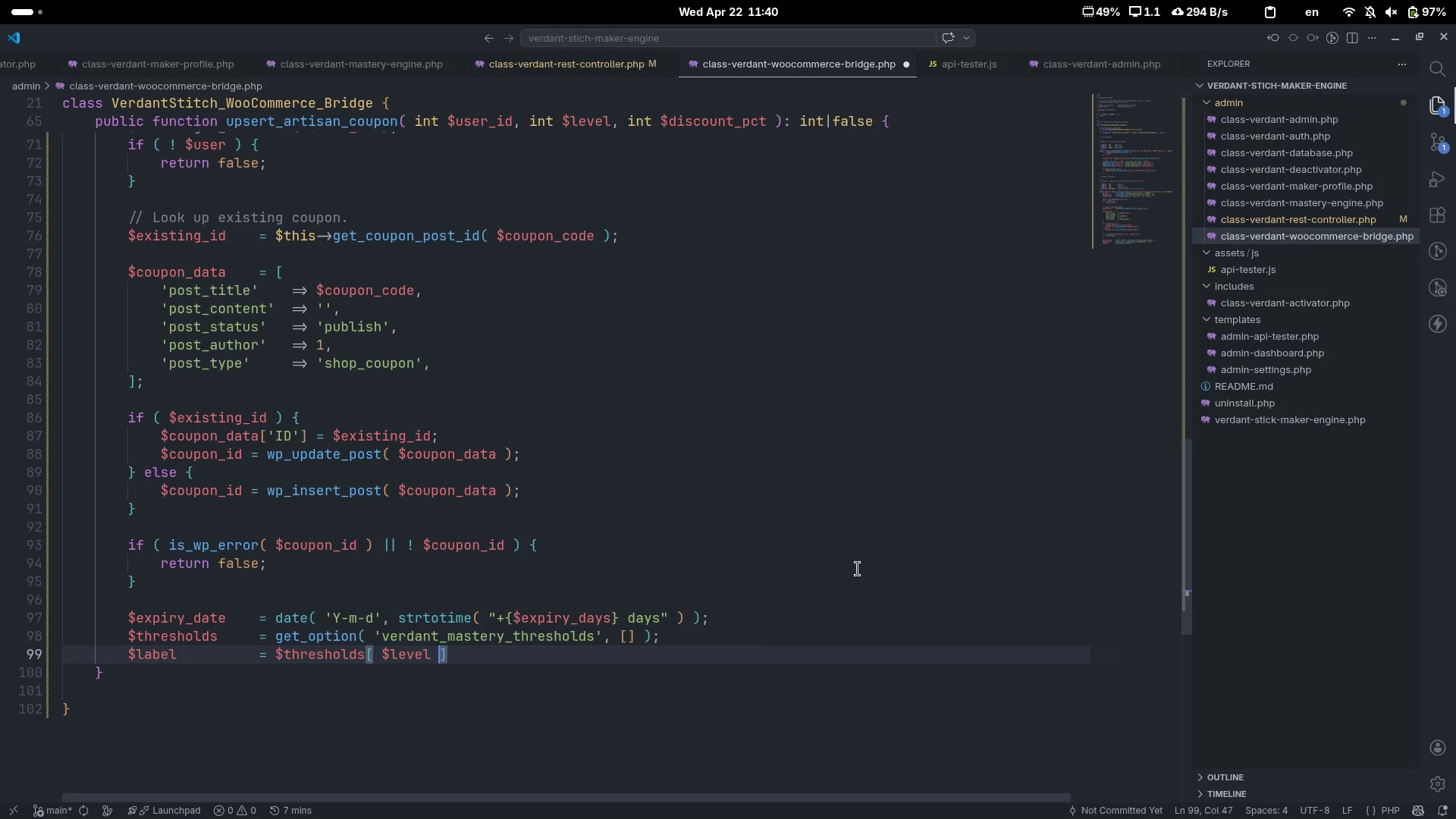 
 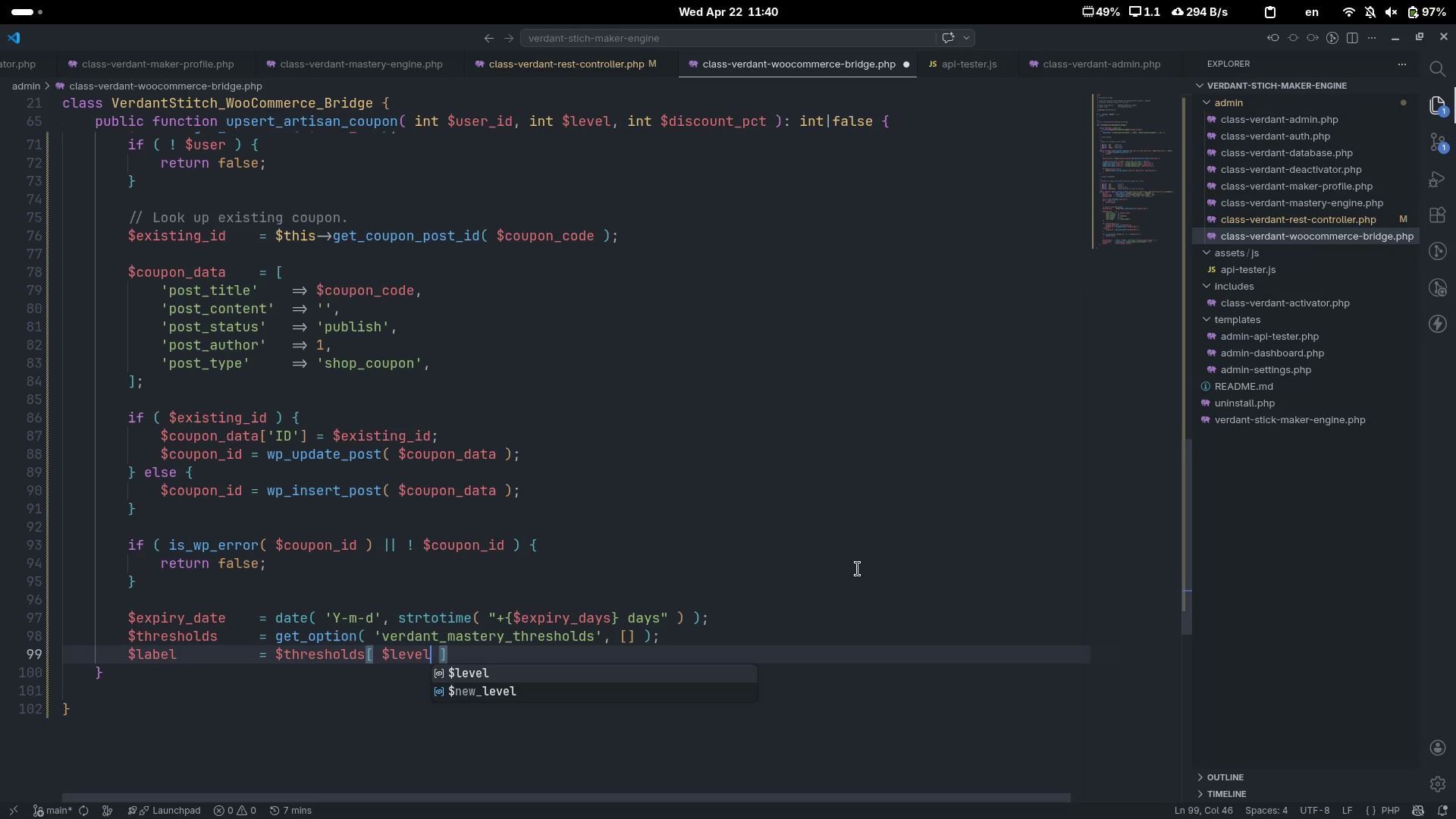 
key(ArrowRight)
 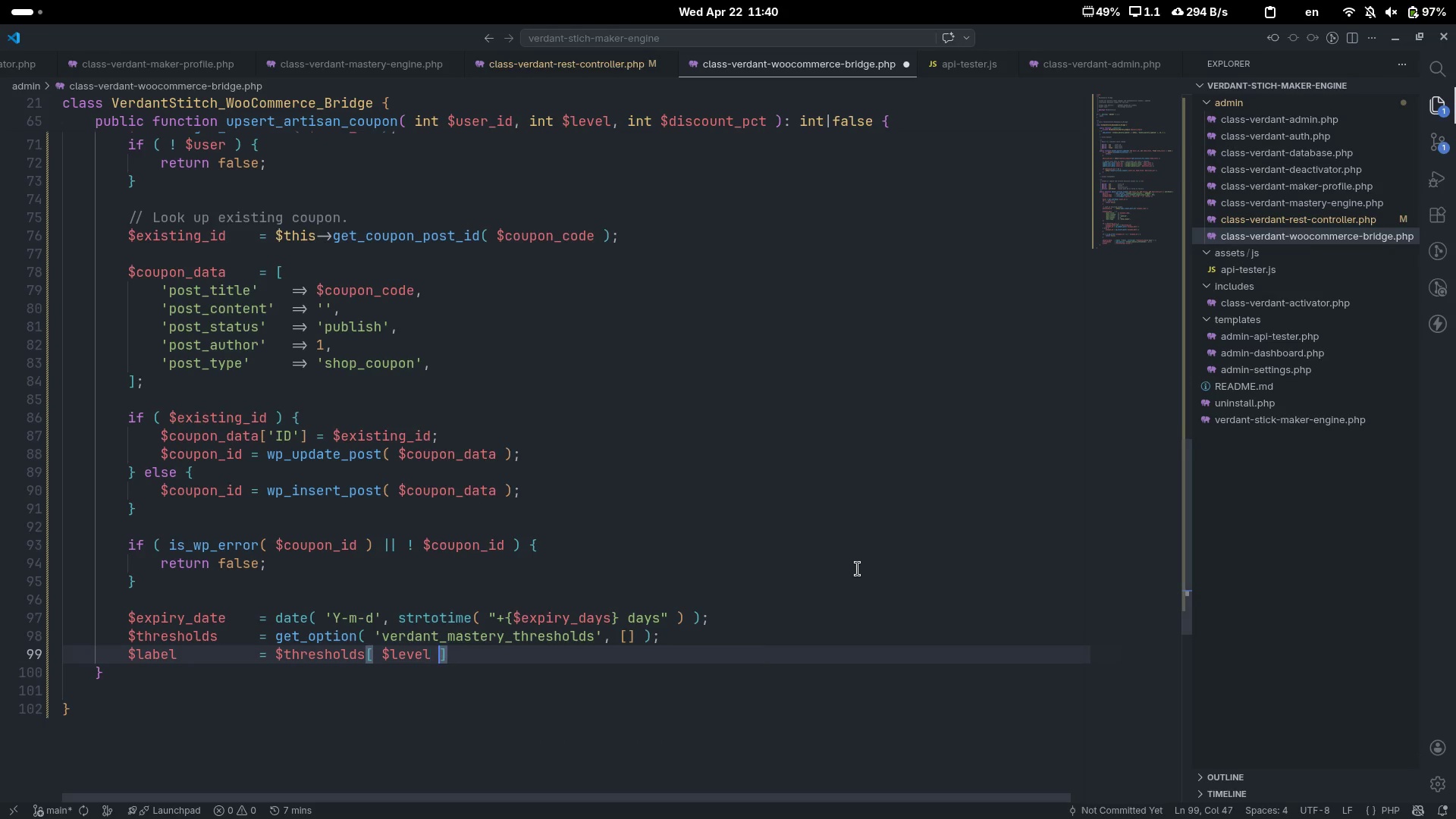 
key(ArrowRight)
 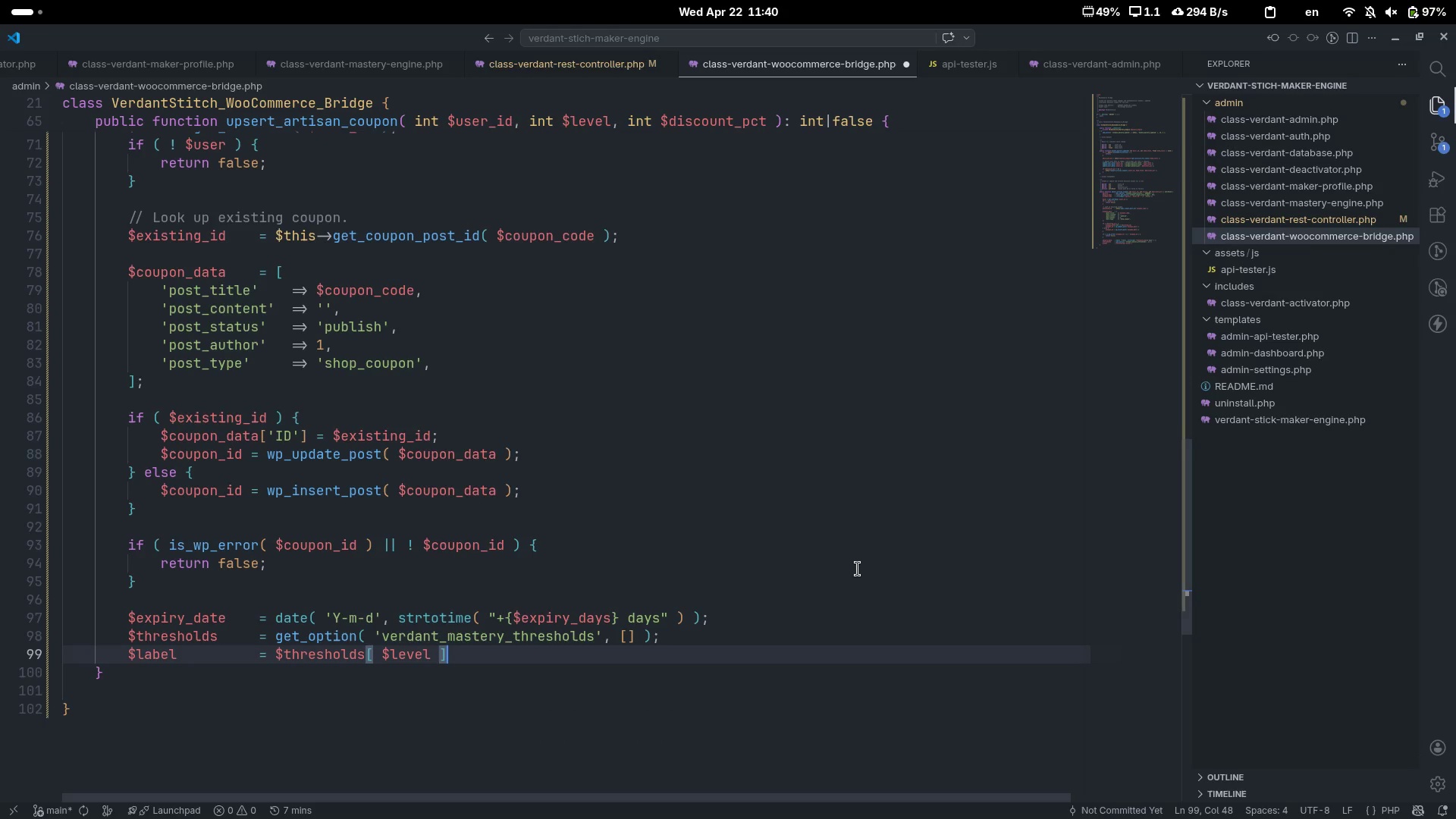 
type(['label)
 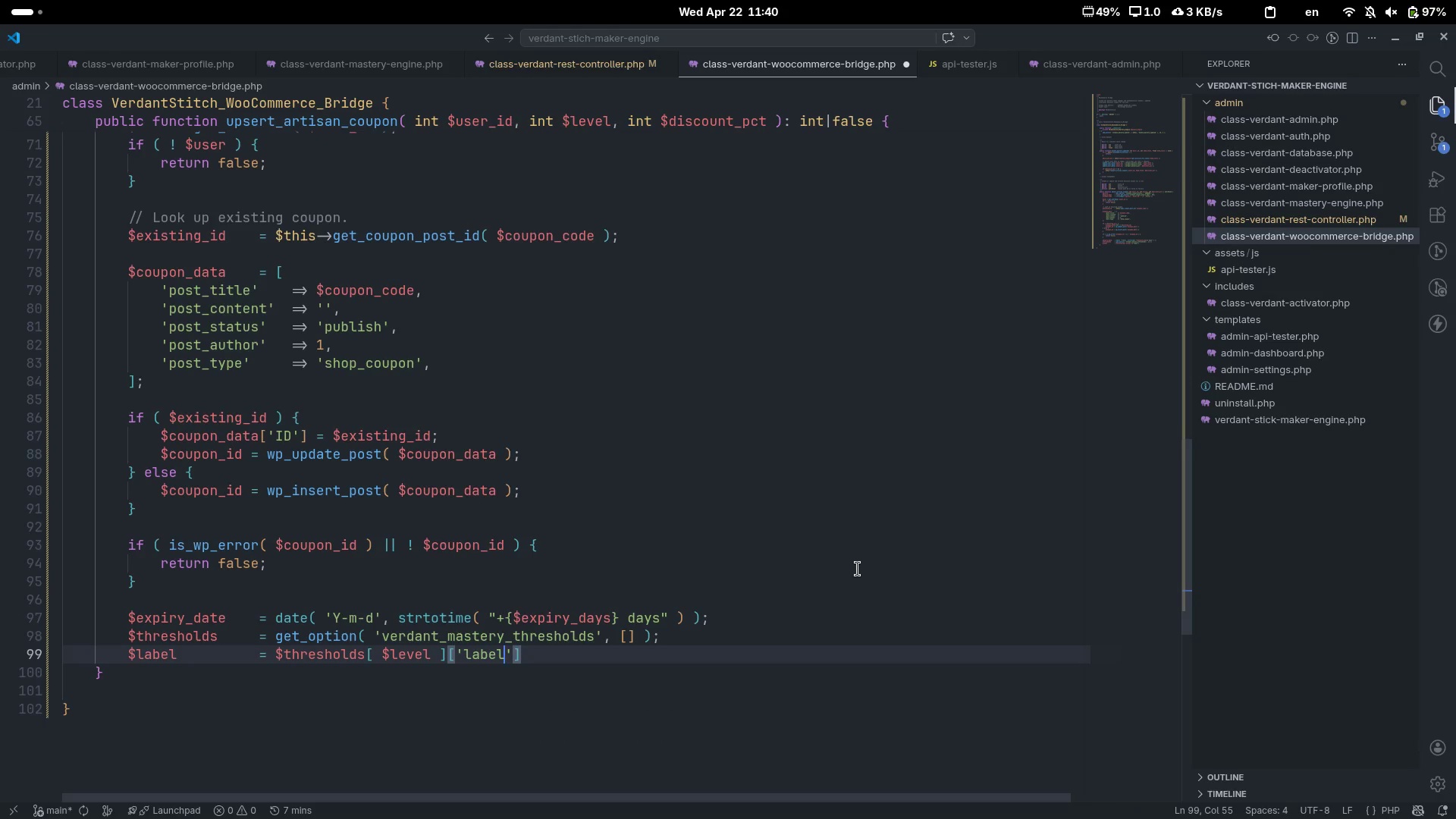 
key(Control+ArrowRight)
 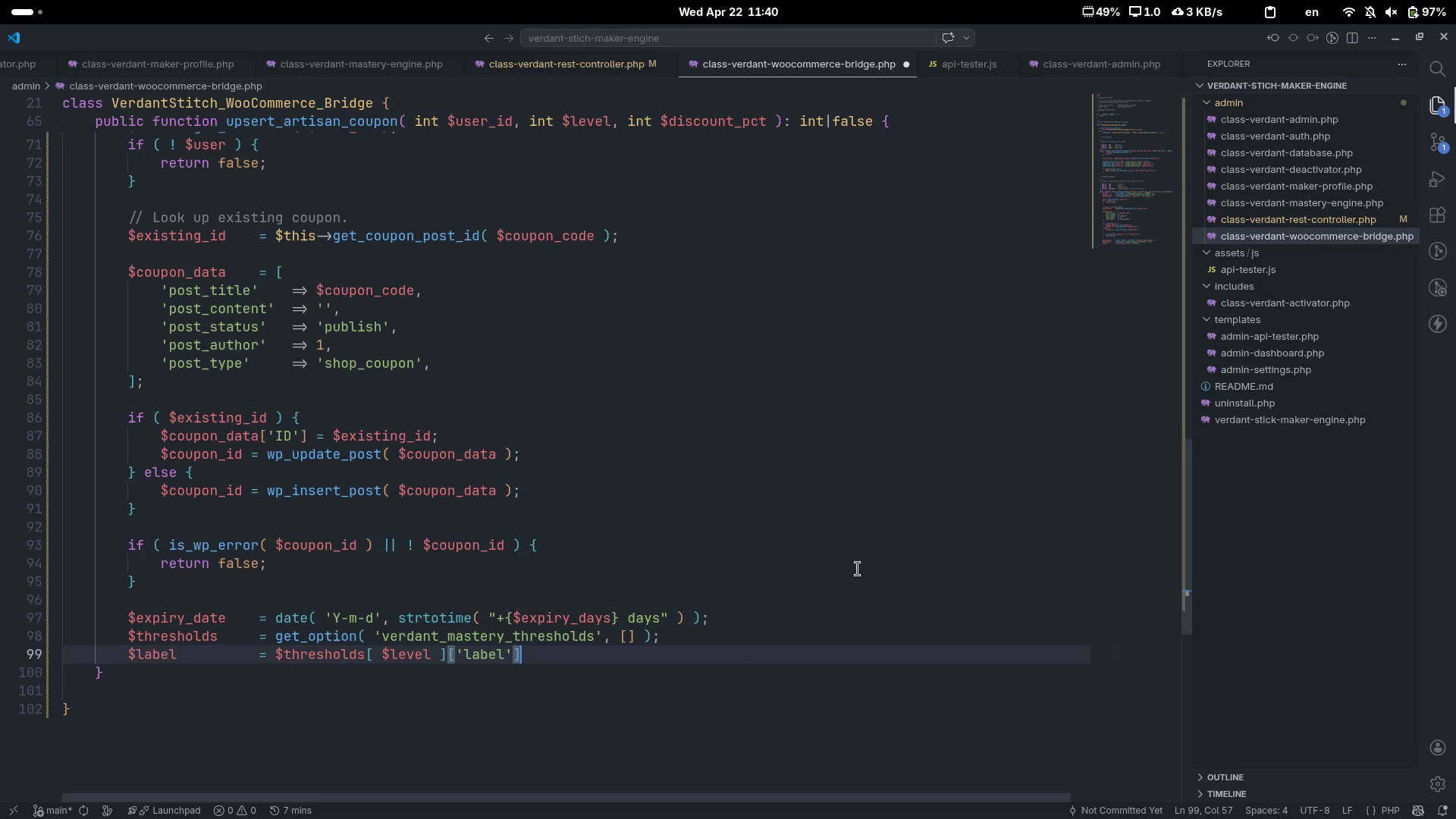 
type( ?? 'Arti)
 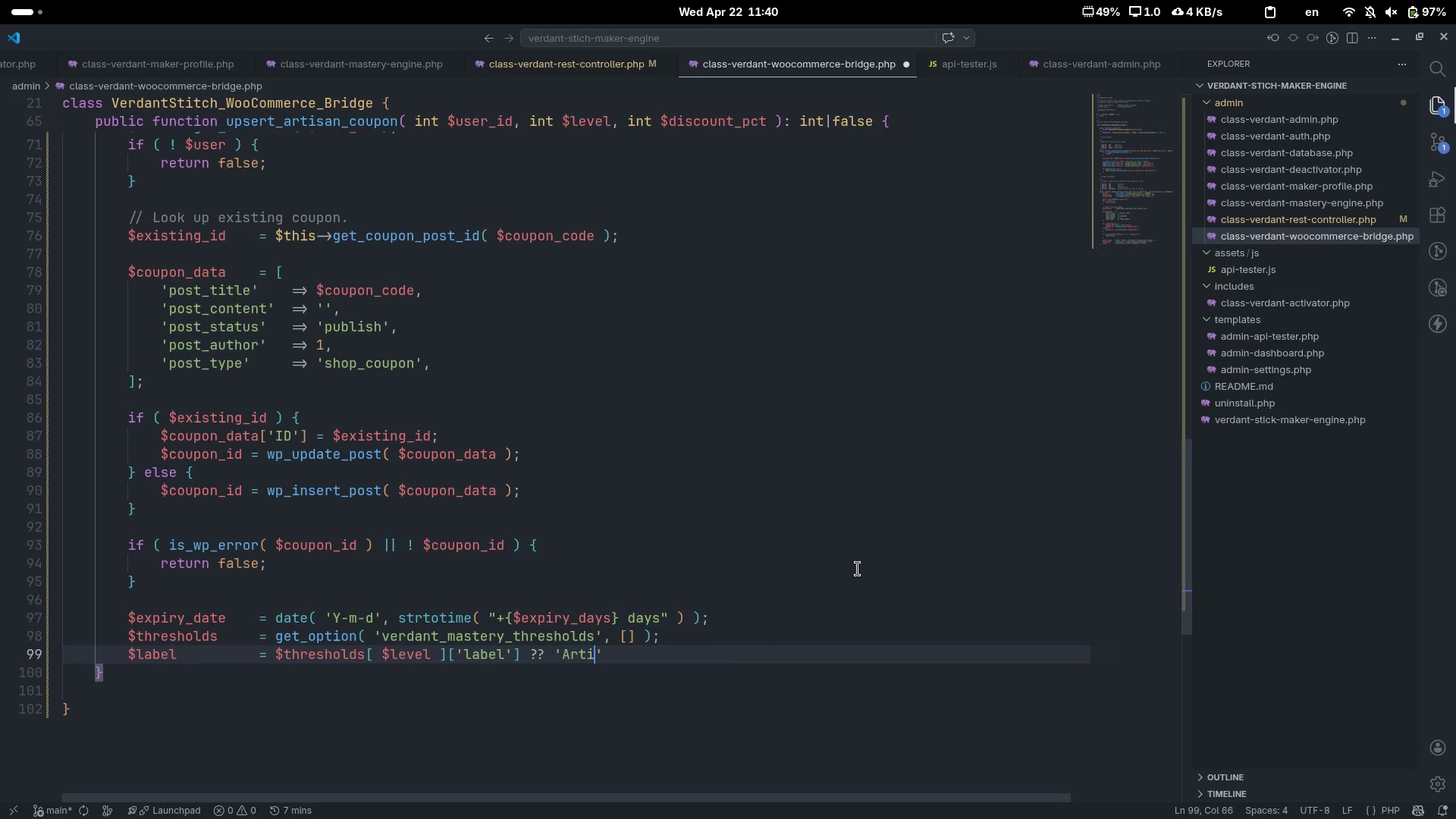 
type(san)
 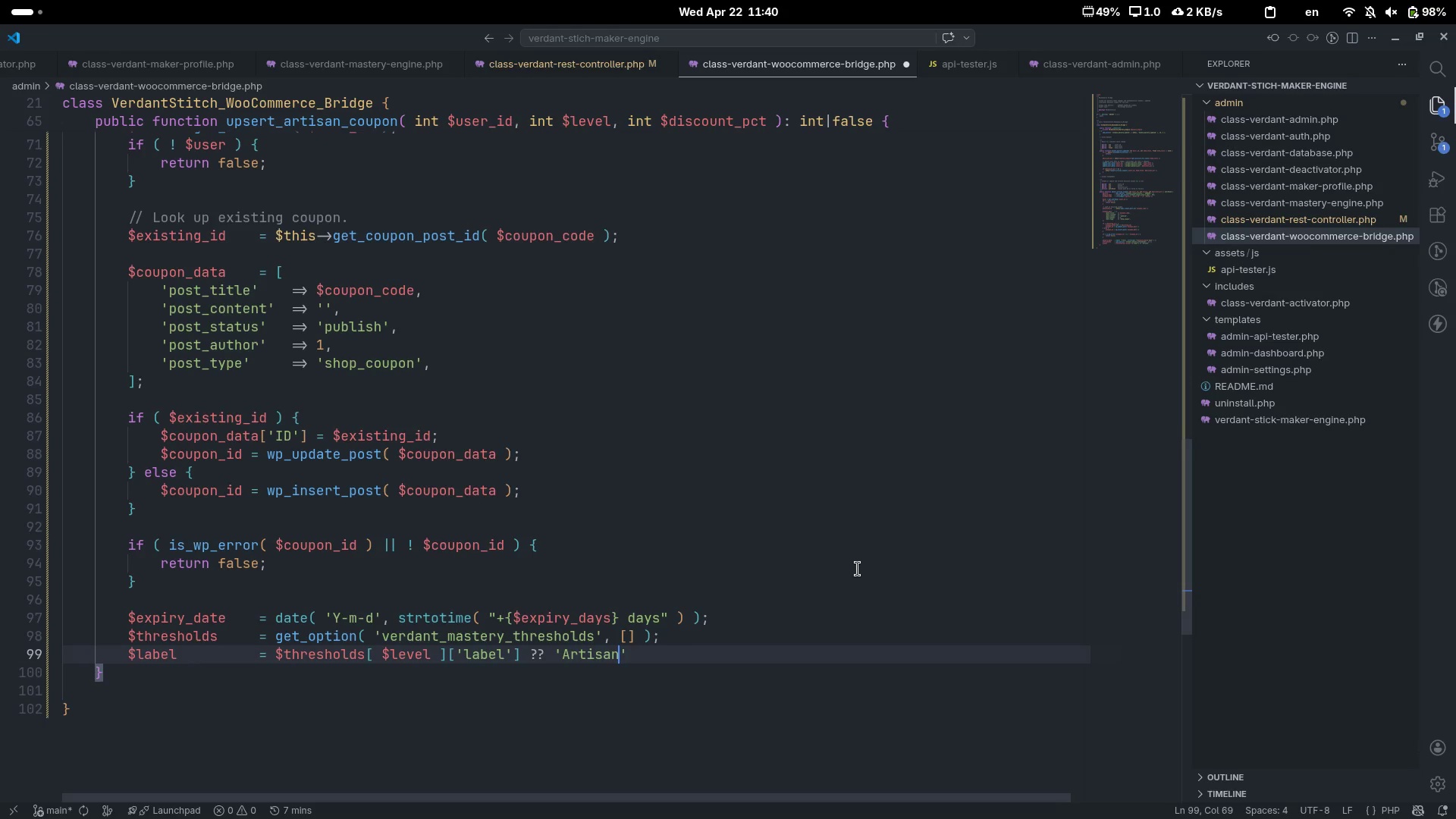 
key(Control+ControlLeft)
 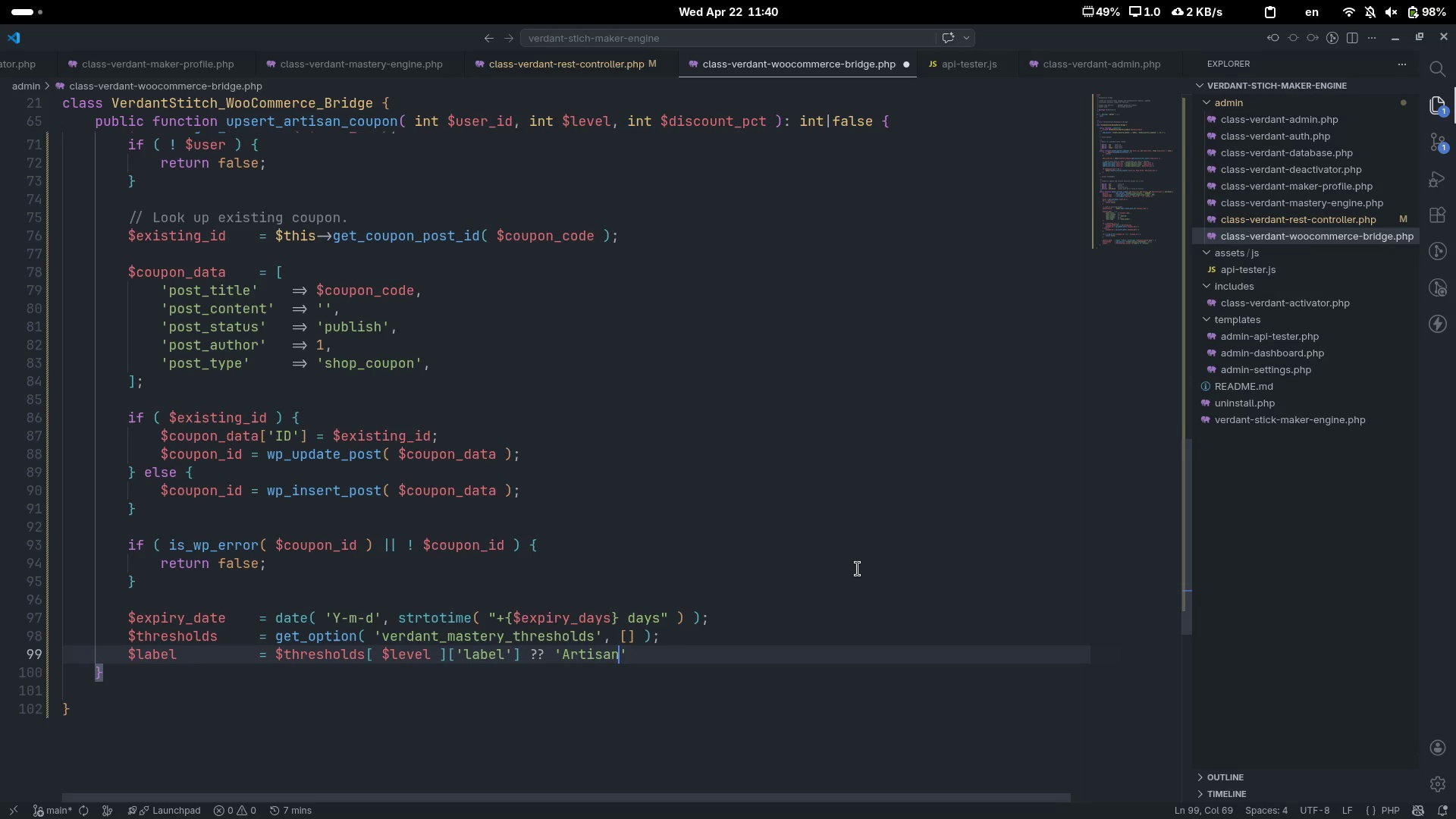 
key(Control+ArrowRight)
 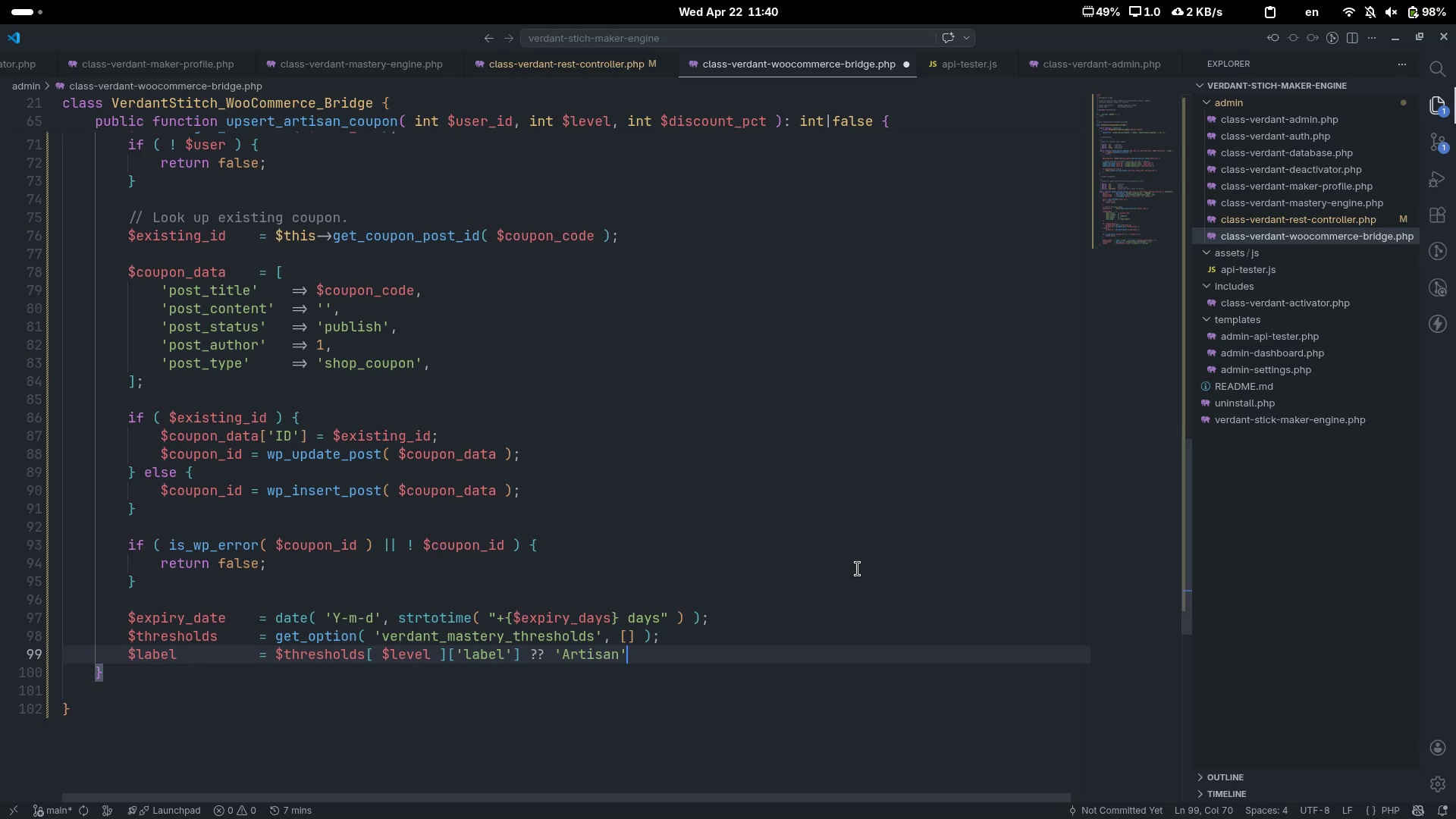 
key(L)
 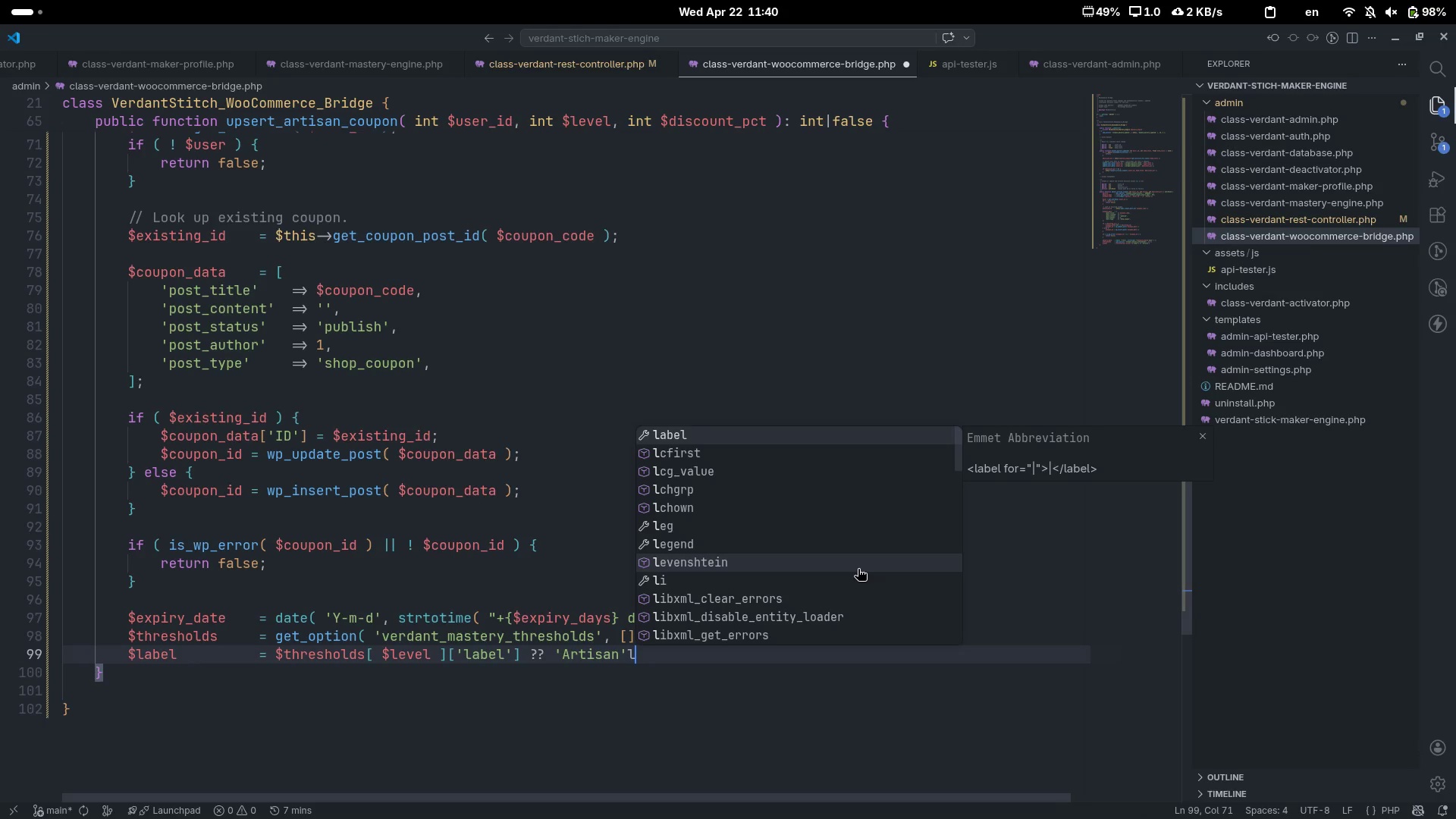 
key(Backspace)
 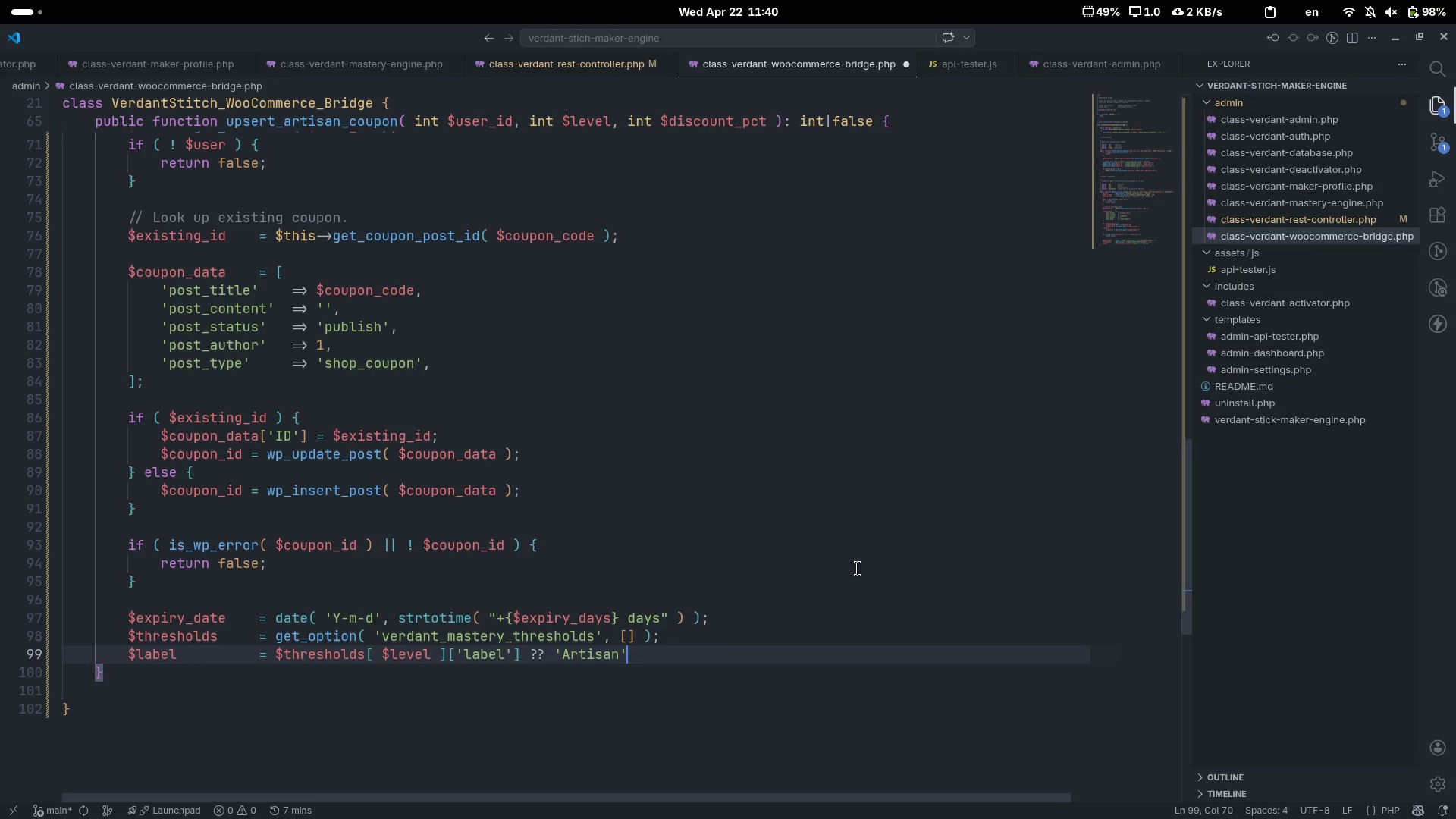 
key(Semicolon)
 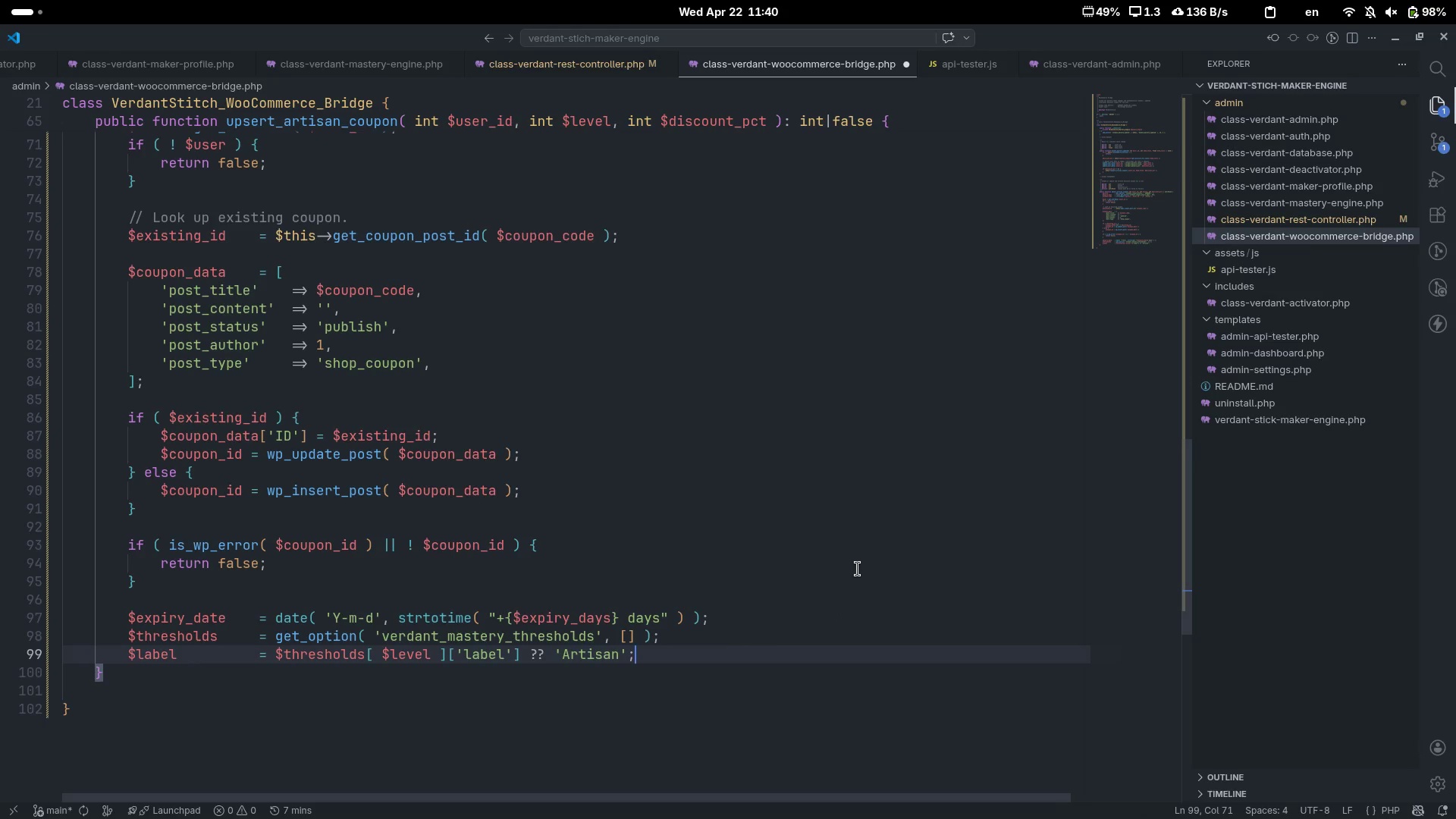 
key(Enter)
 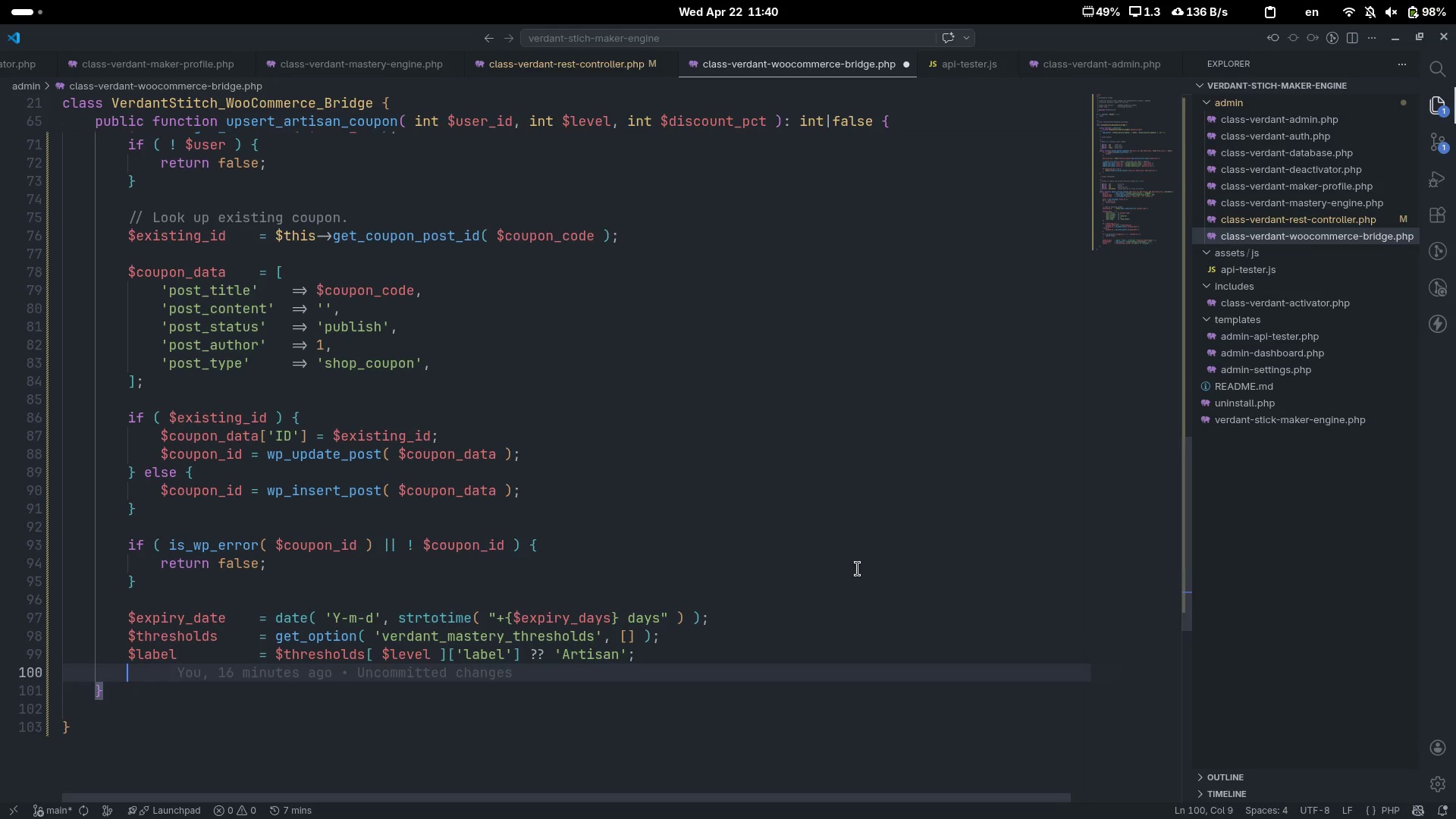 
key(Enter)
 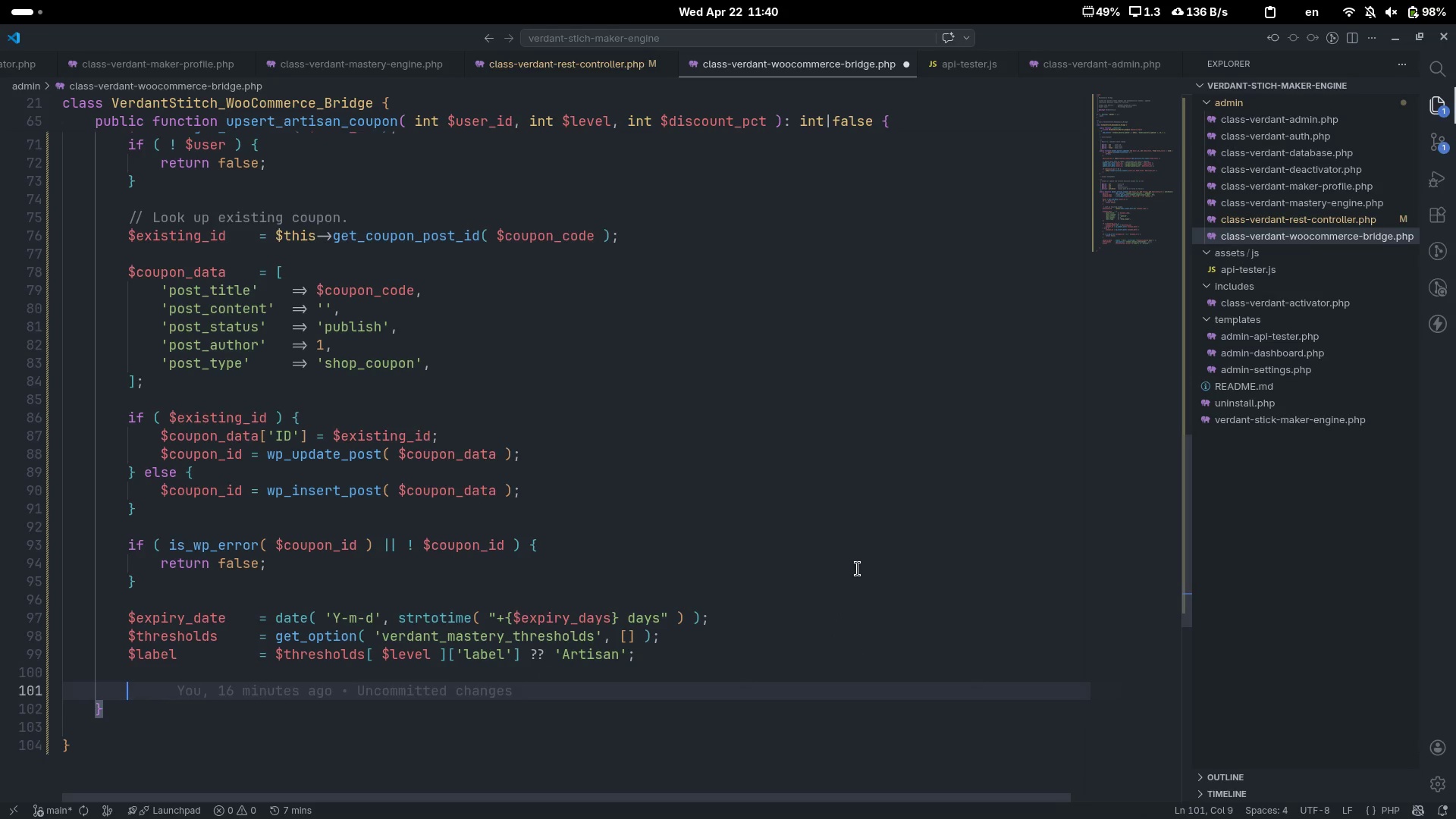 
key(Slash)
 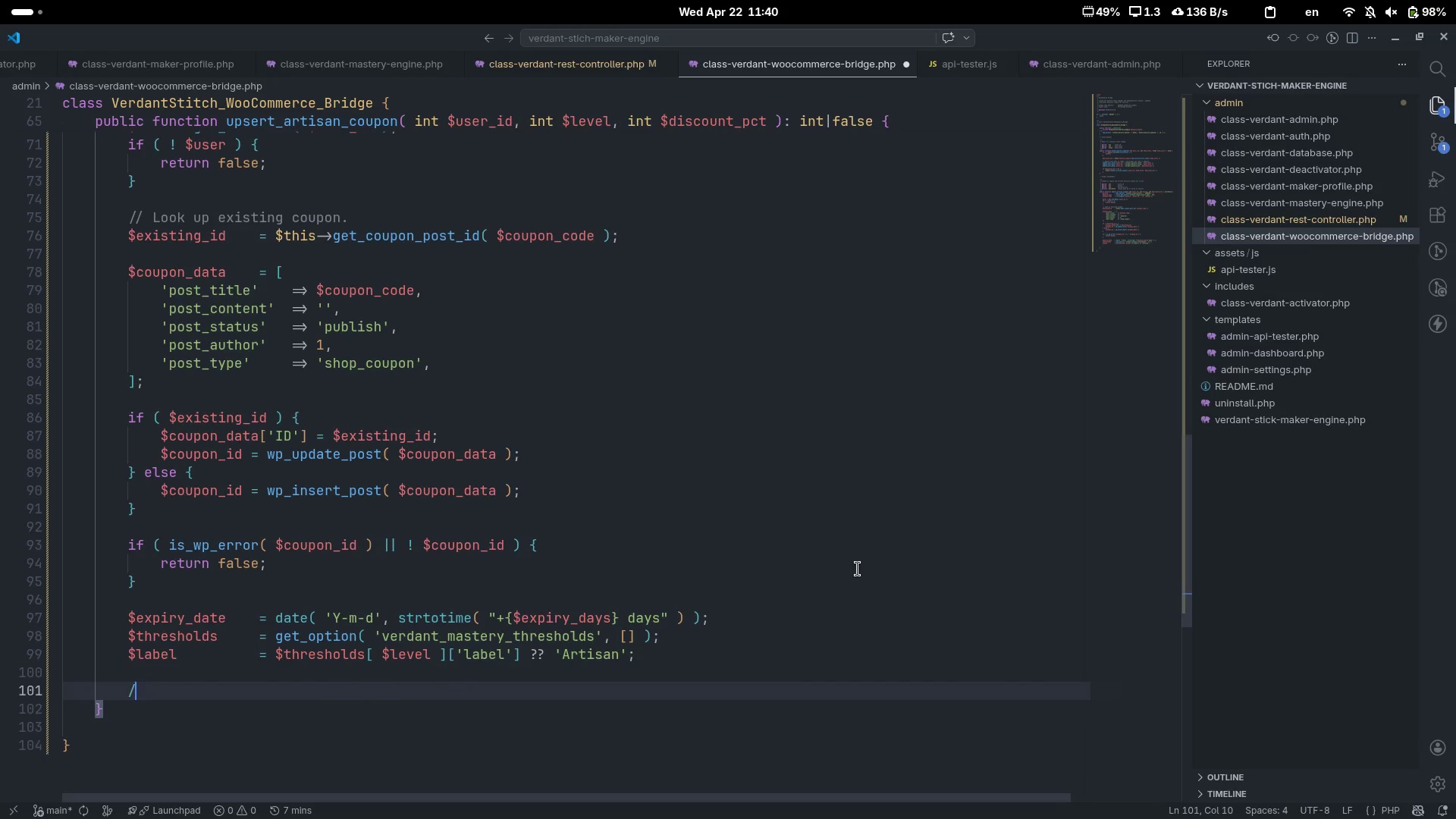 
key(Backspace)
 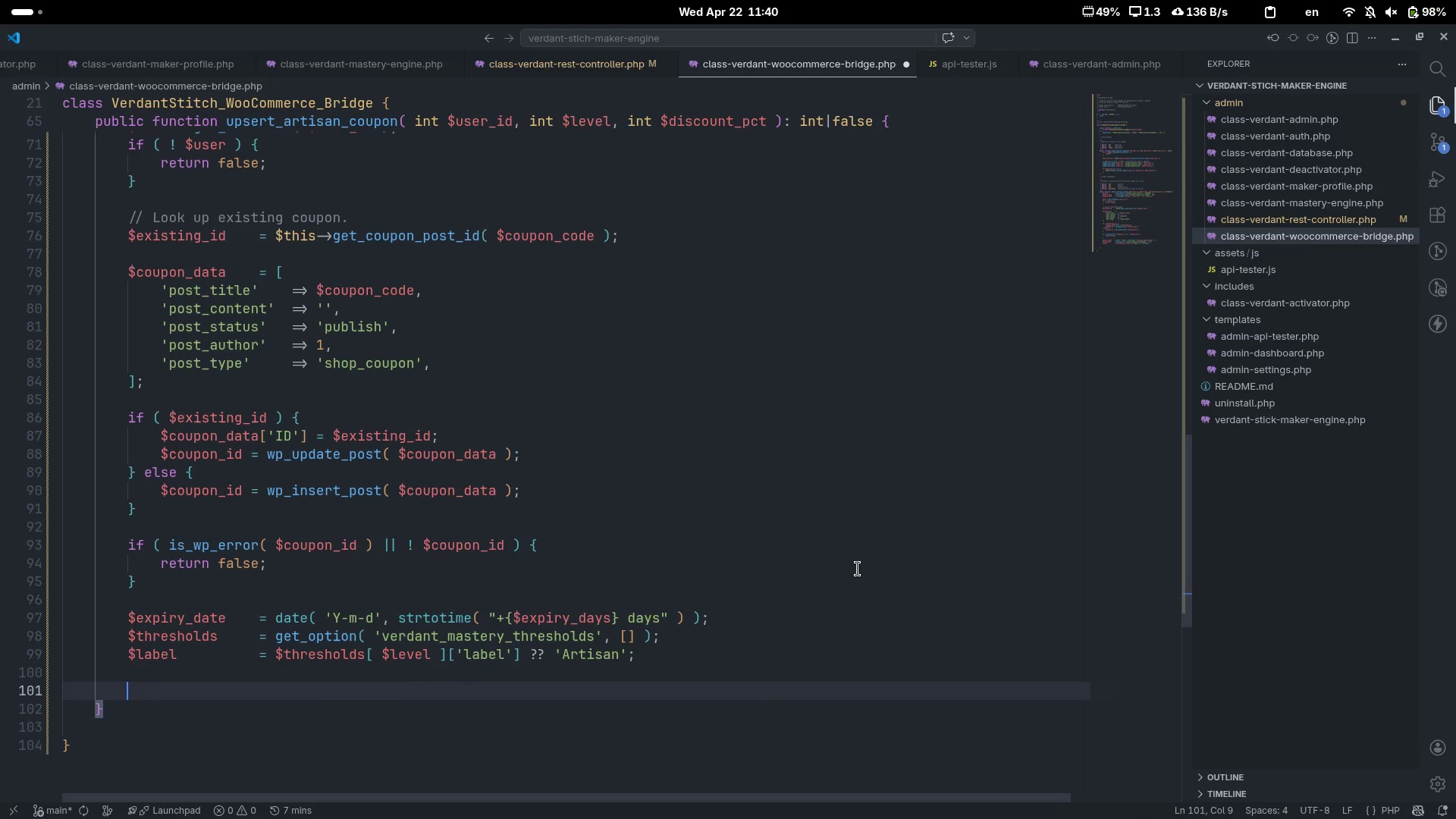 
key(Control+ControlLeft)
 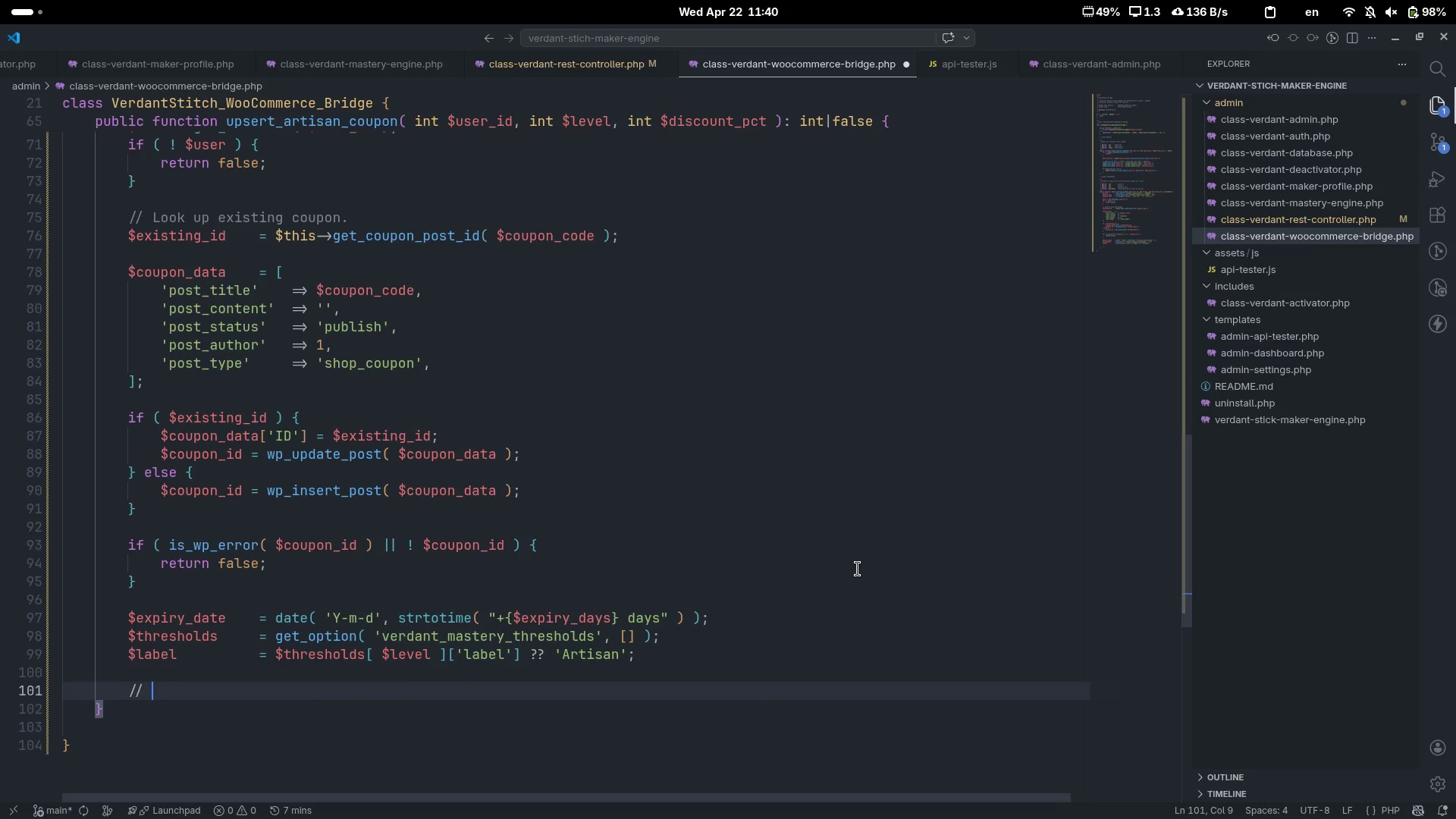 
key(Control+Slash)
 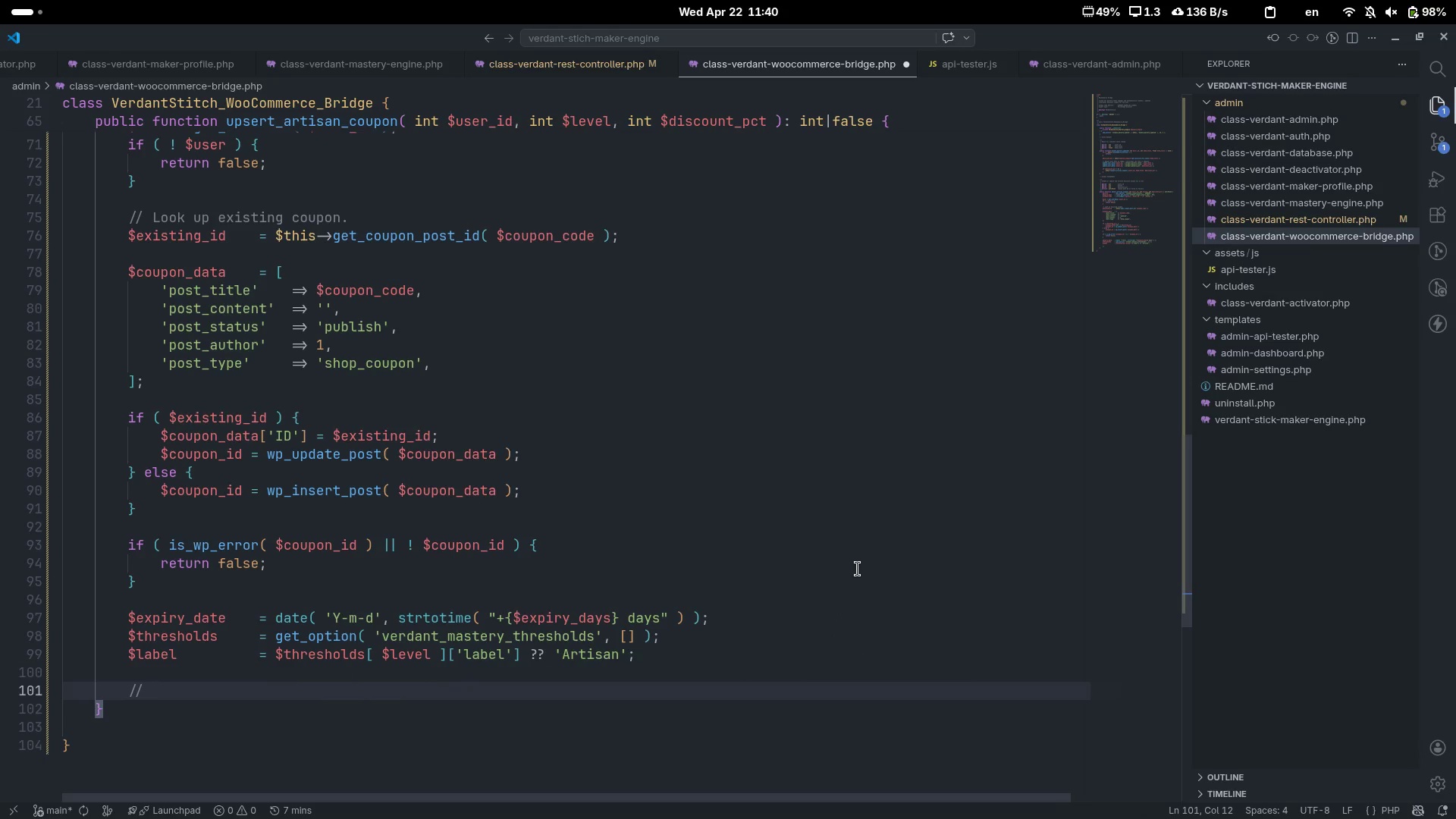 
scroll: coordinate [858, 569], scroll_direction: down, amount: 11.0
 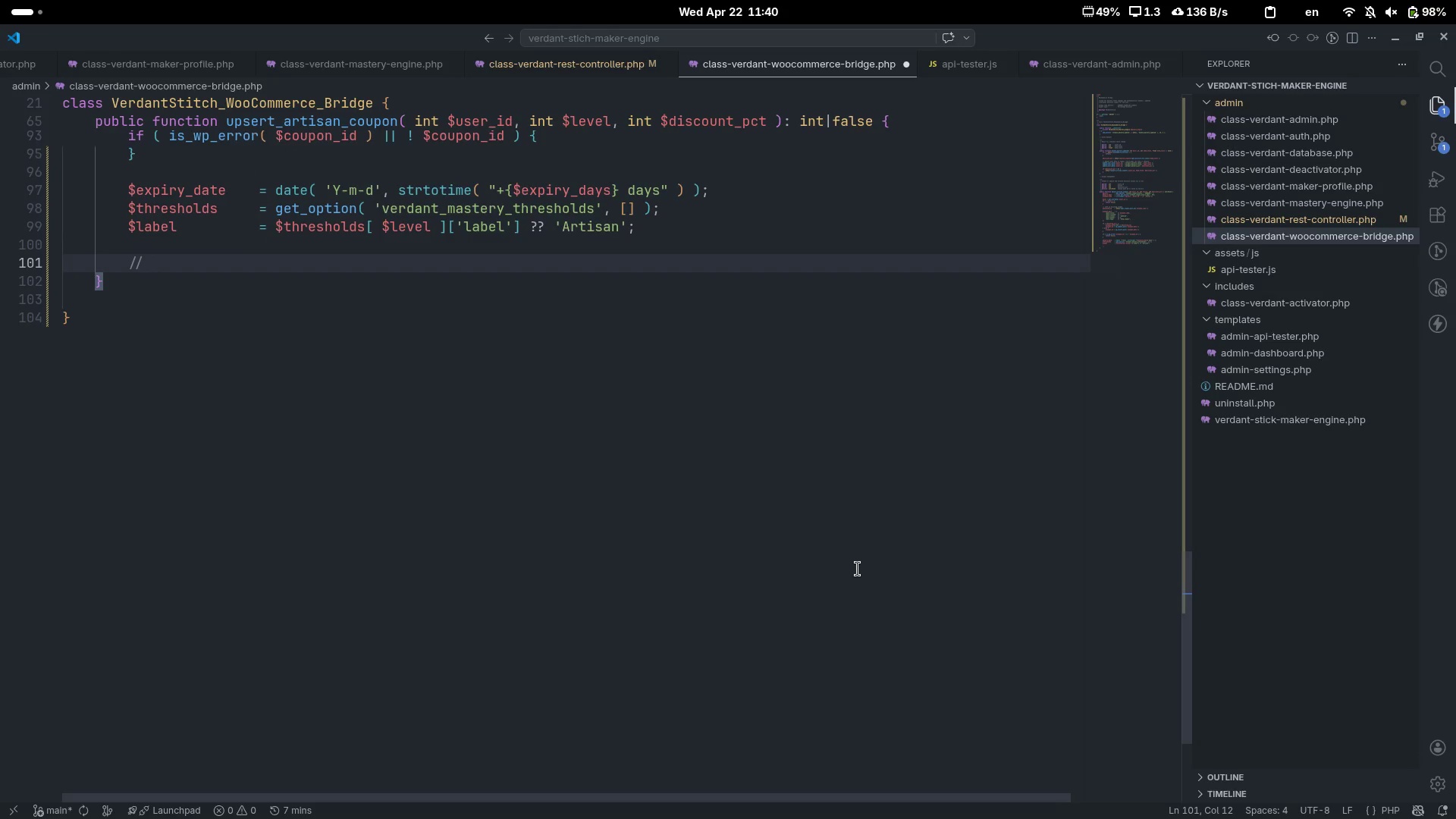 
type(WooComerce coupon meta.)
 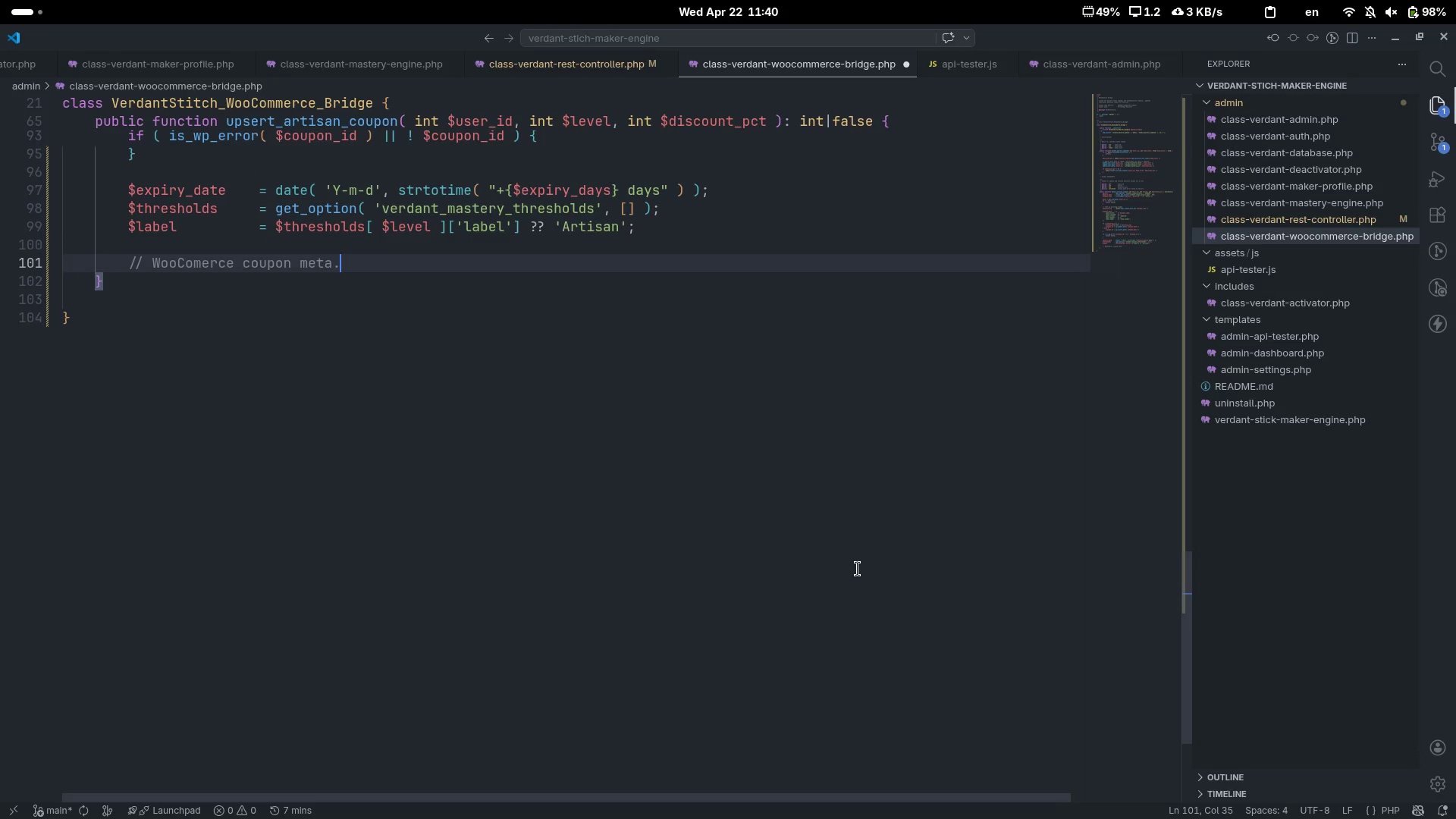 
key(Enter)
 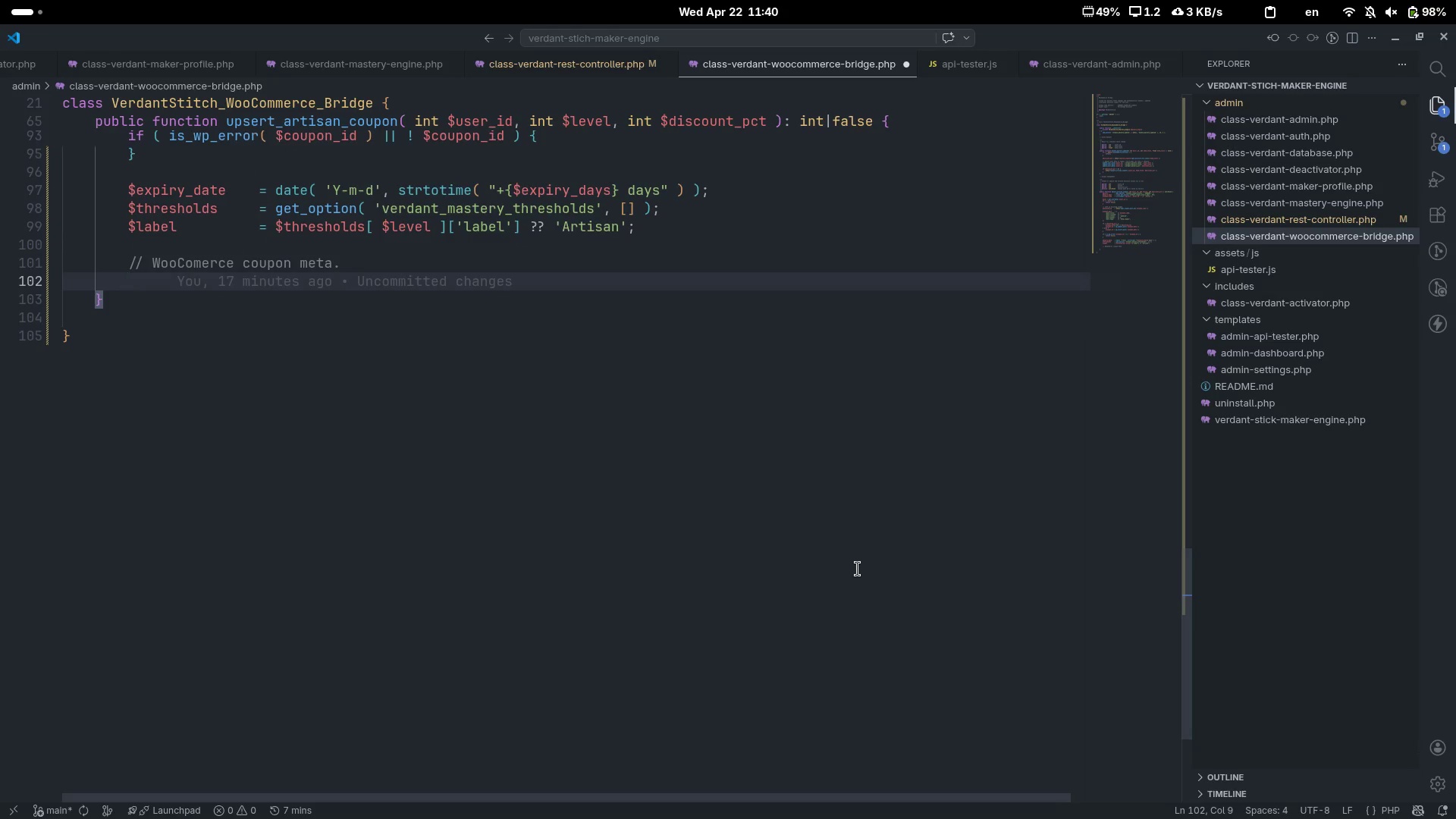 
type($meta = [)
 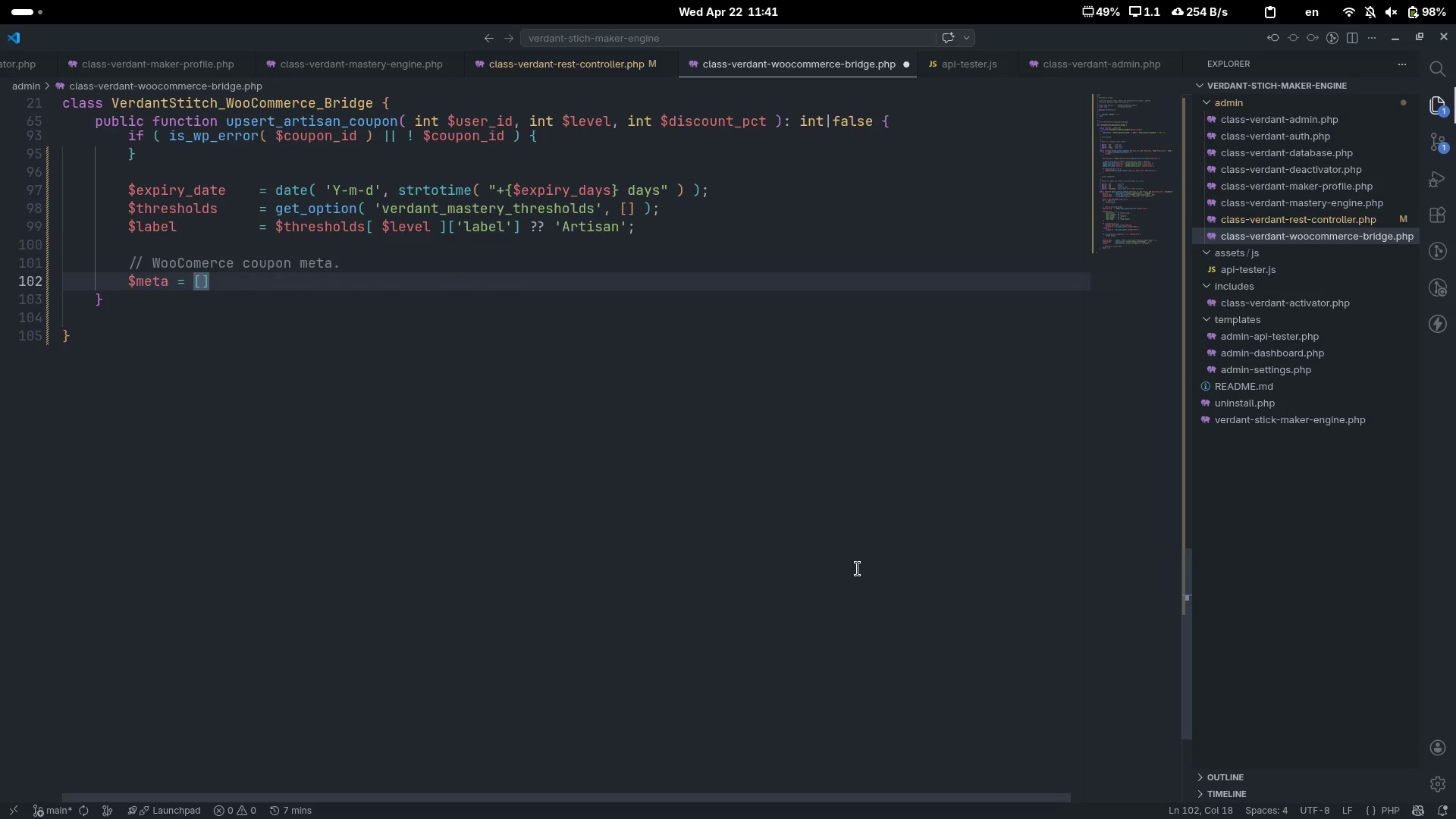 
key(Enter)
 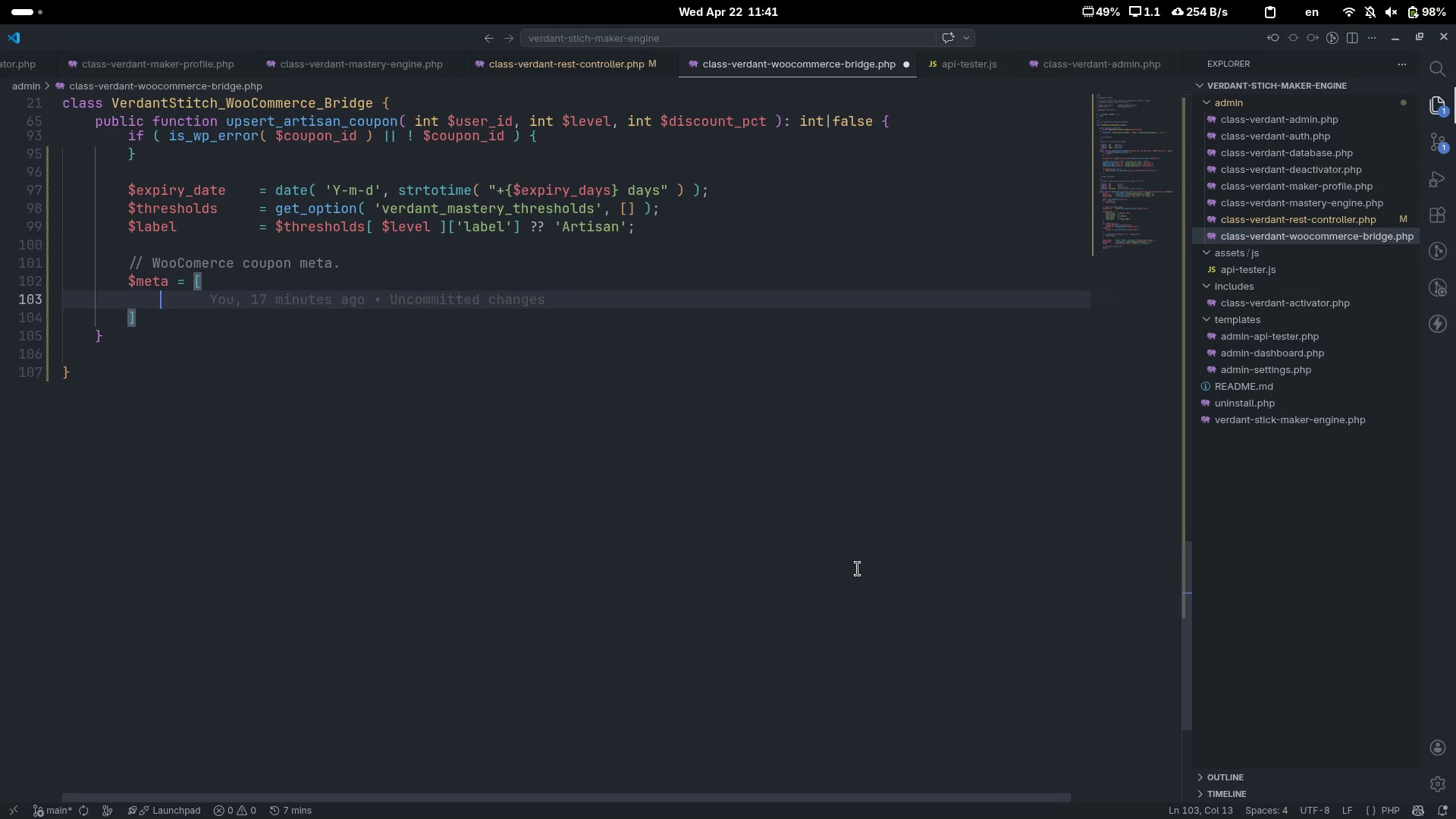 
type('discount_type)
 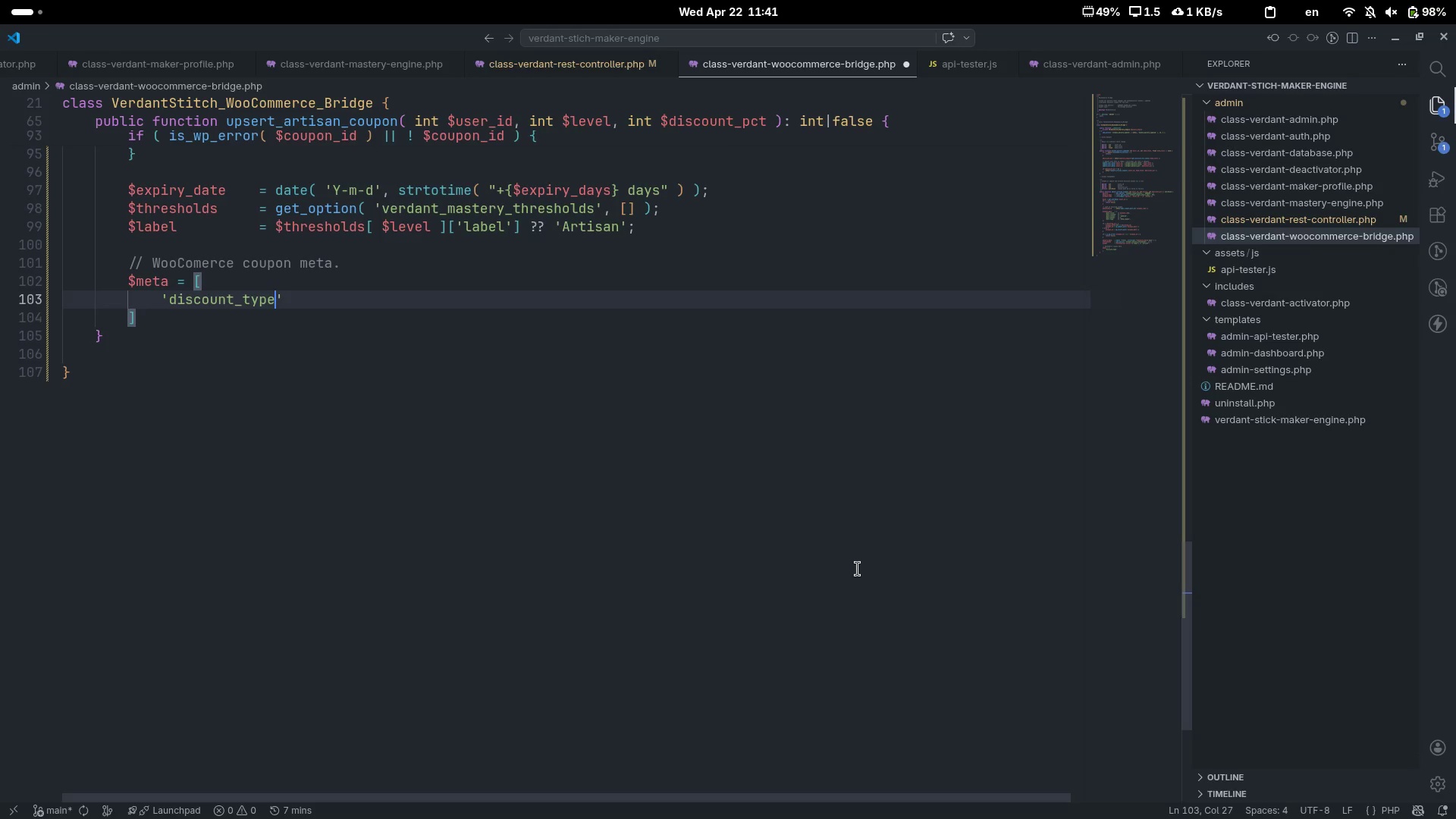 
key(ArrowRight)
 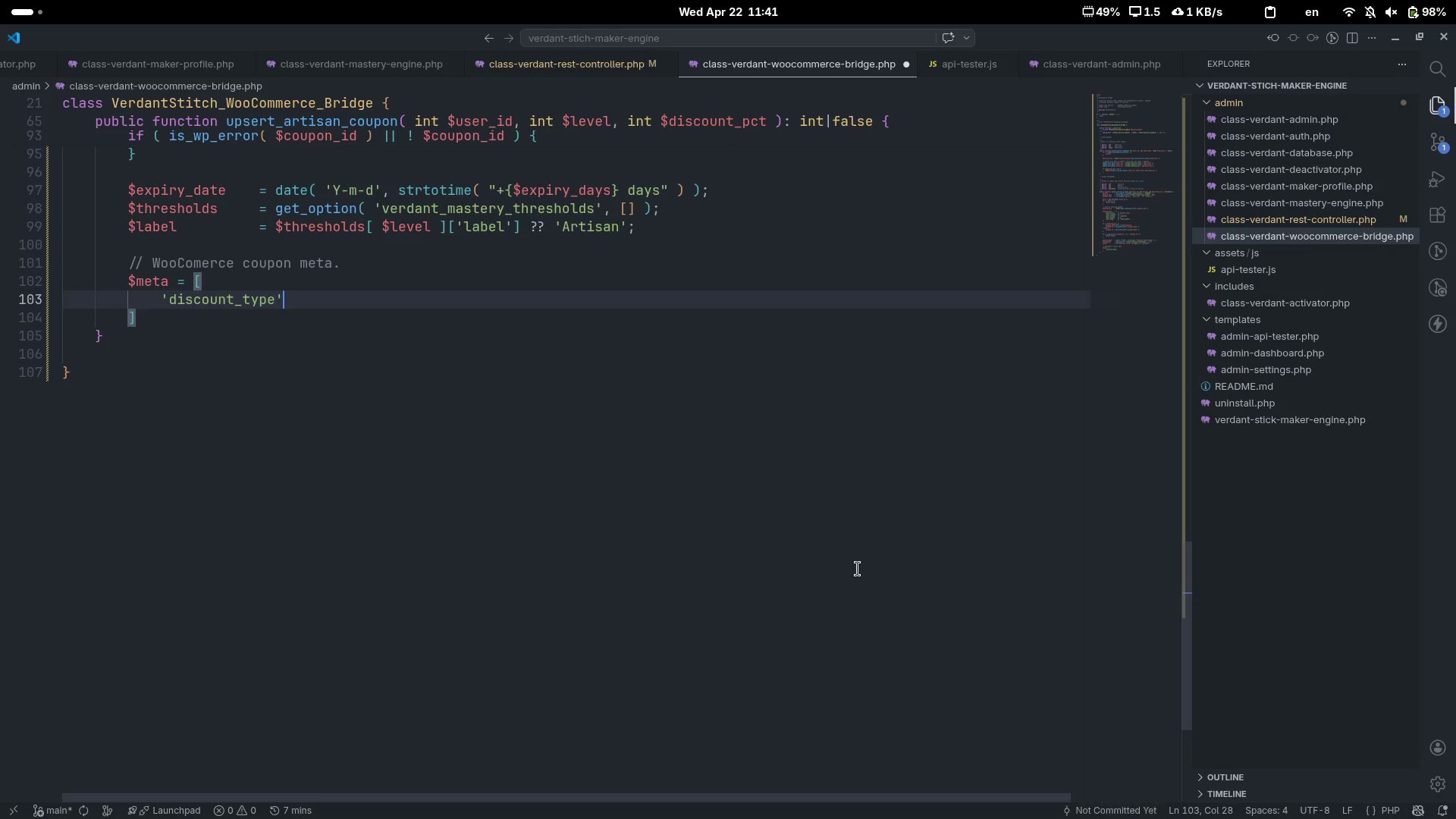 
key(Tab)
key(Tab)
type(=> 'percent)
 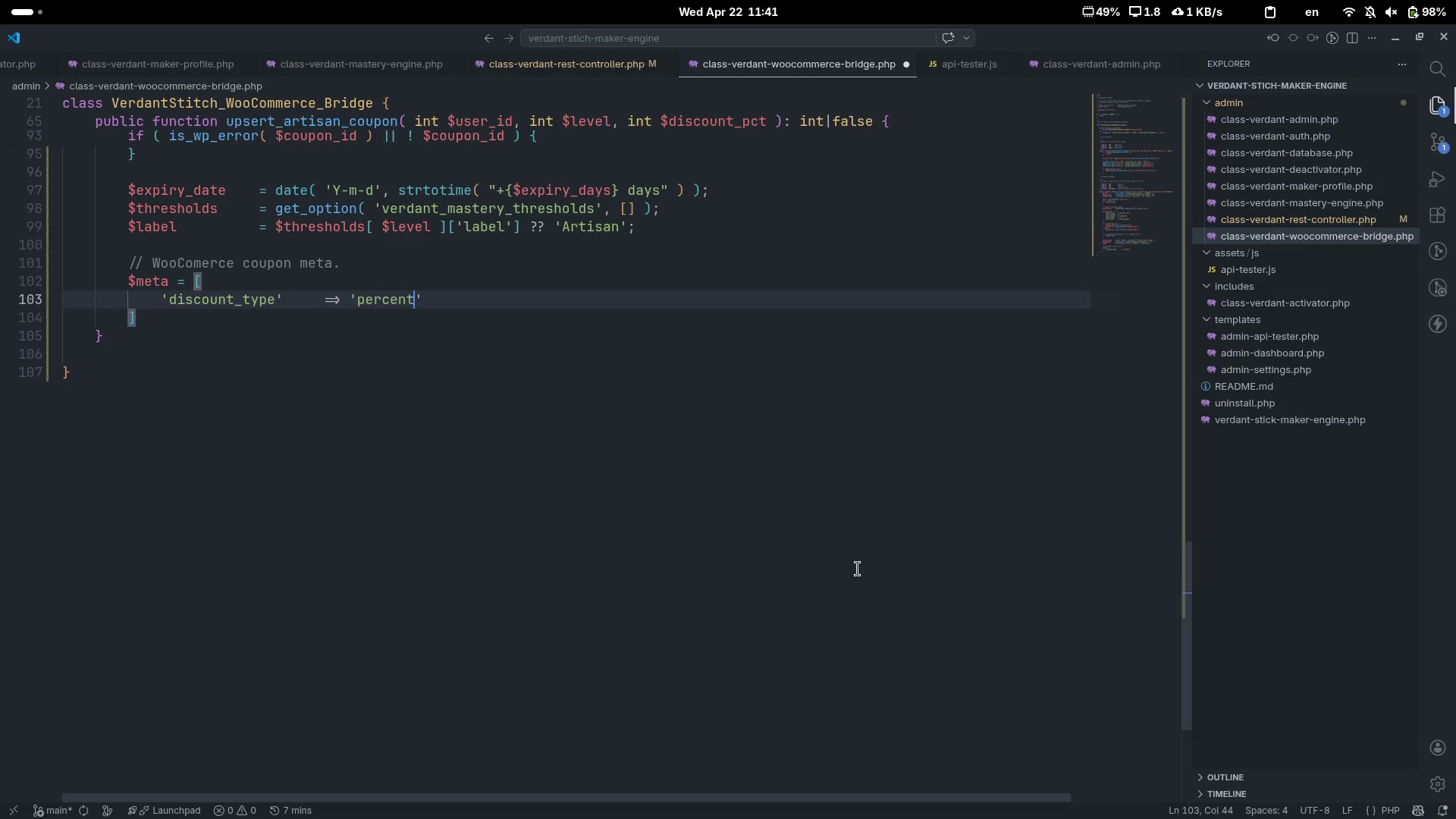 
key(ArrowRight)
 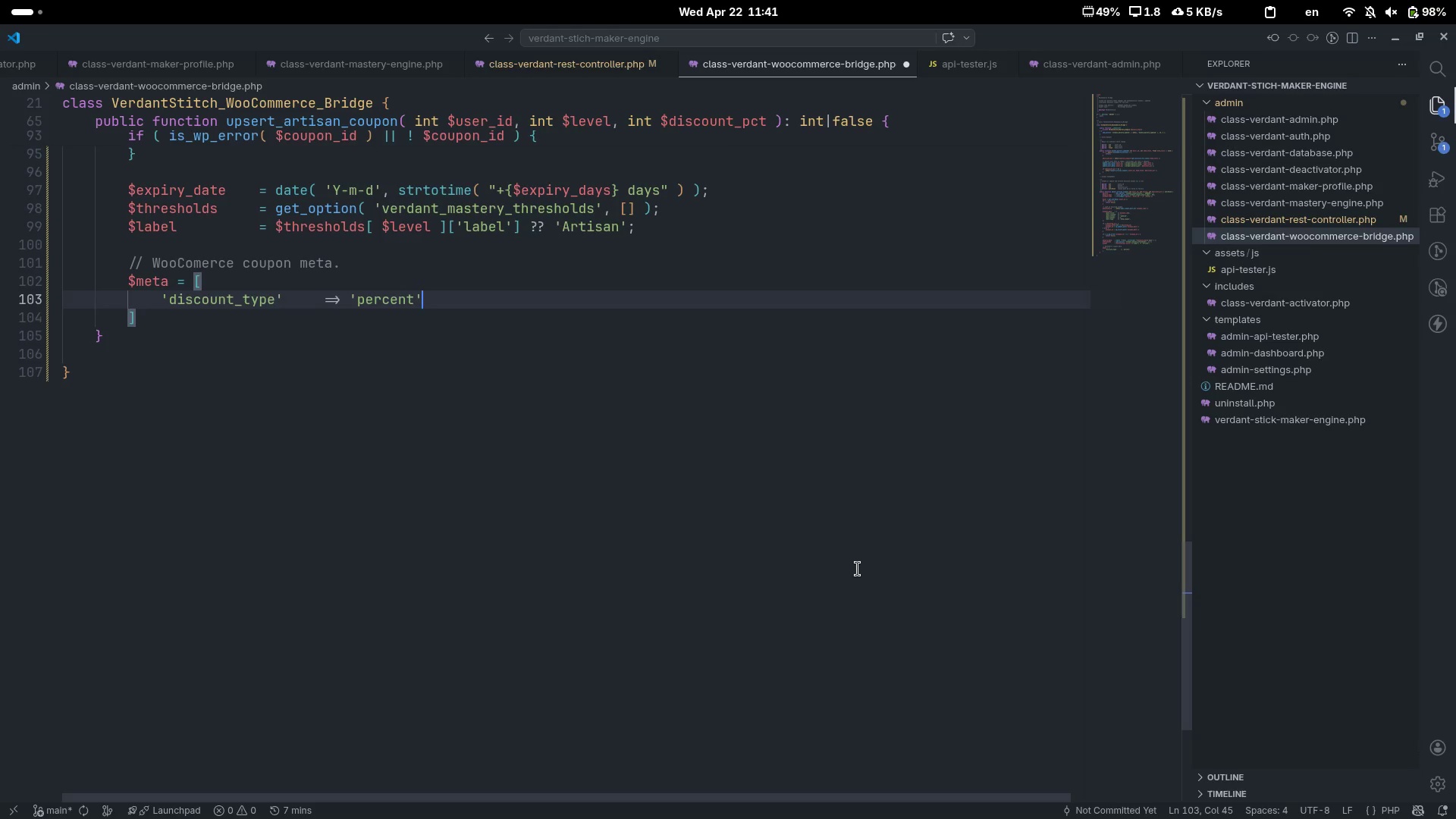 
key(Comma)
 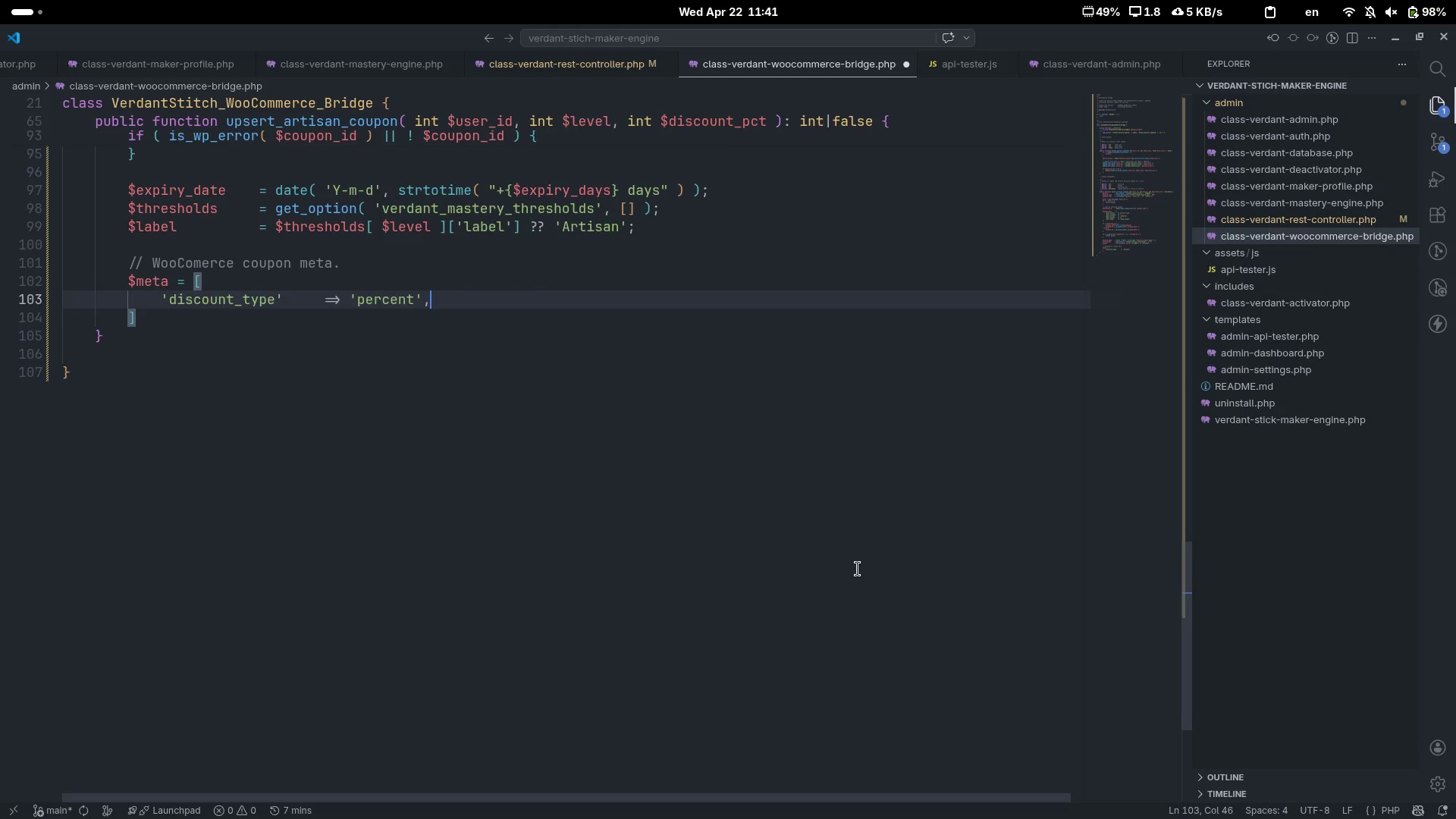 
key(Enter)
 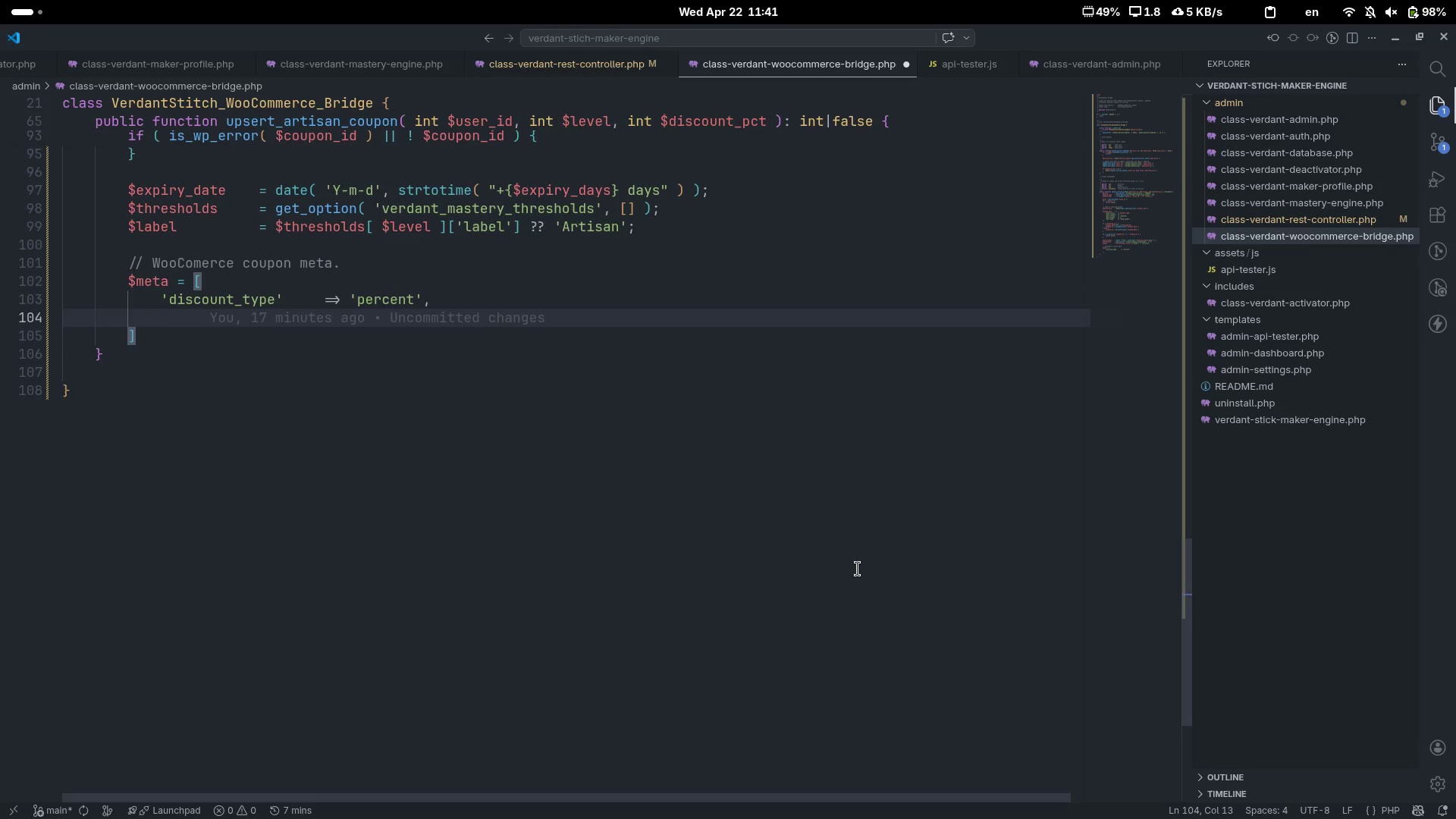 
type('coupon_amount)
 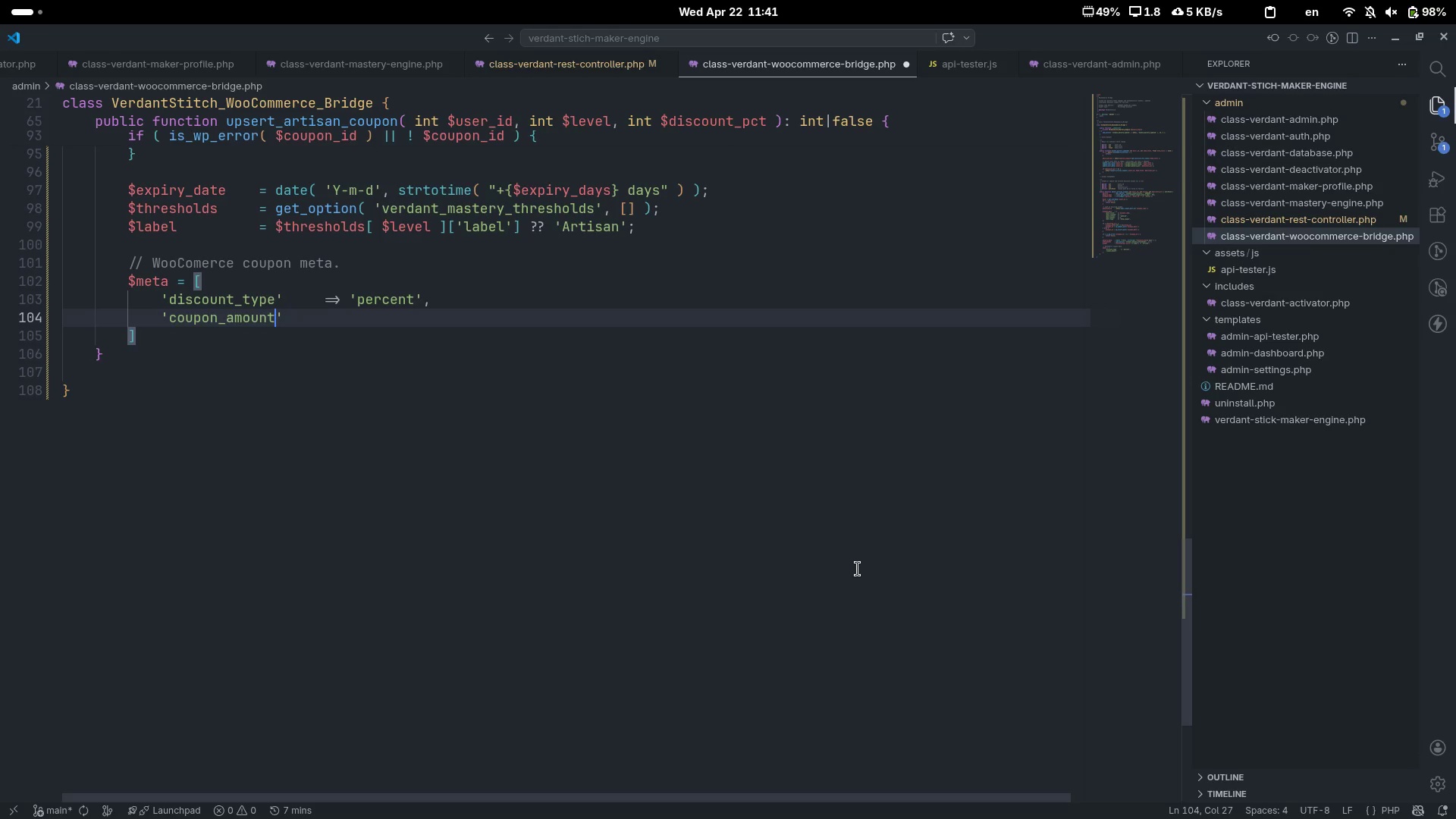 
key(ArrowRight)
 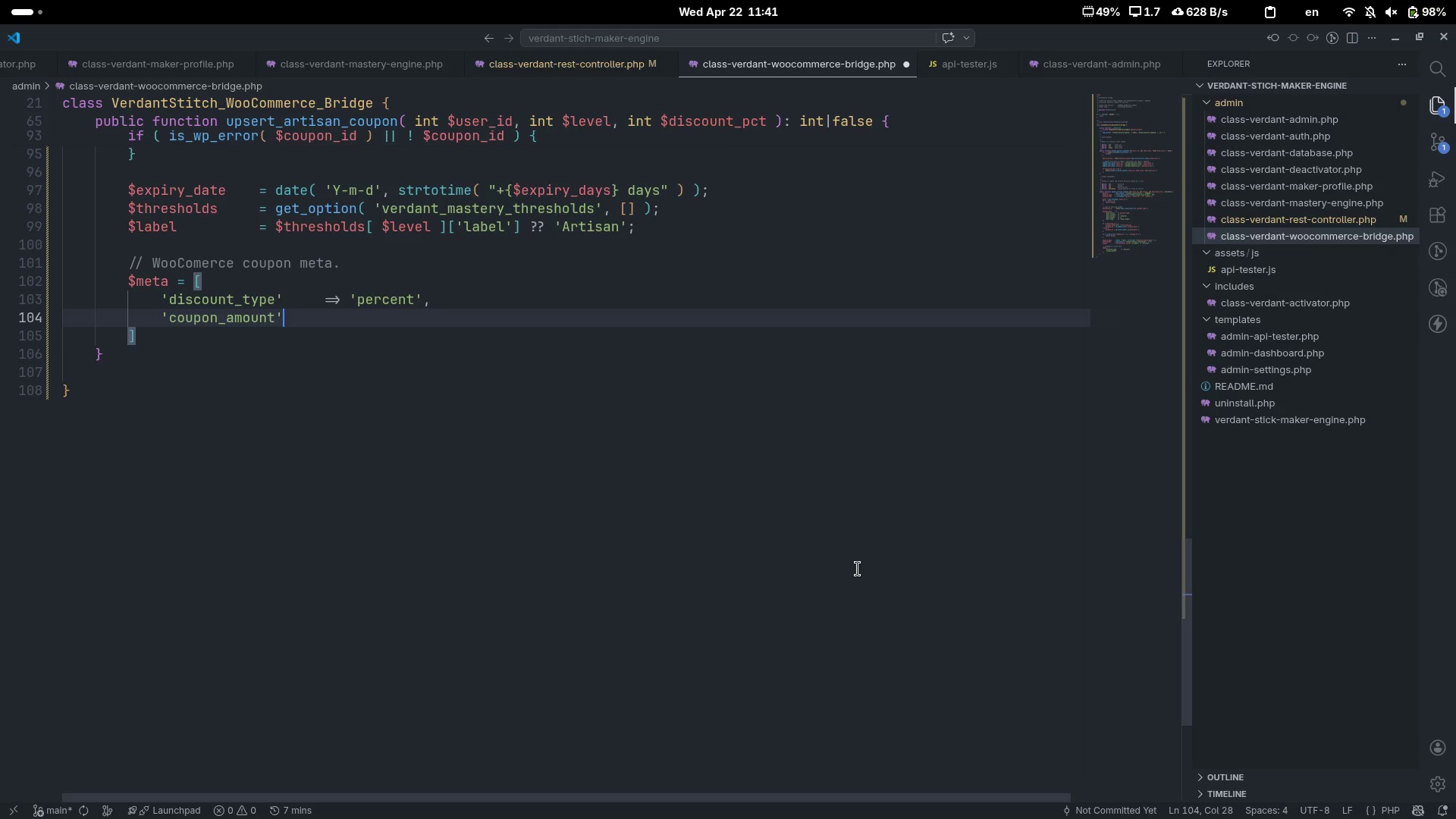 
key(Tab)
key(Tab)
type(=> (string)
 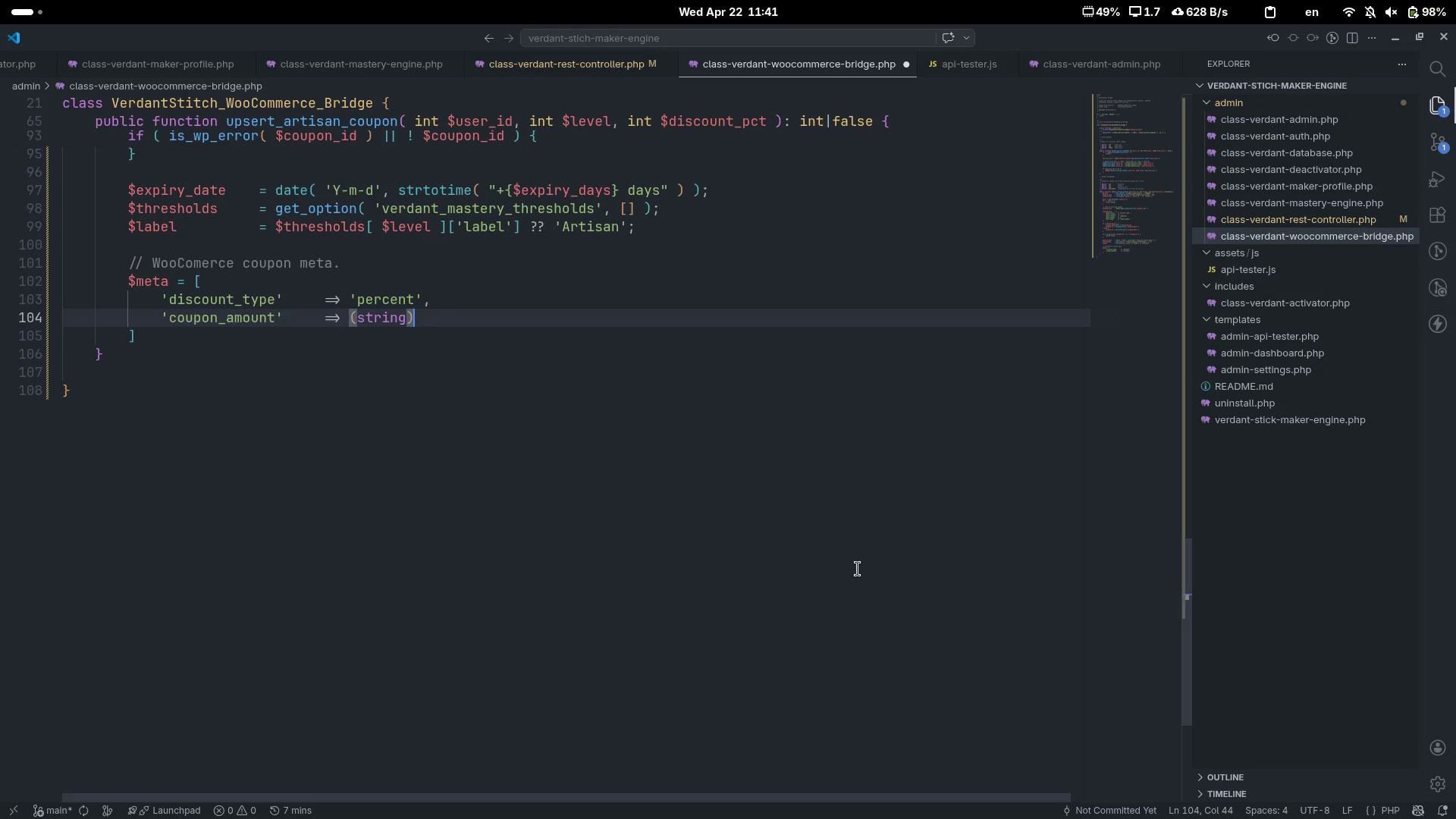 
 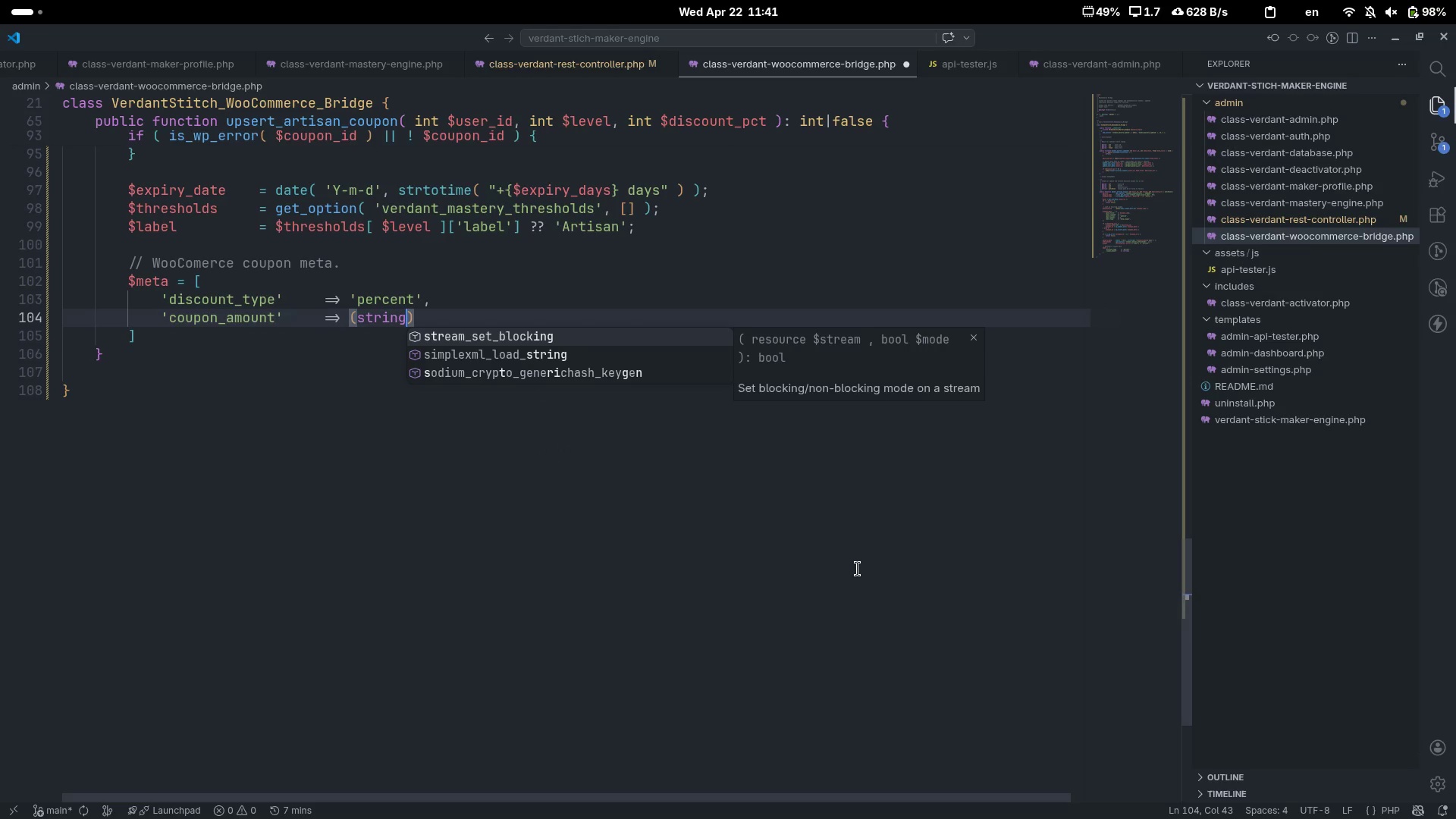 
key(ArrowRight)
 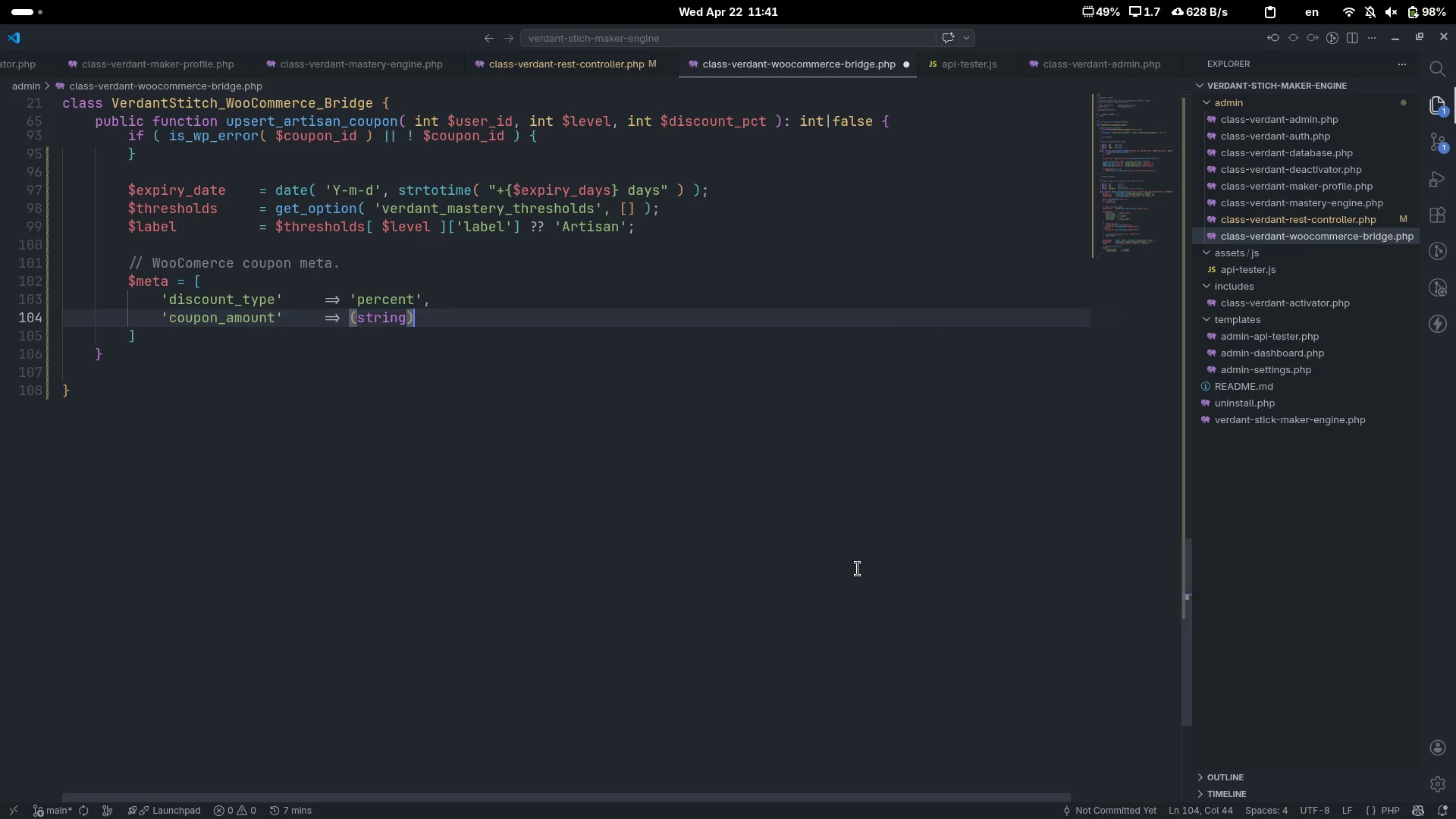 
type( $i)
key(Backspace)
type(dis)
key(Tab)
type( )
key(Backspace)
type(,)
 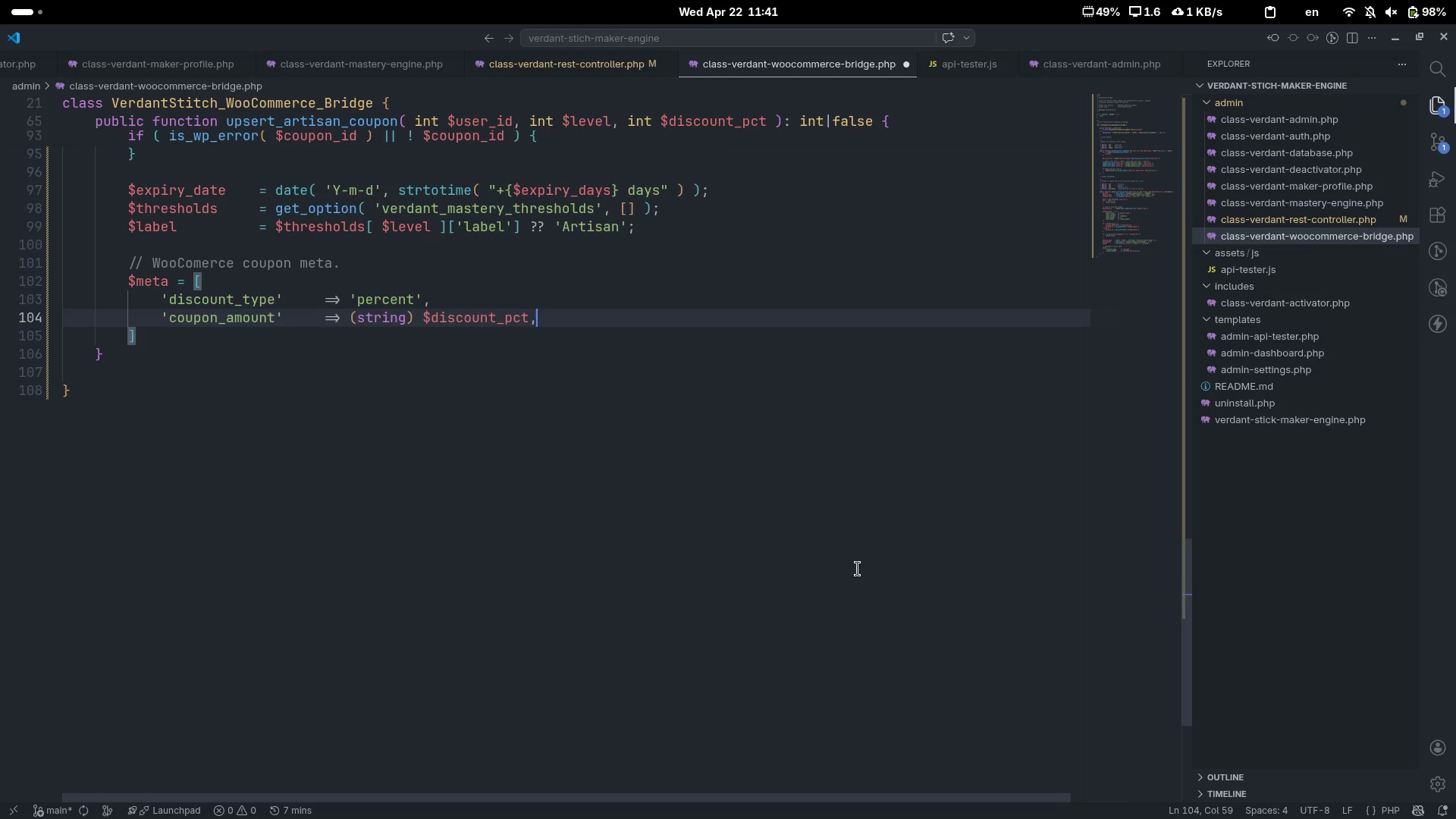 
key(Enter)
 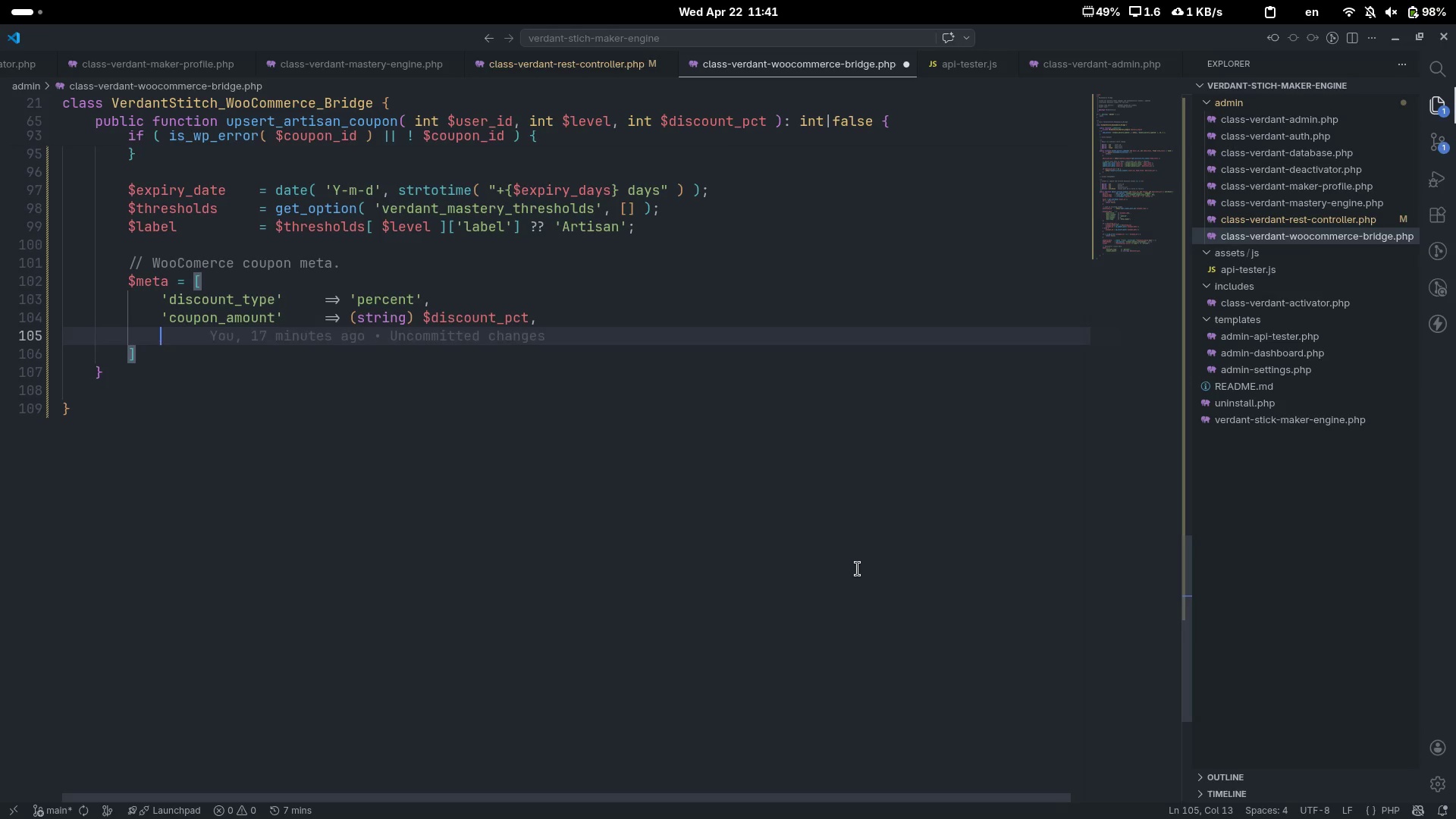 
type('indivisual_use)
 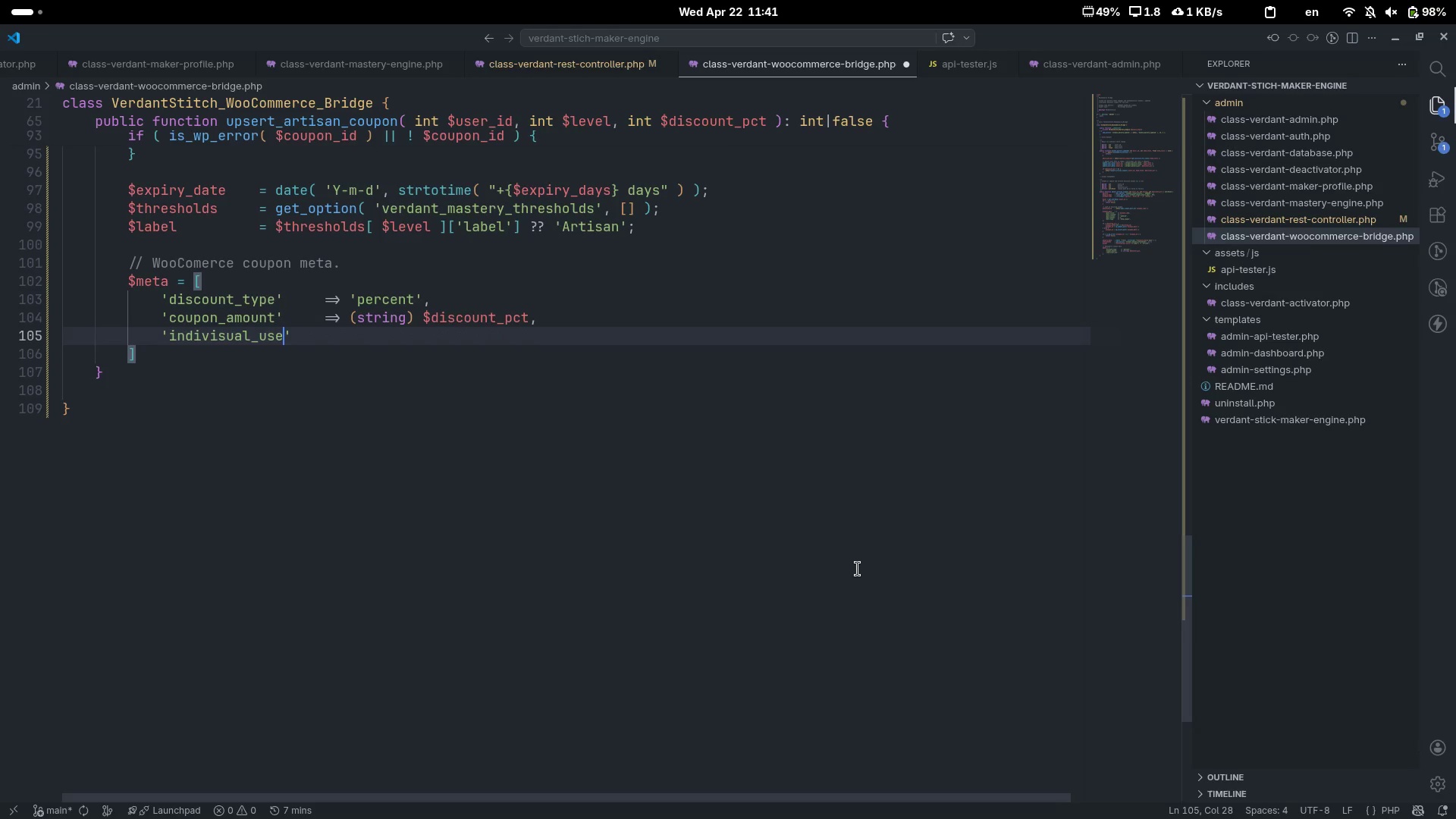 
key(ArrowRight)
 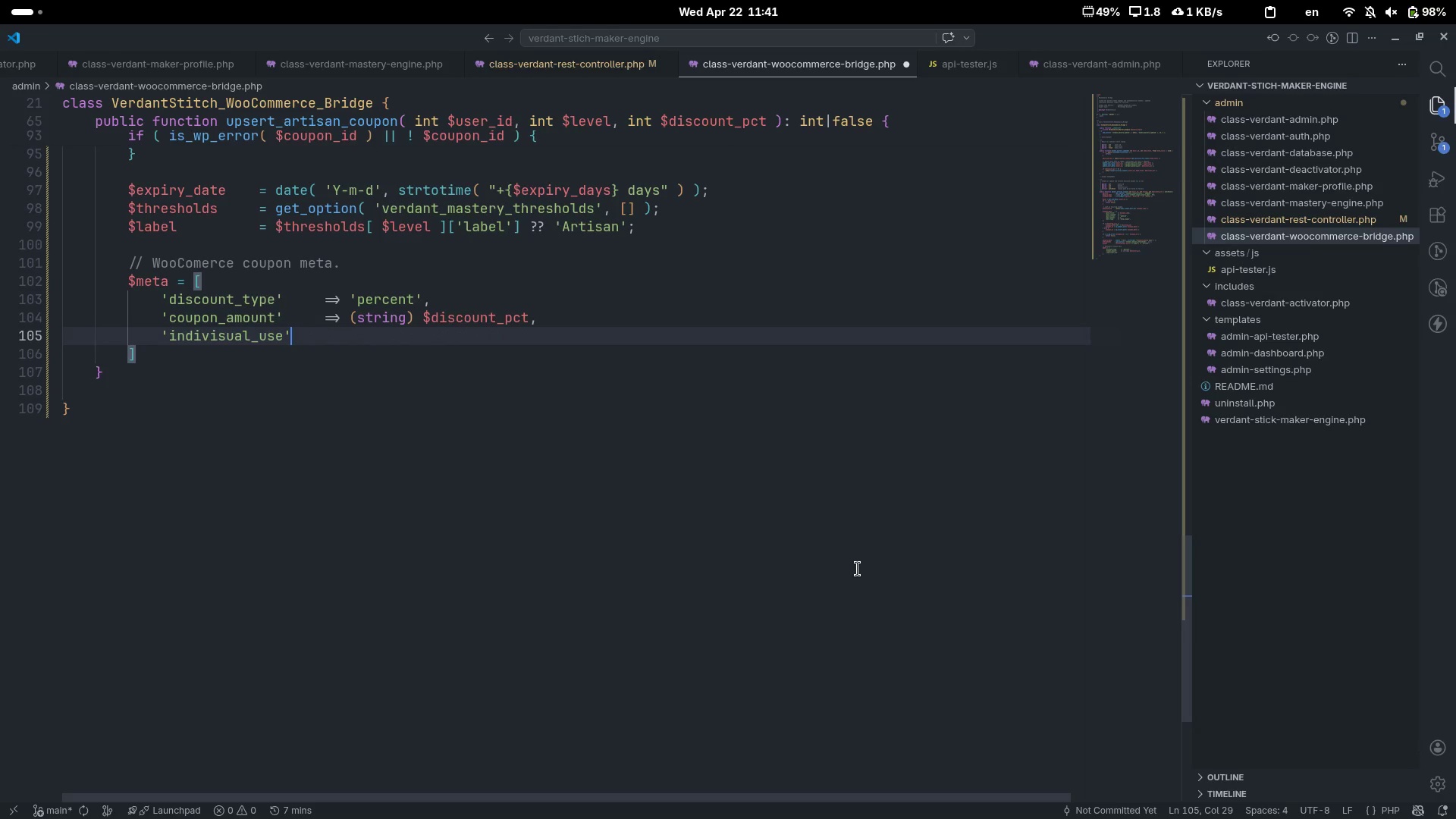 
key(Tab)
type(=> 'yes)
 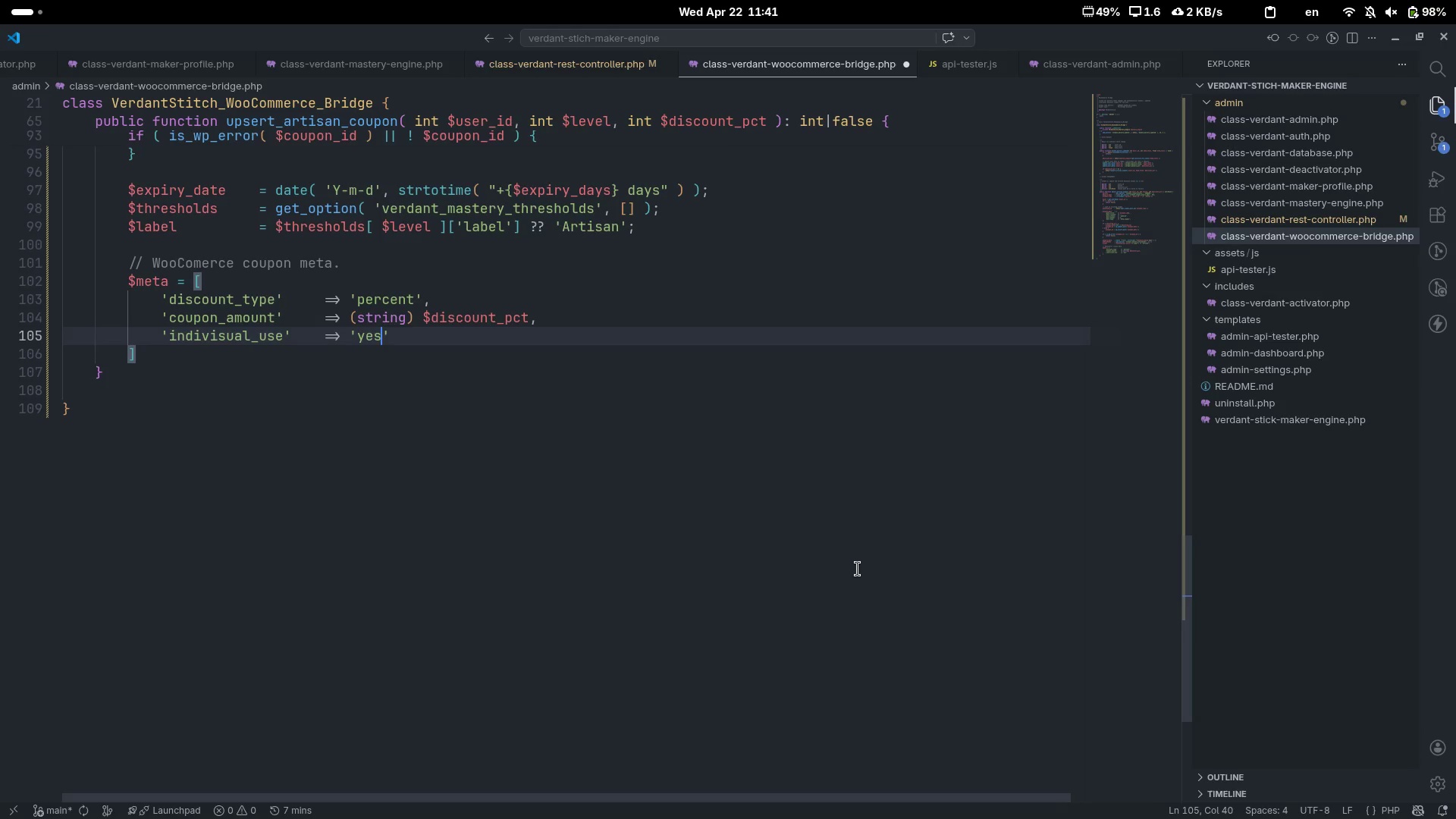 
key(ArrowRight)
 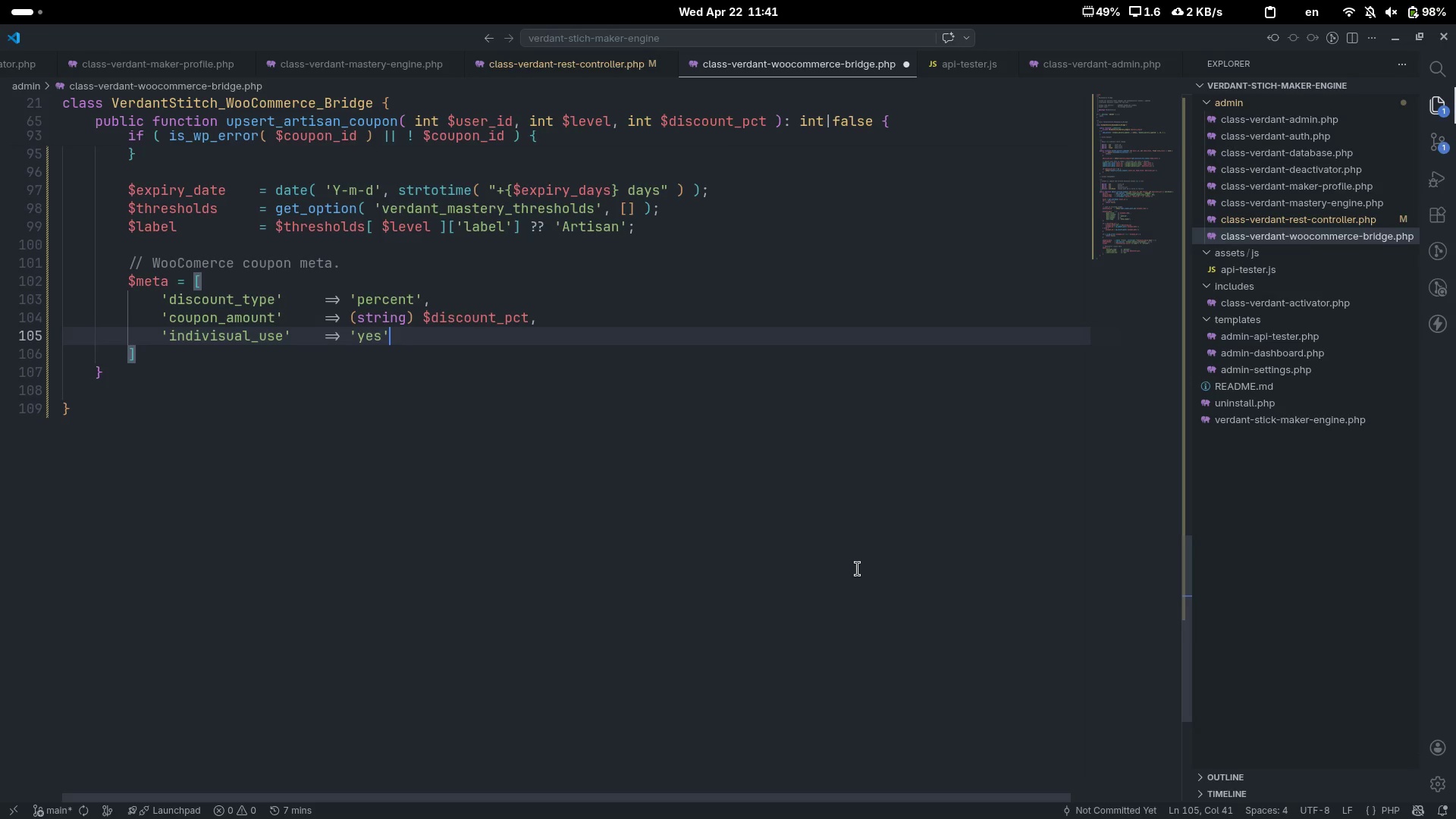 
key(Comma)
 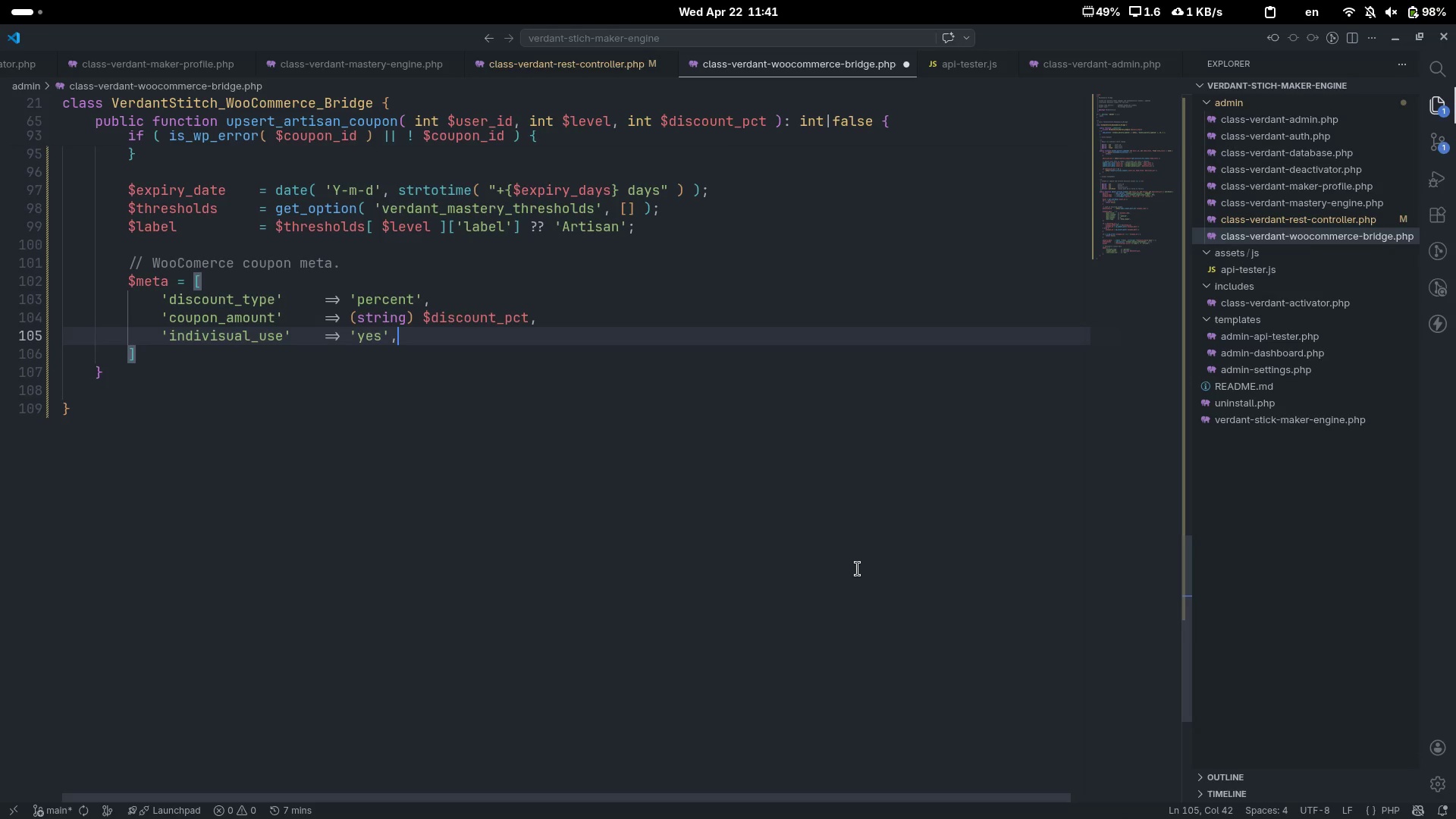 
key(Enter)
 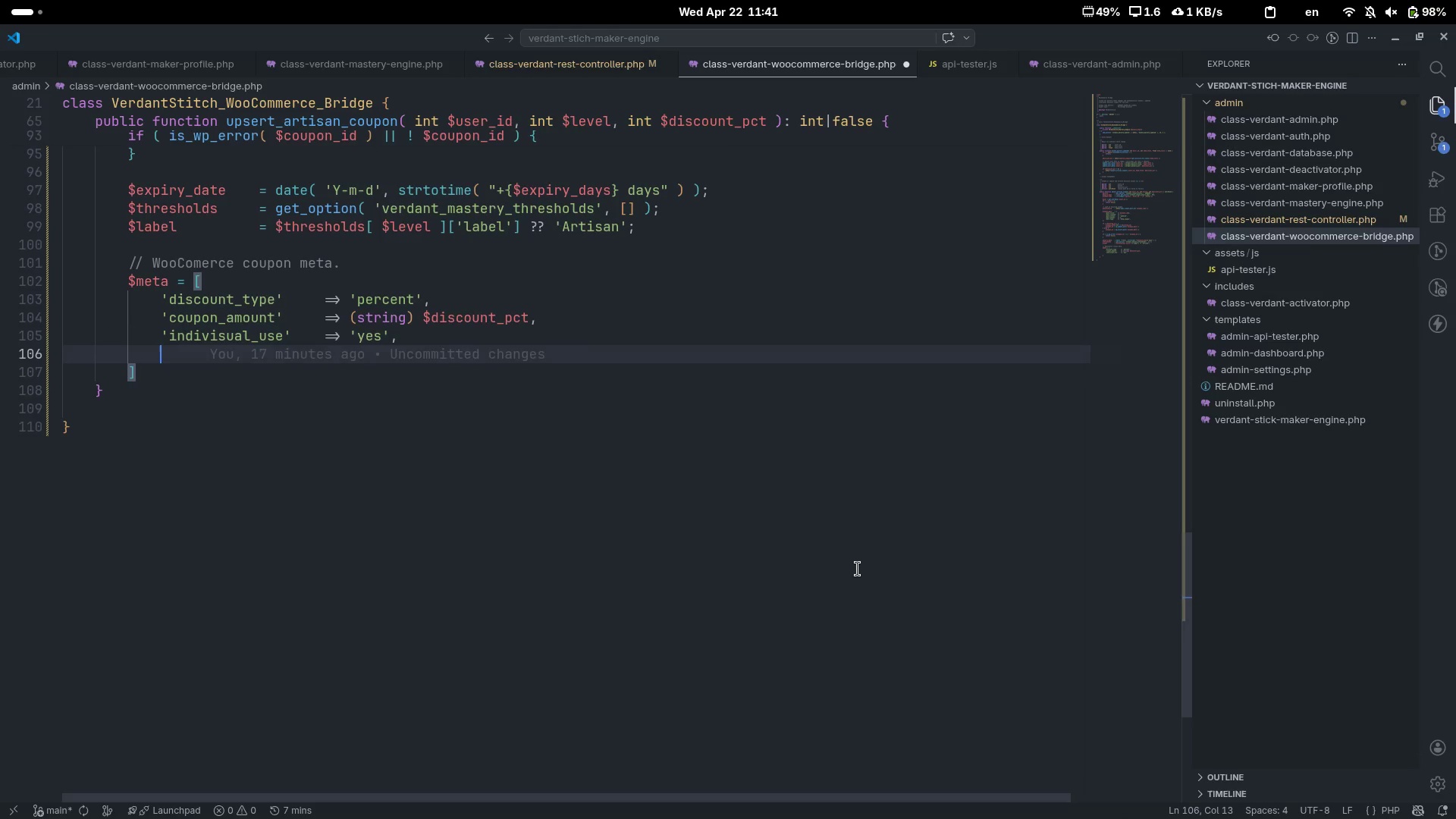 
type('usage_limi)
 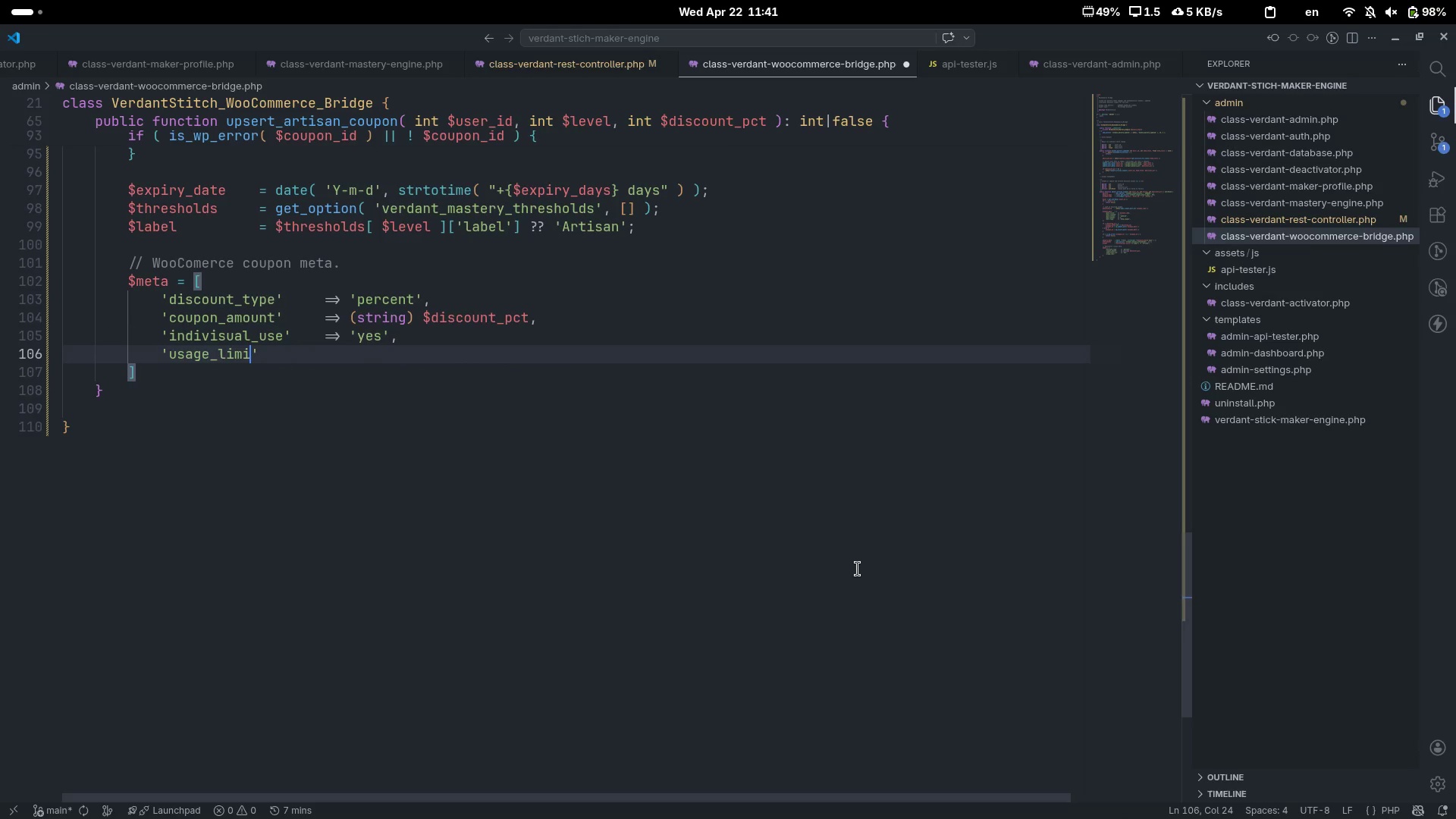 
key(T)
 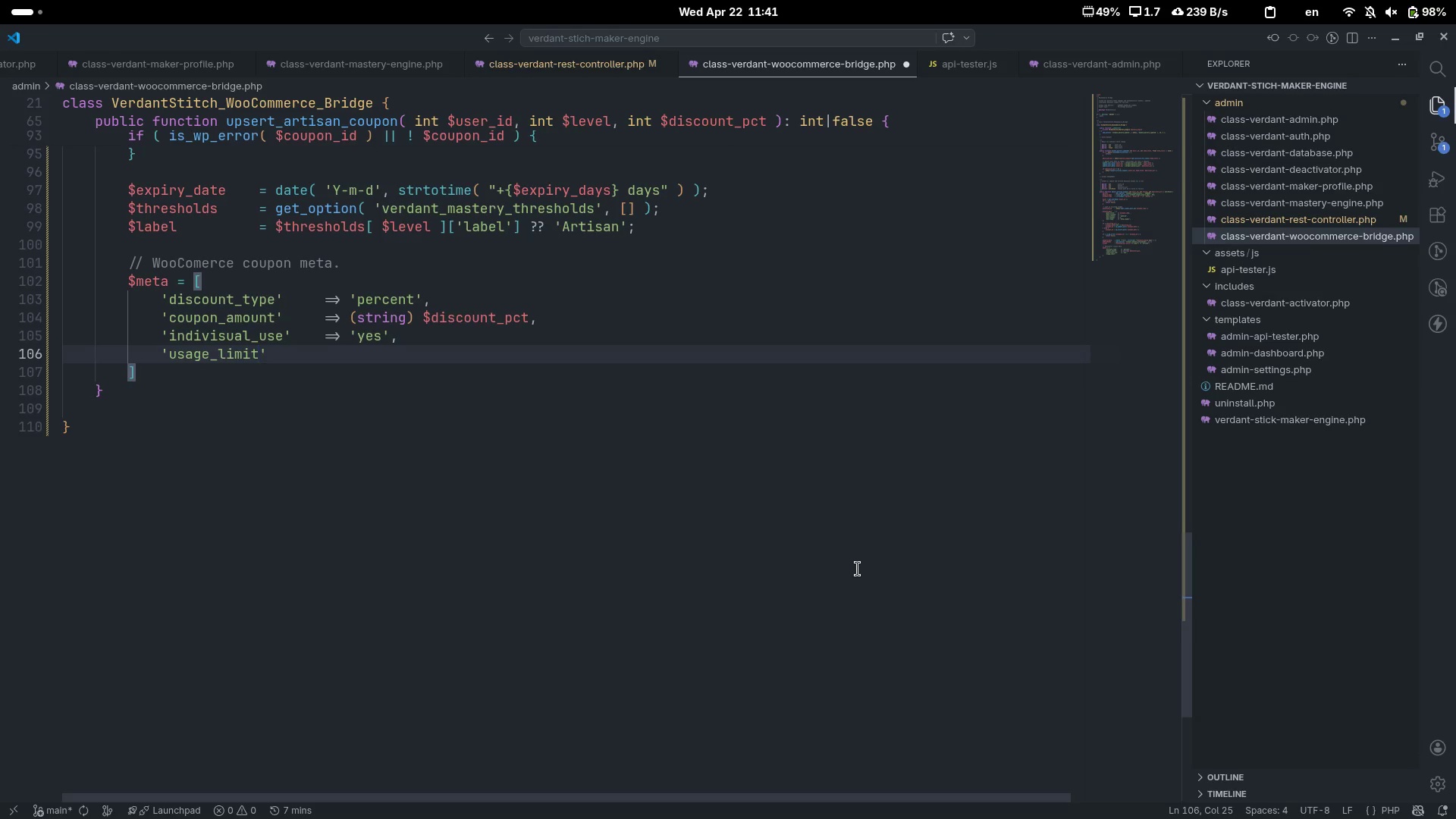 
key(ArrowRight)
 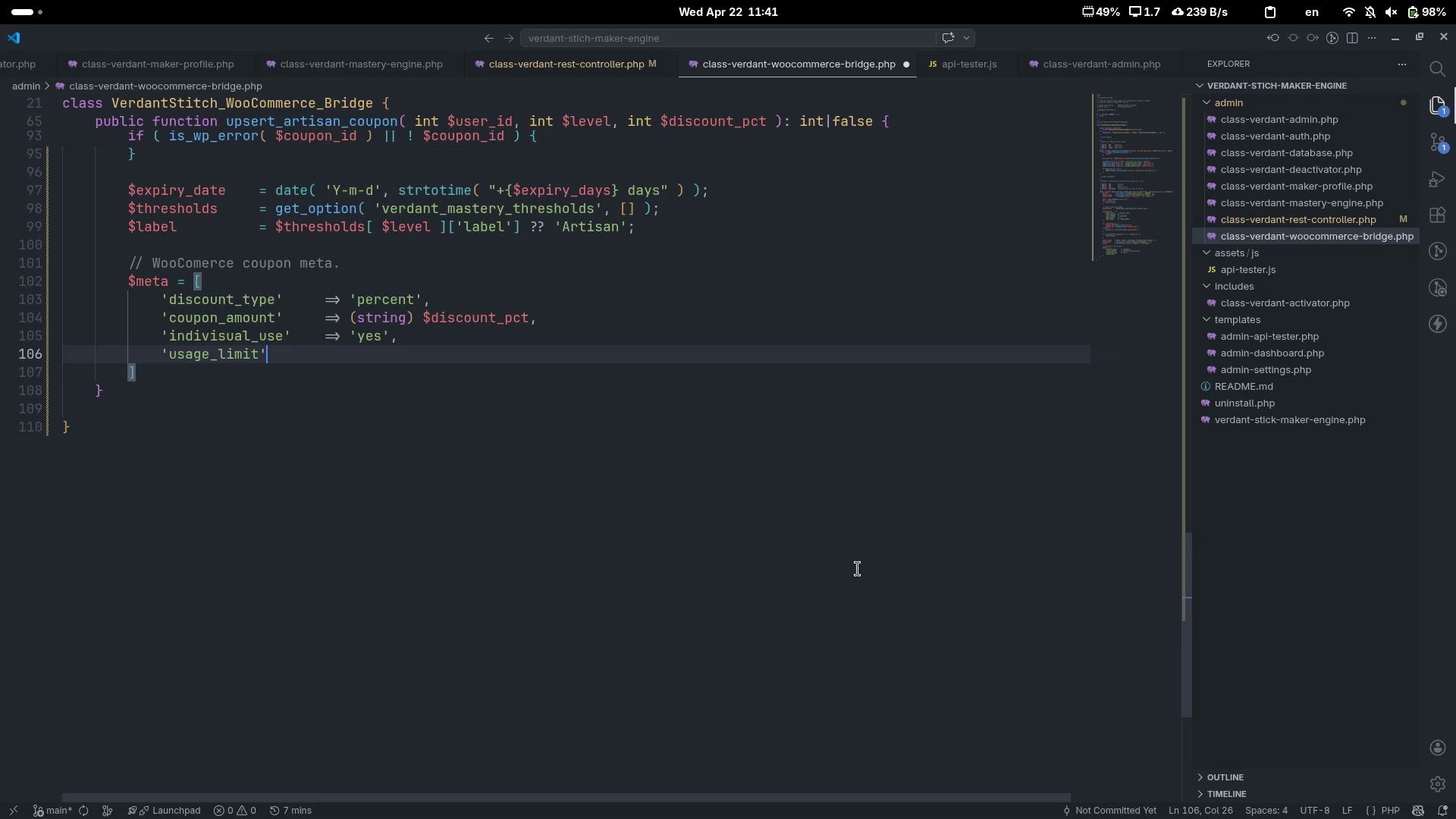 
key(Tab)
 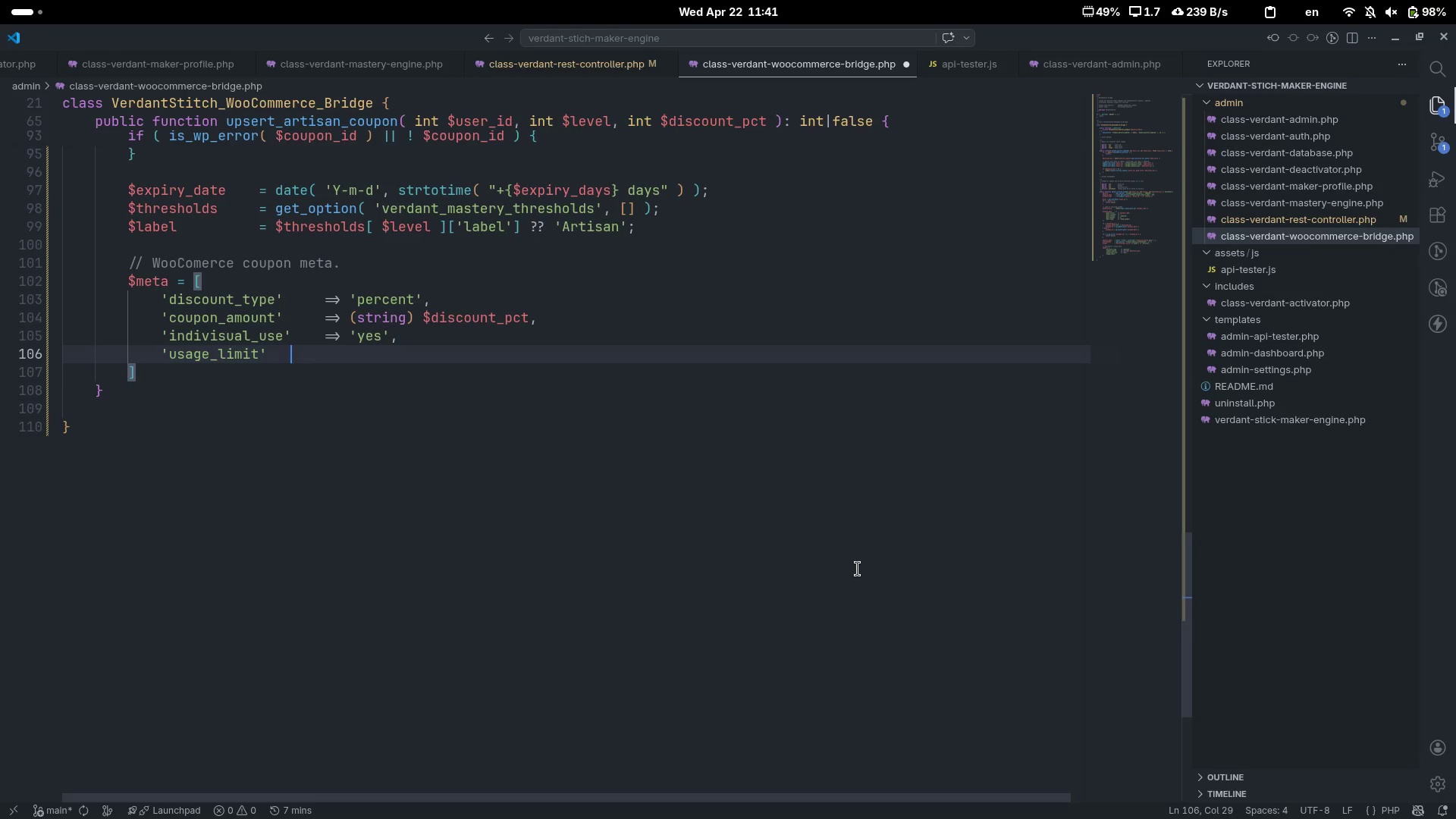 
key(Tab)
 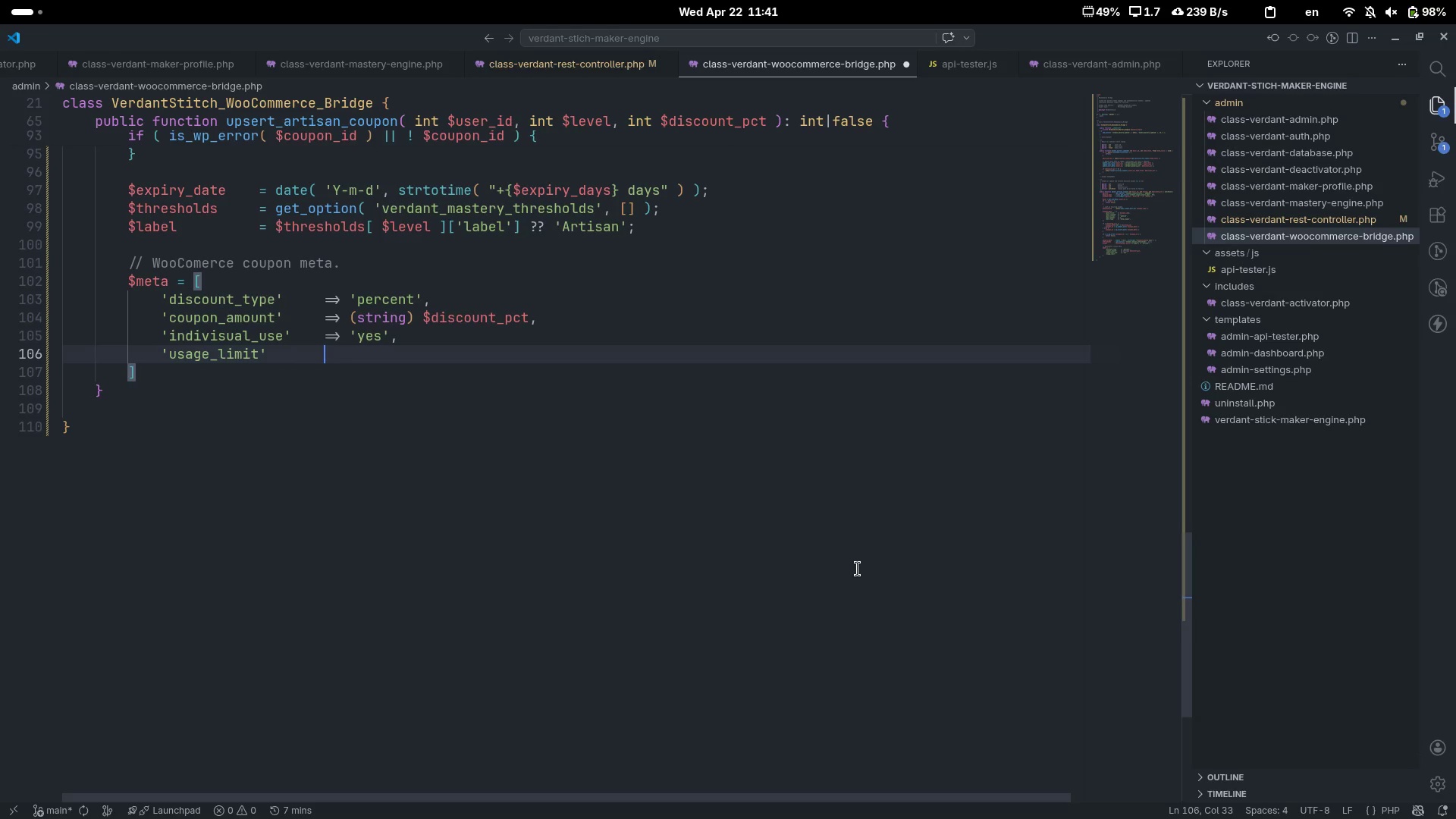 
key(Equal)
 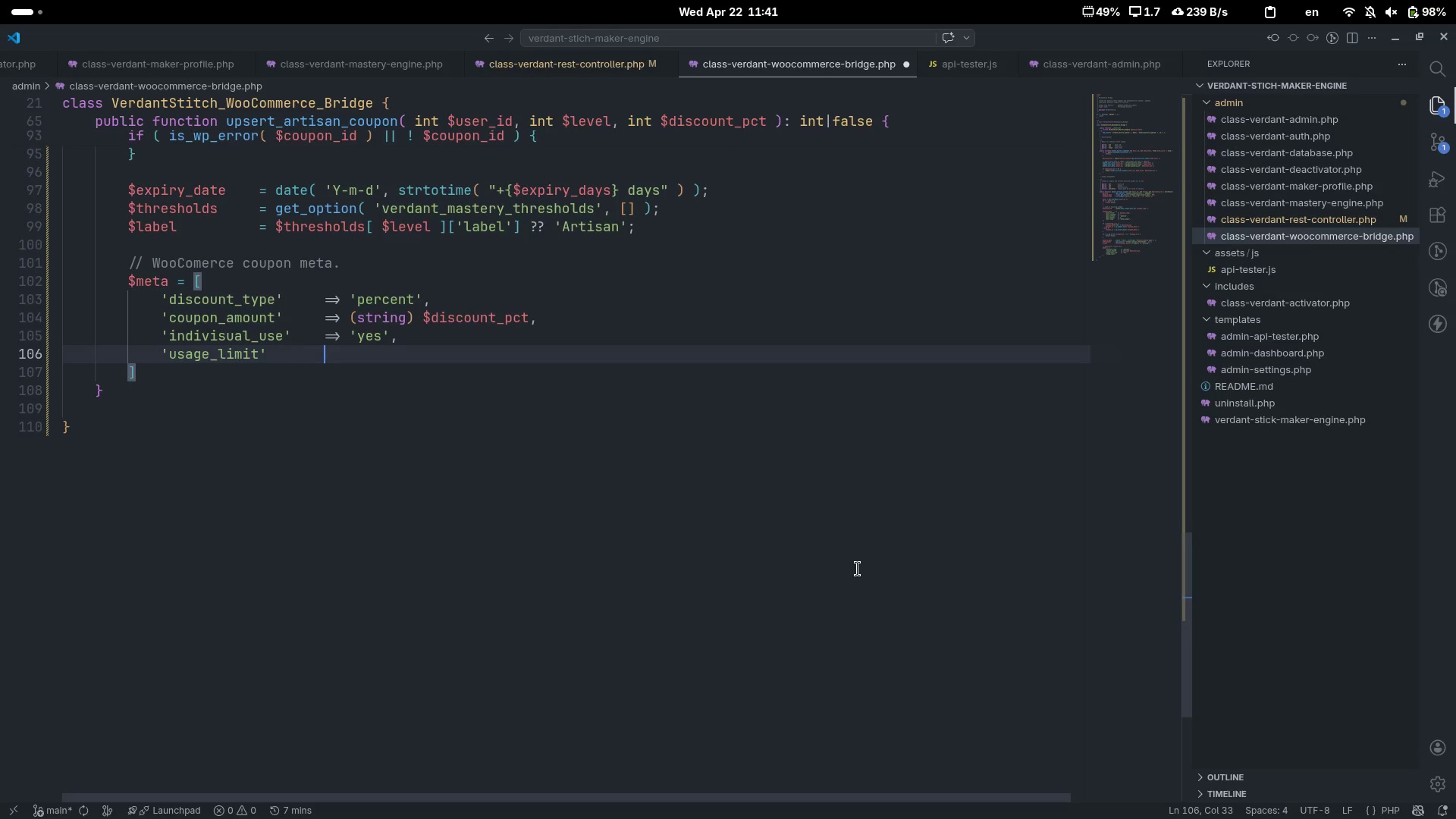 
key(Shift+ShiftLeft)
 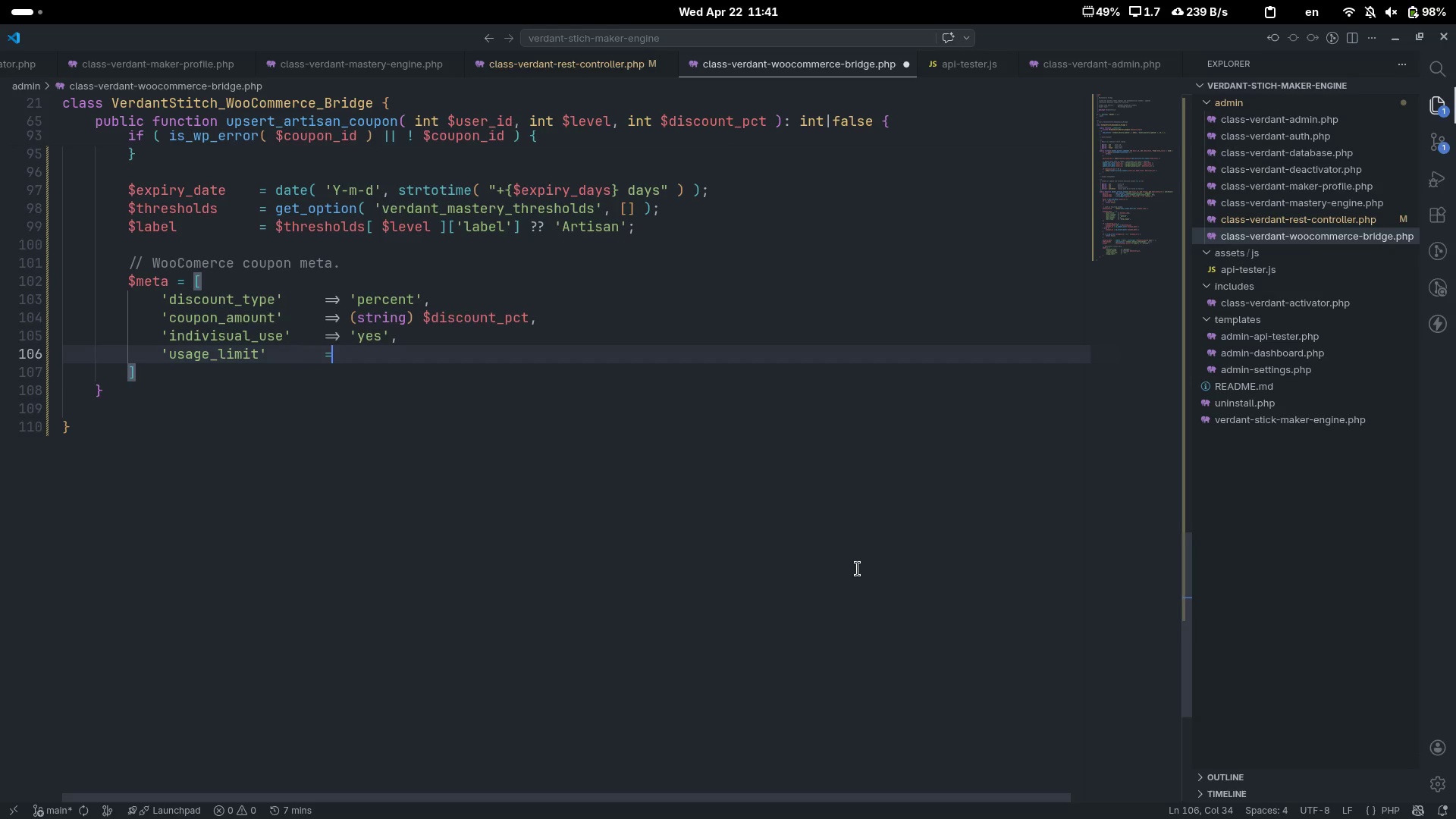 
key(Shift+Period)
 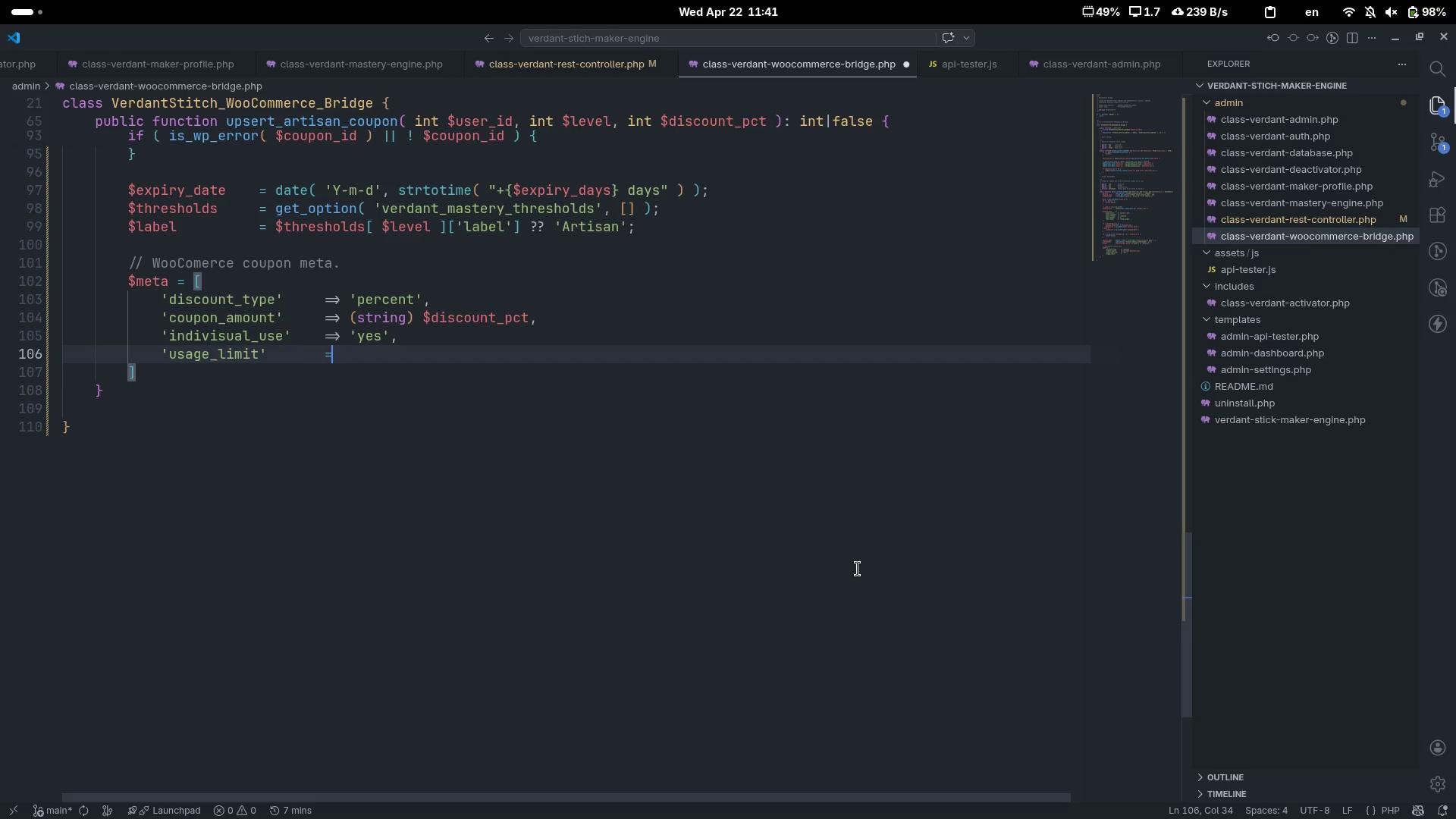 
key(Space)
 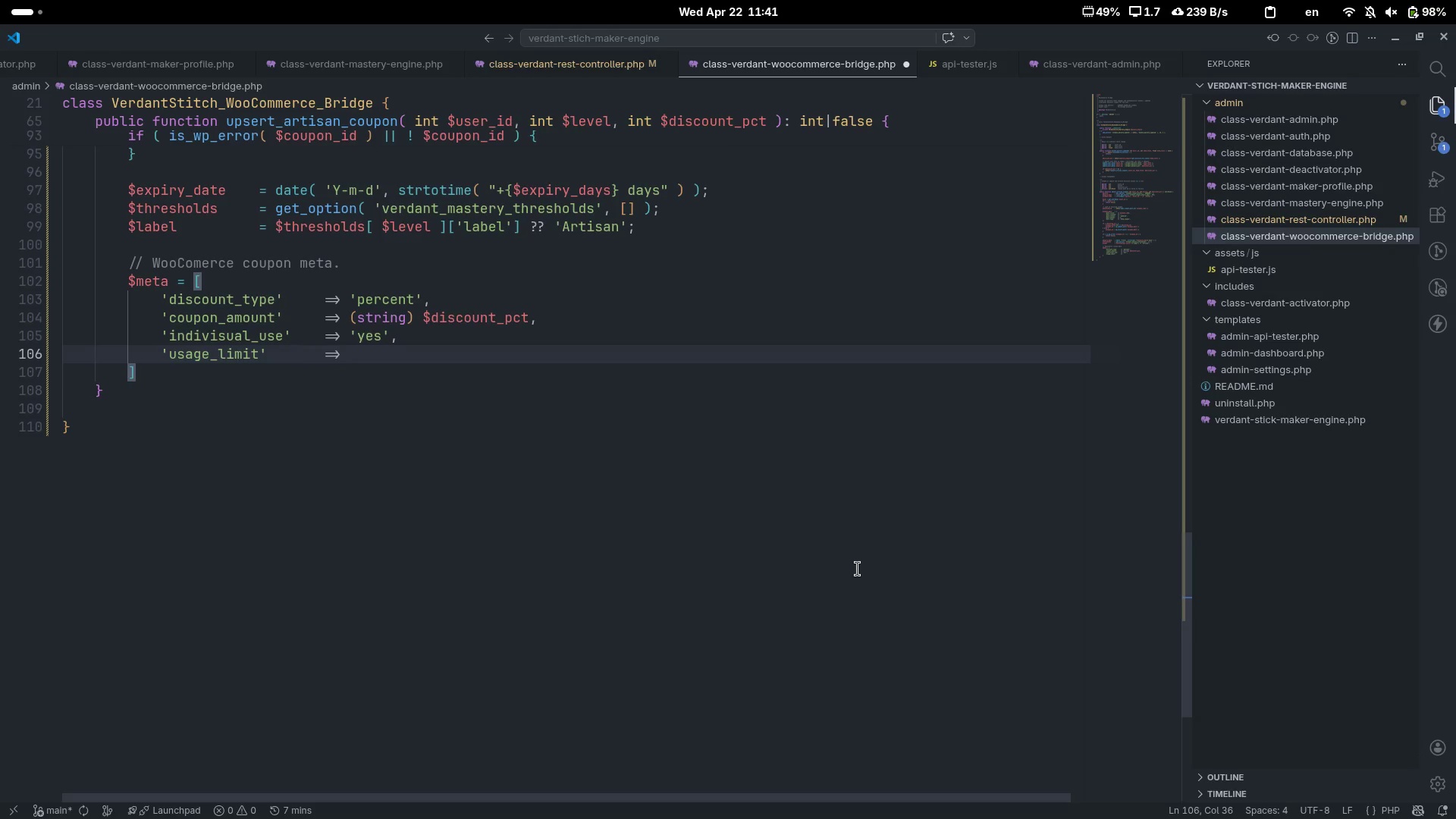 
key(Quote)
 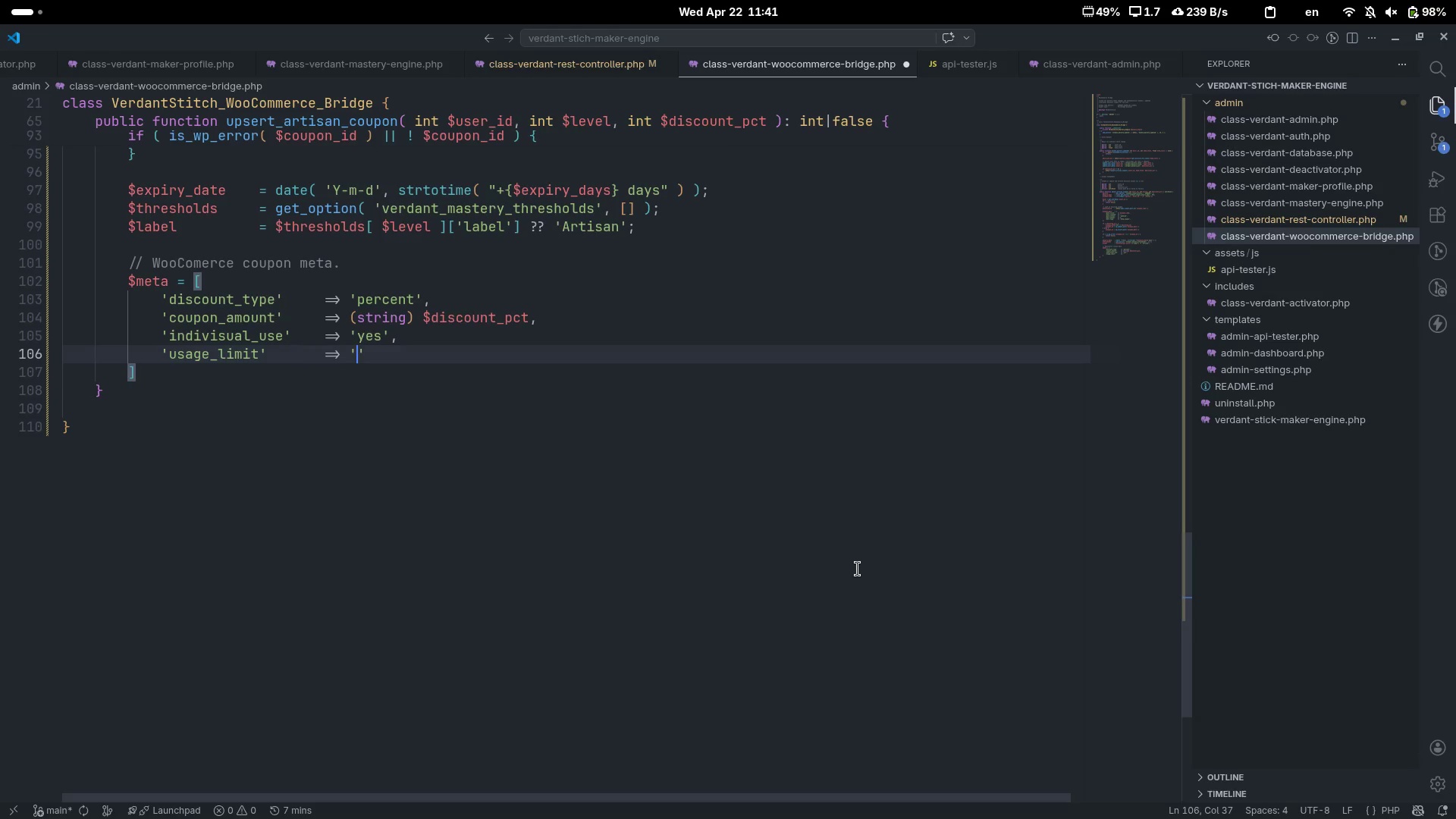 
key(0)
 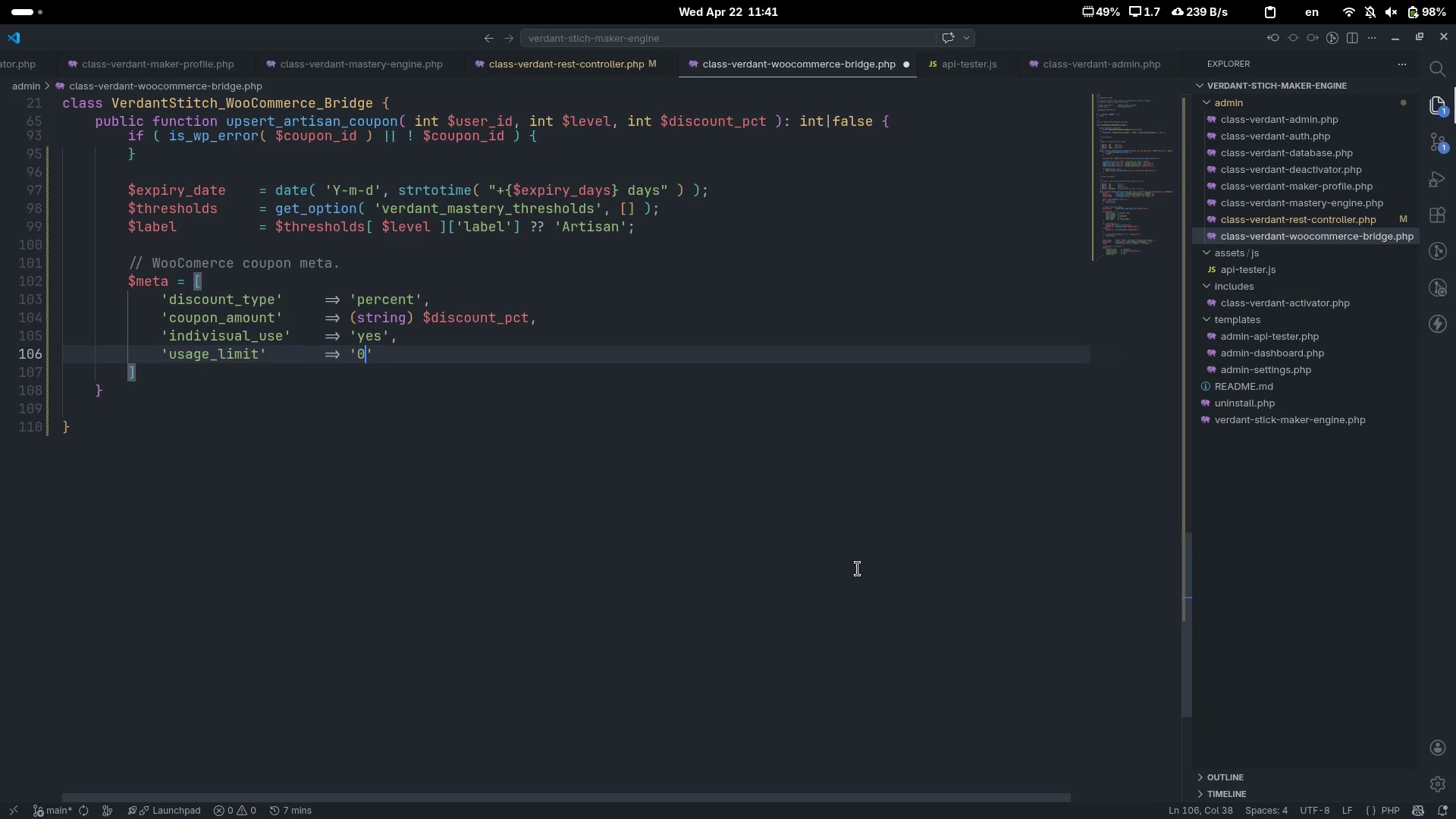 
key(ArrowRight)
 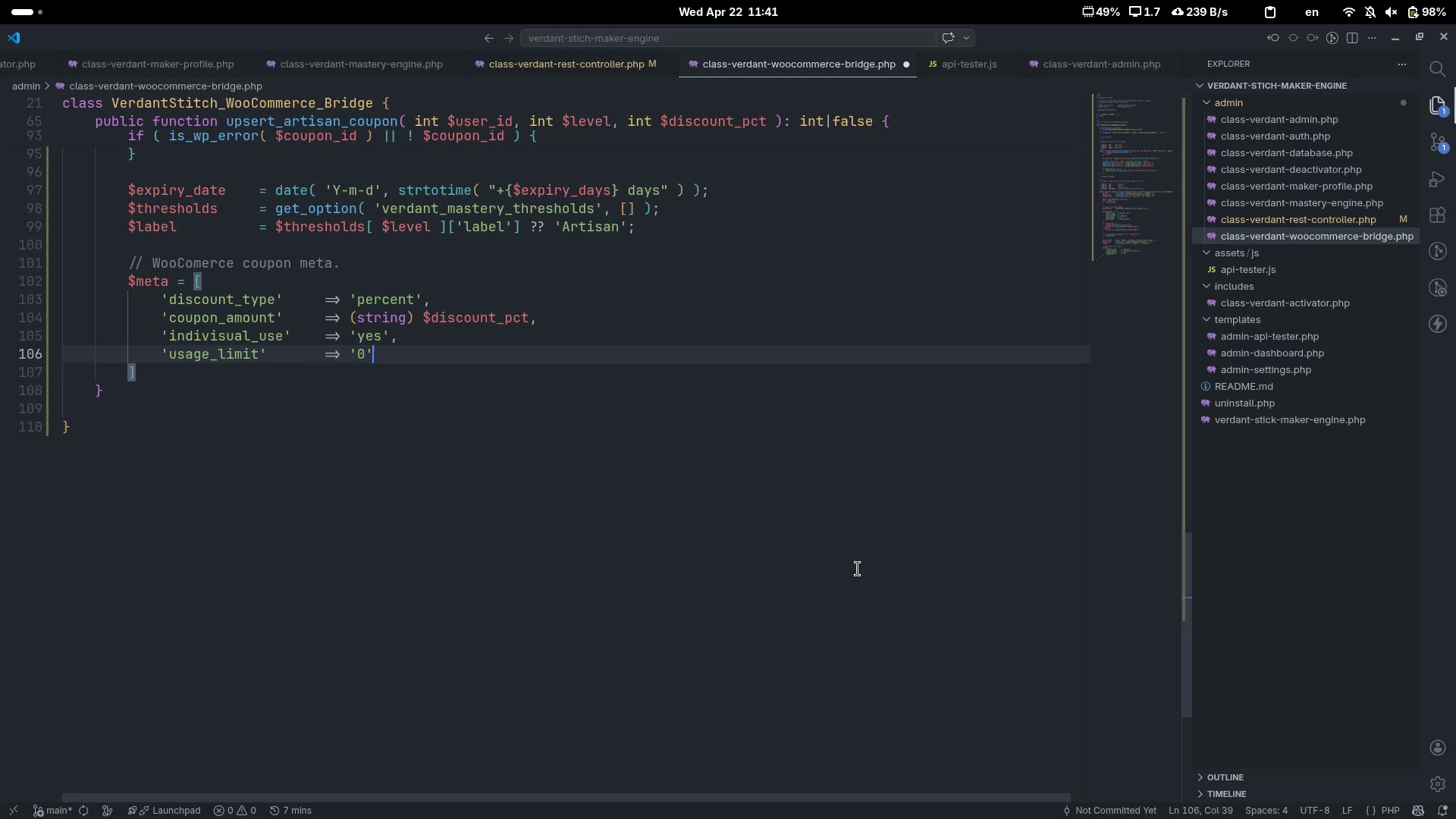 
key(Comma)
 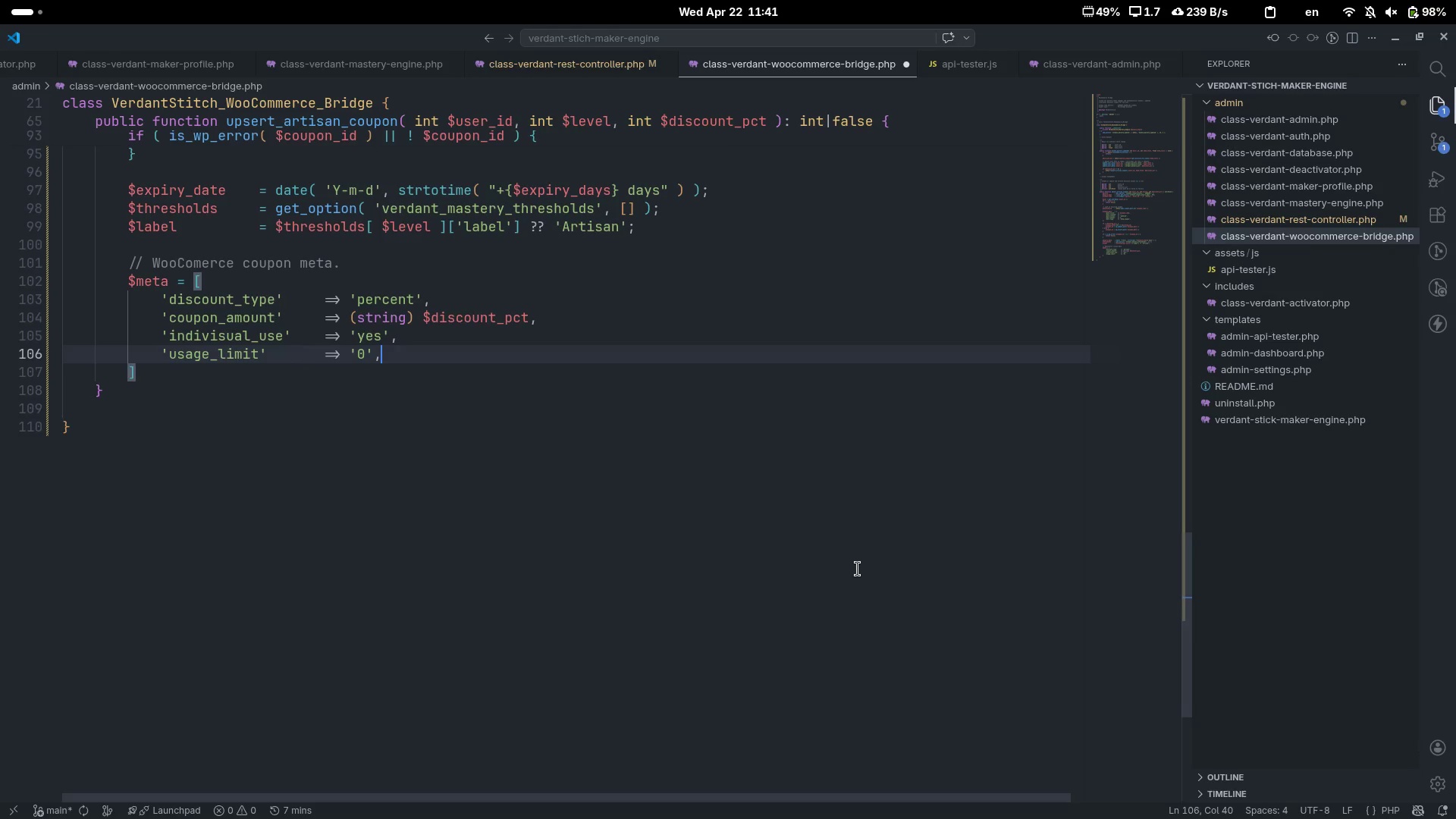 
key(Enter)
 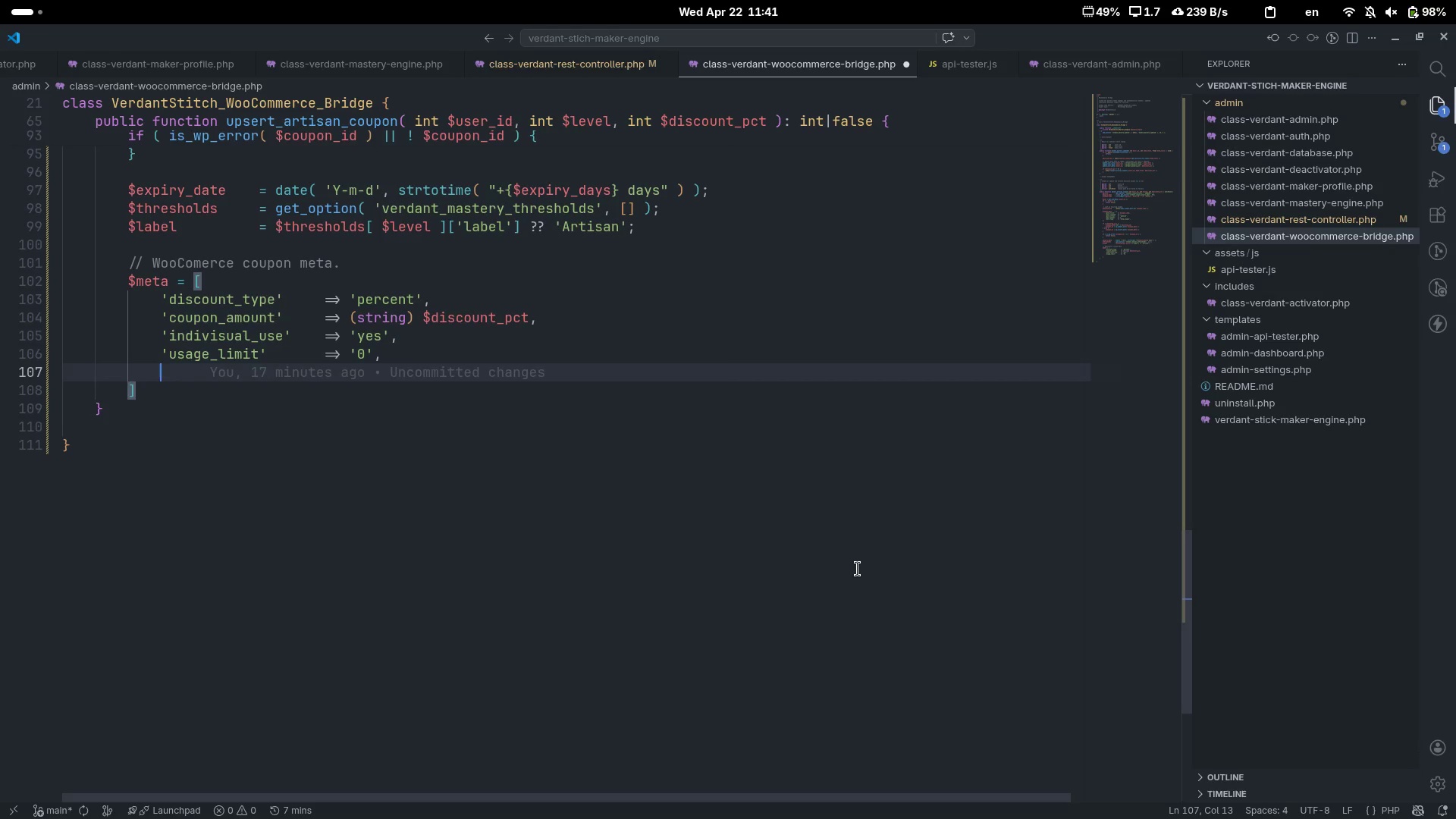 
type('usage_limit_per_lim)
key(Backspace)
key(Backspace)
key(Backspace)
type(user)
 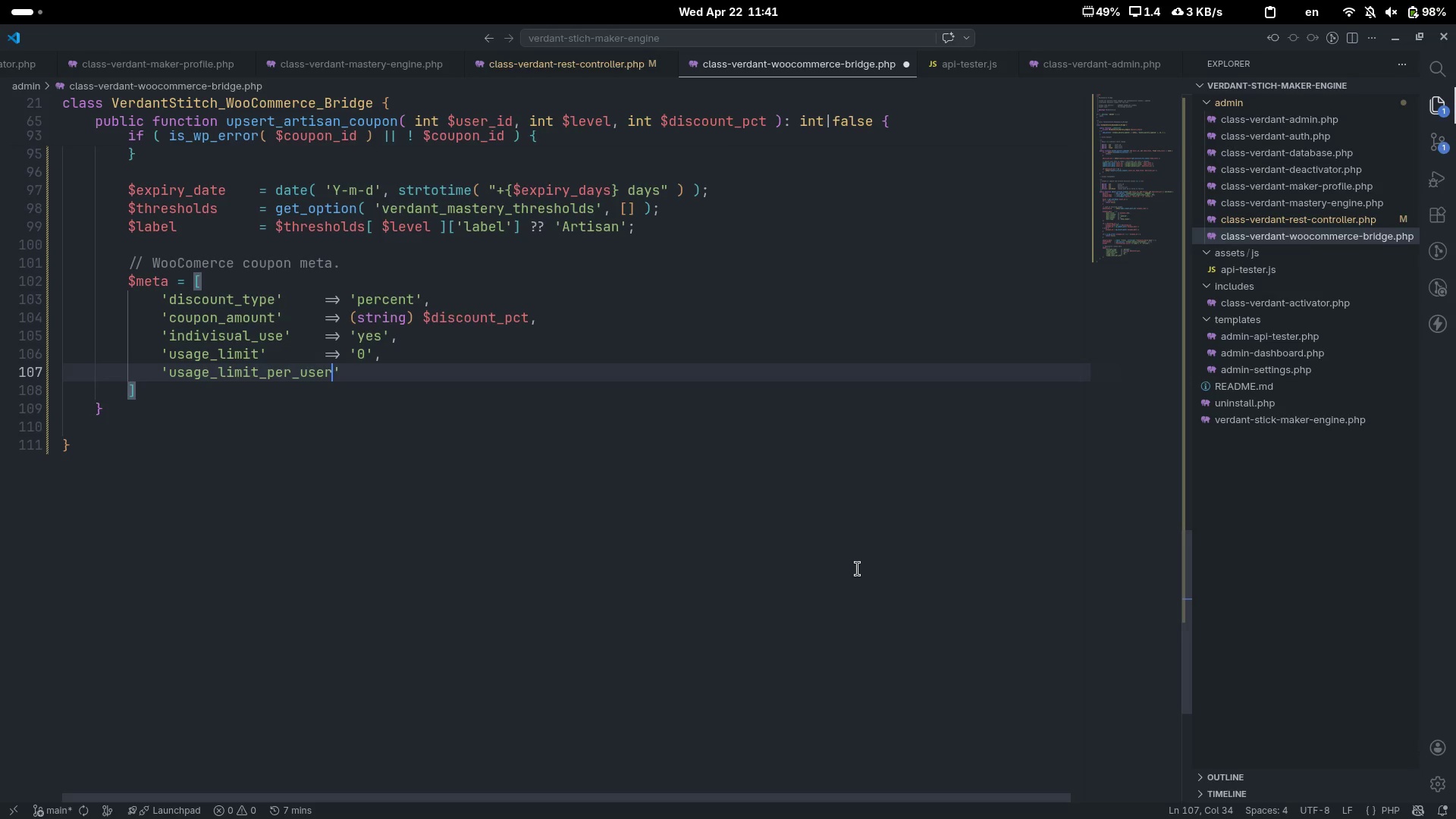 
key(ArrowRight)
 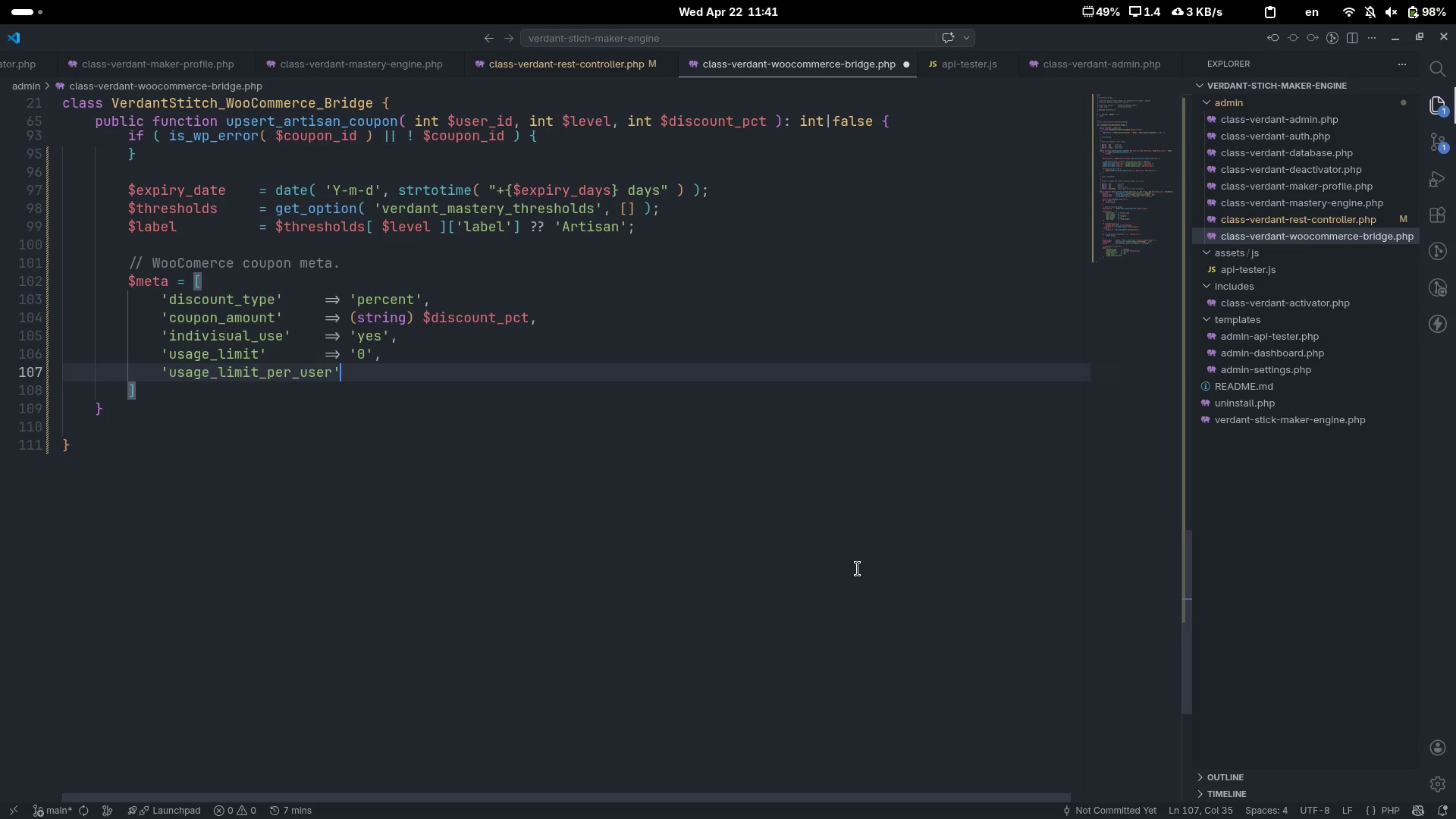 
key(Tab)
 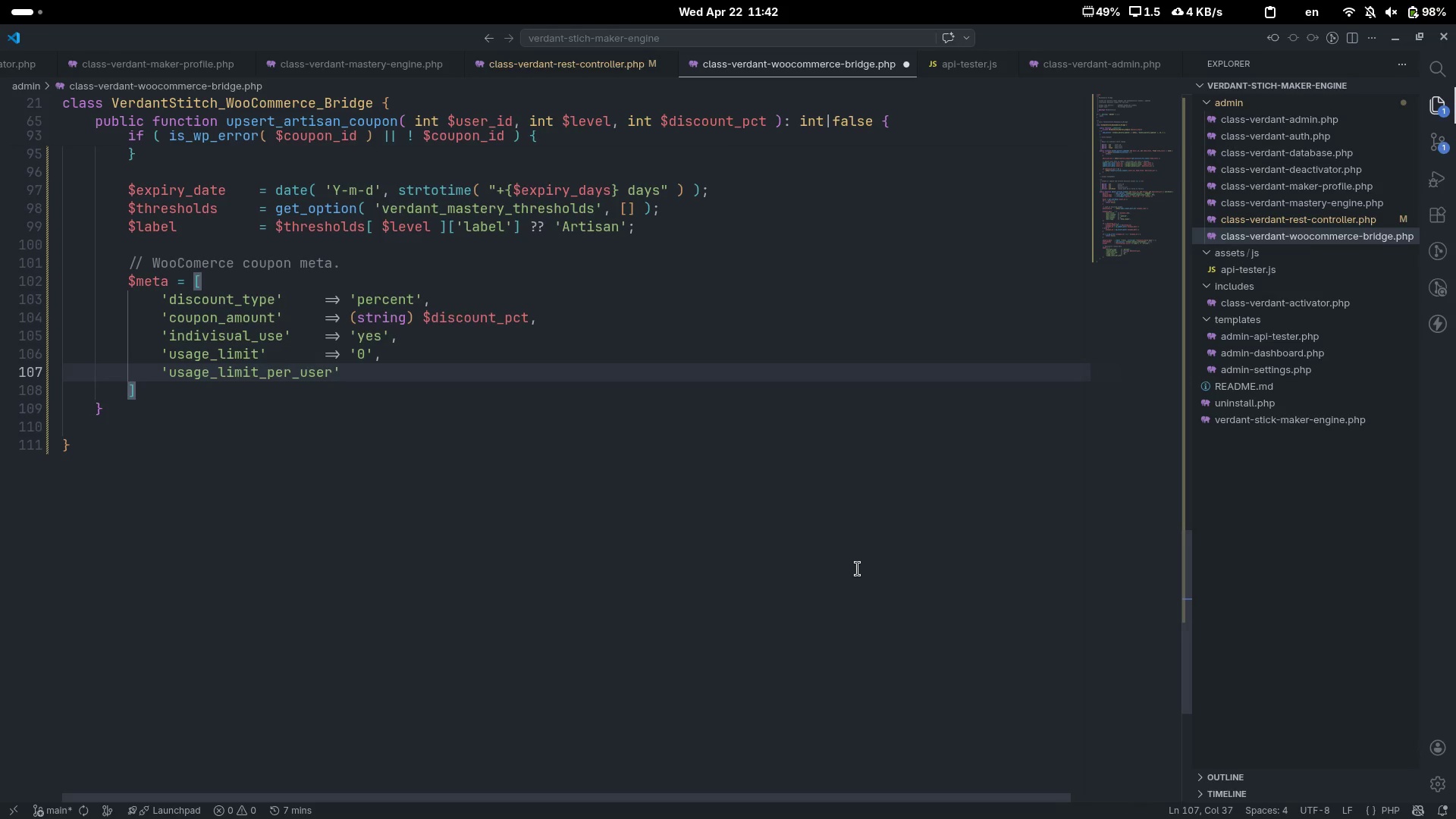 
key(Equal)
 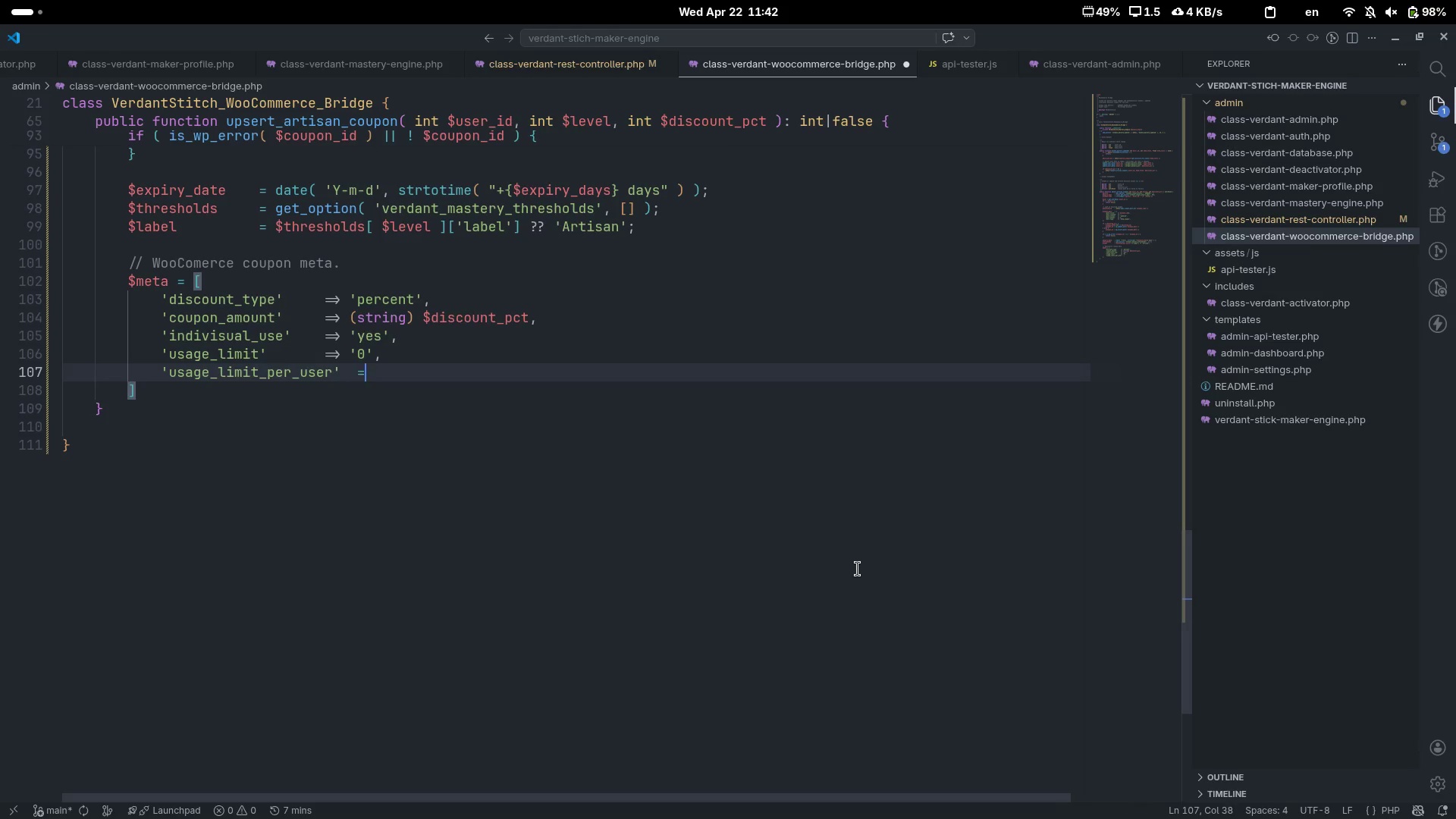 
key(Shift+ShiftLeft)
 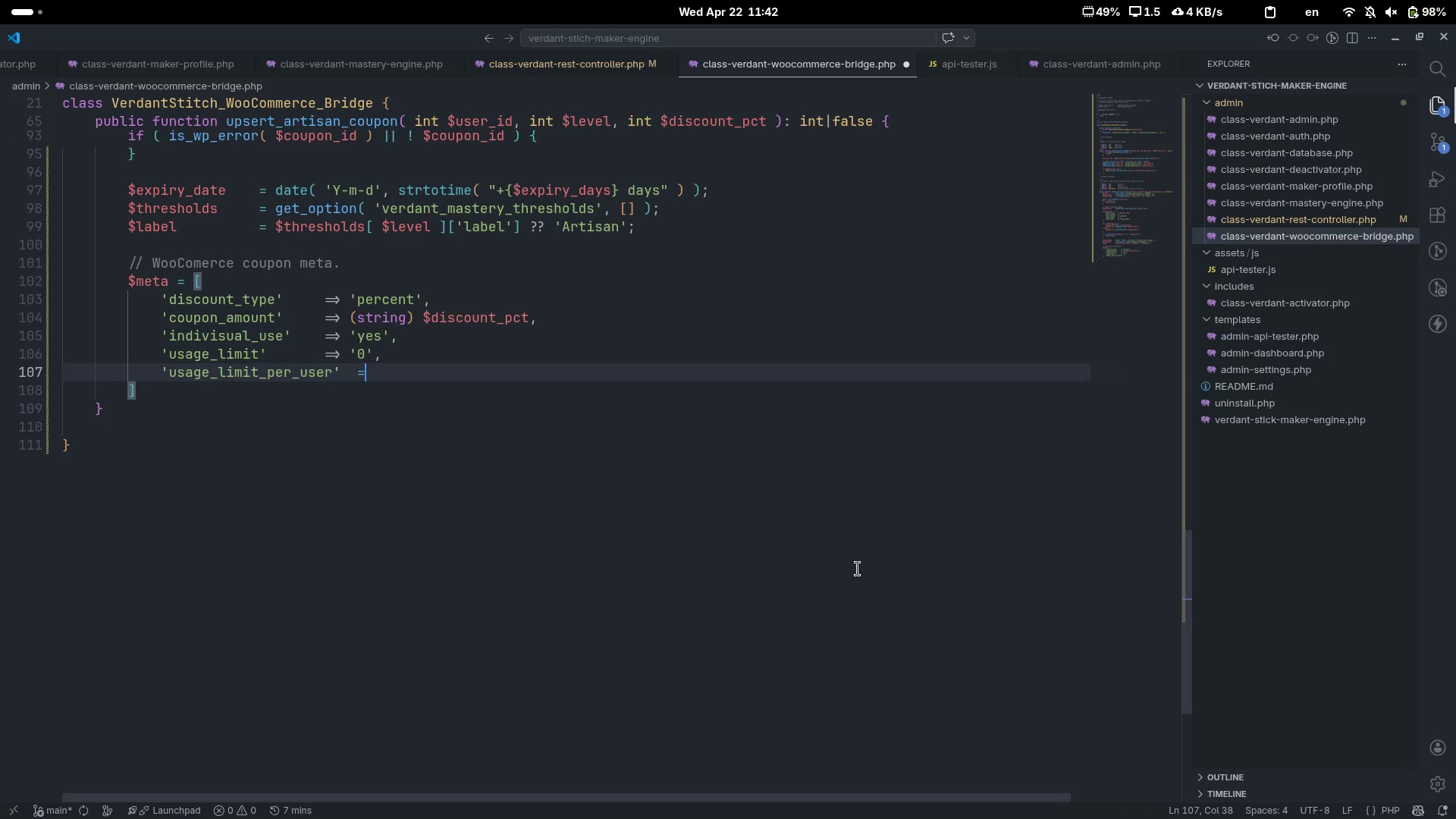 
key(Shift+Period)
 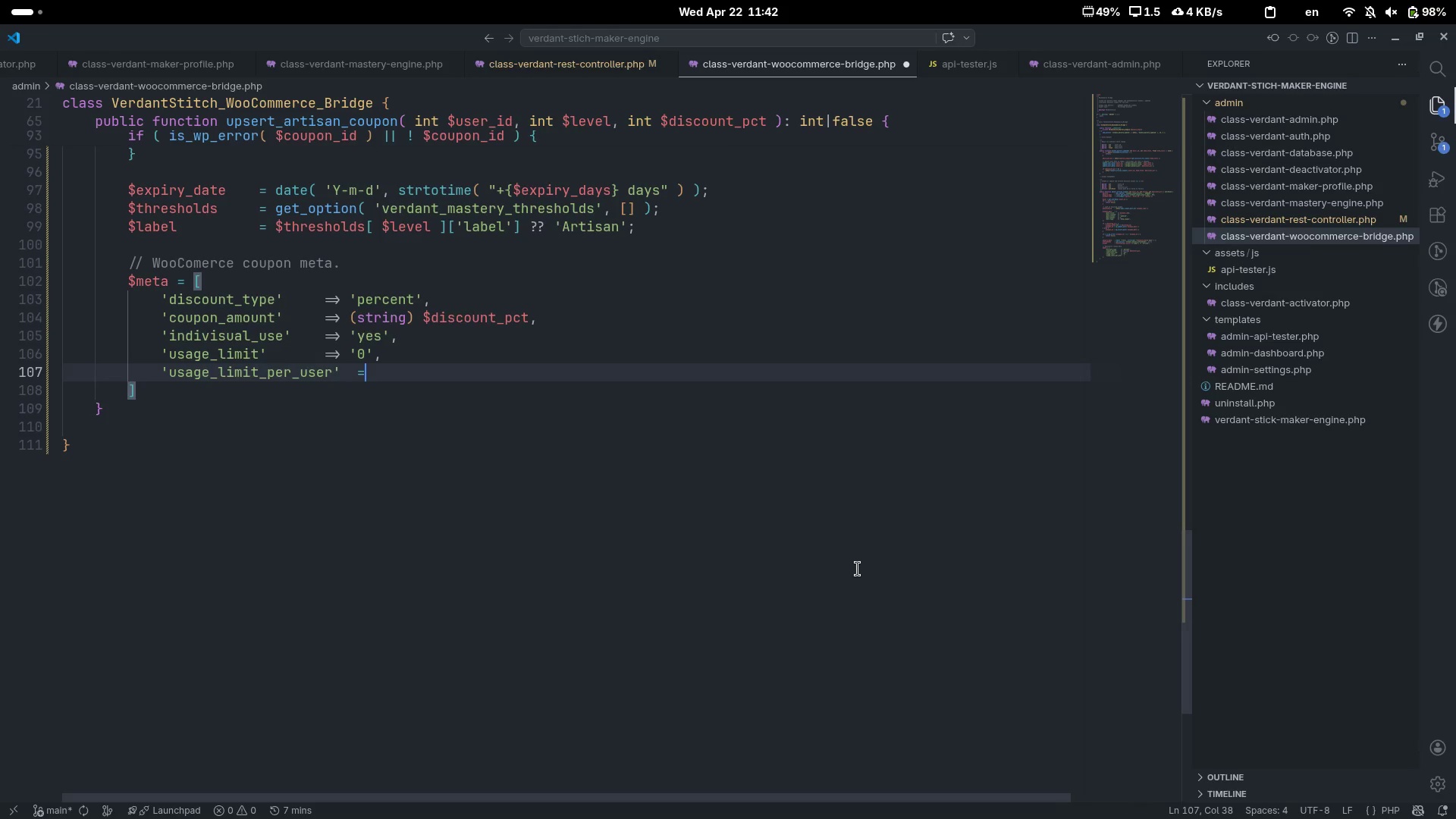 
key(Space)
 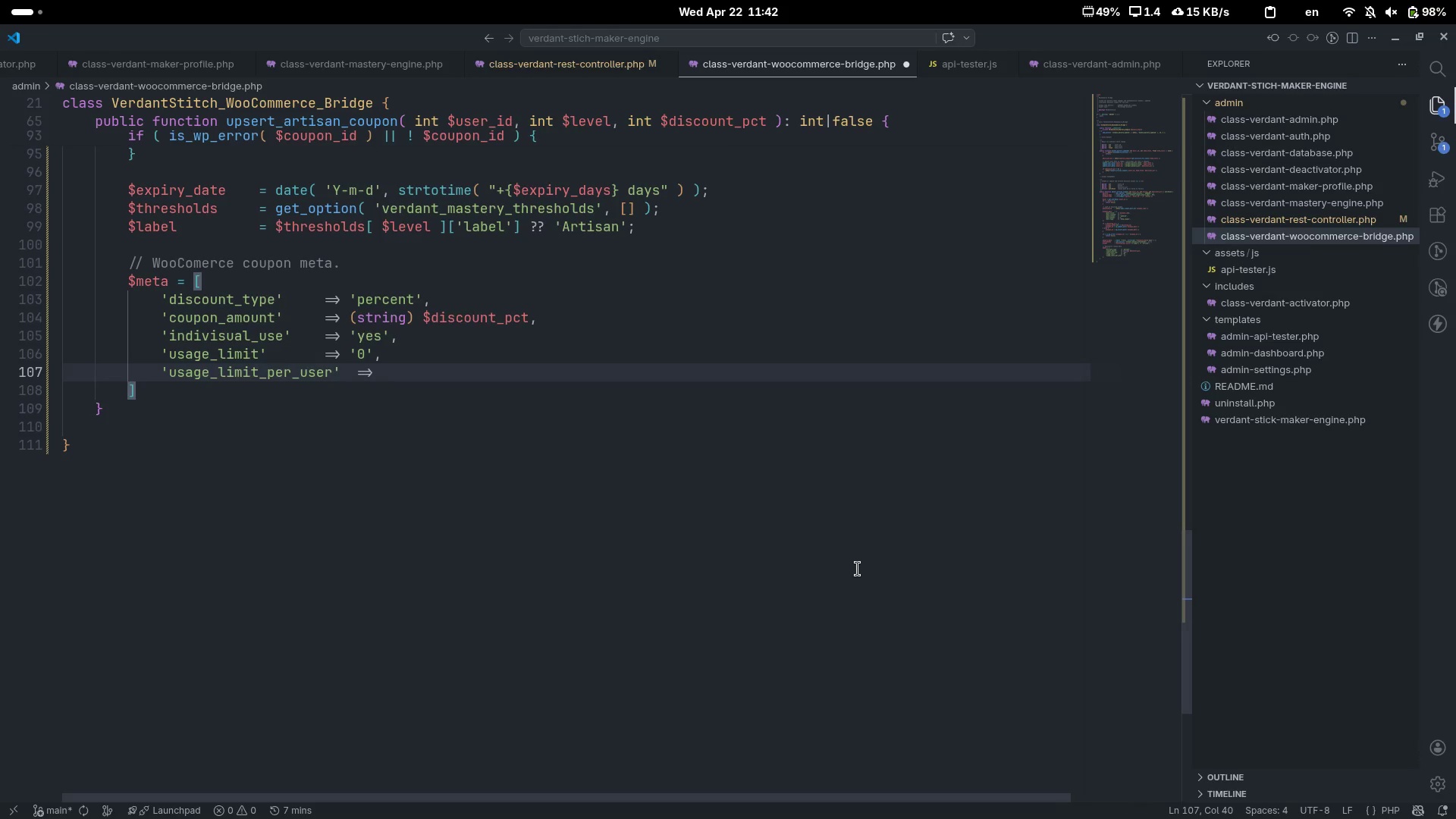 
wait(5.34)
 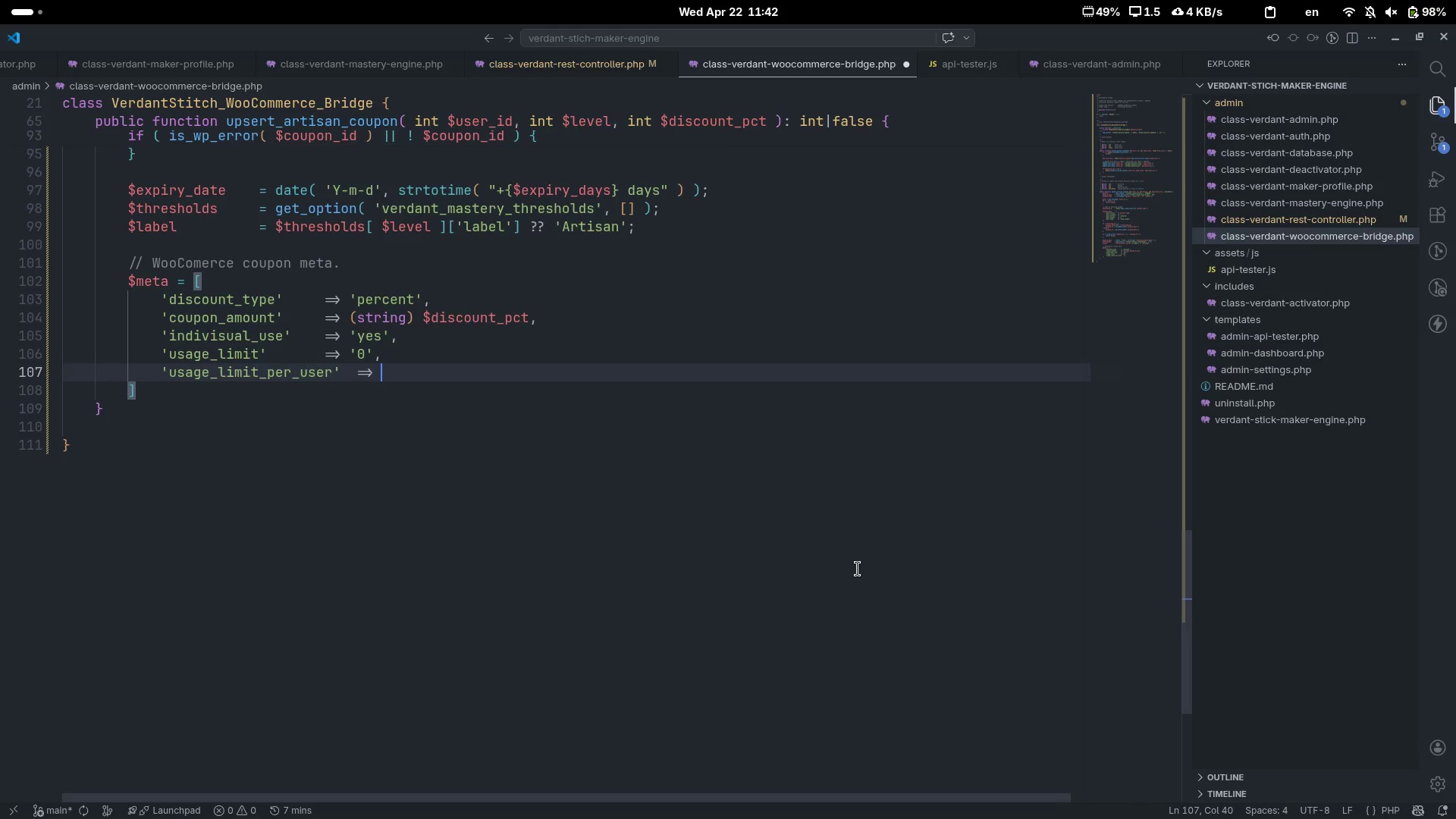 
key(Quote)
 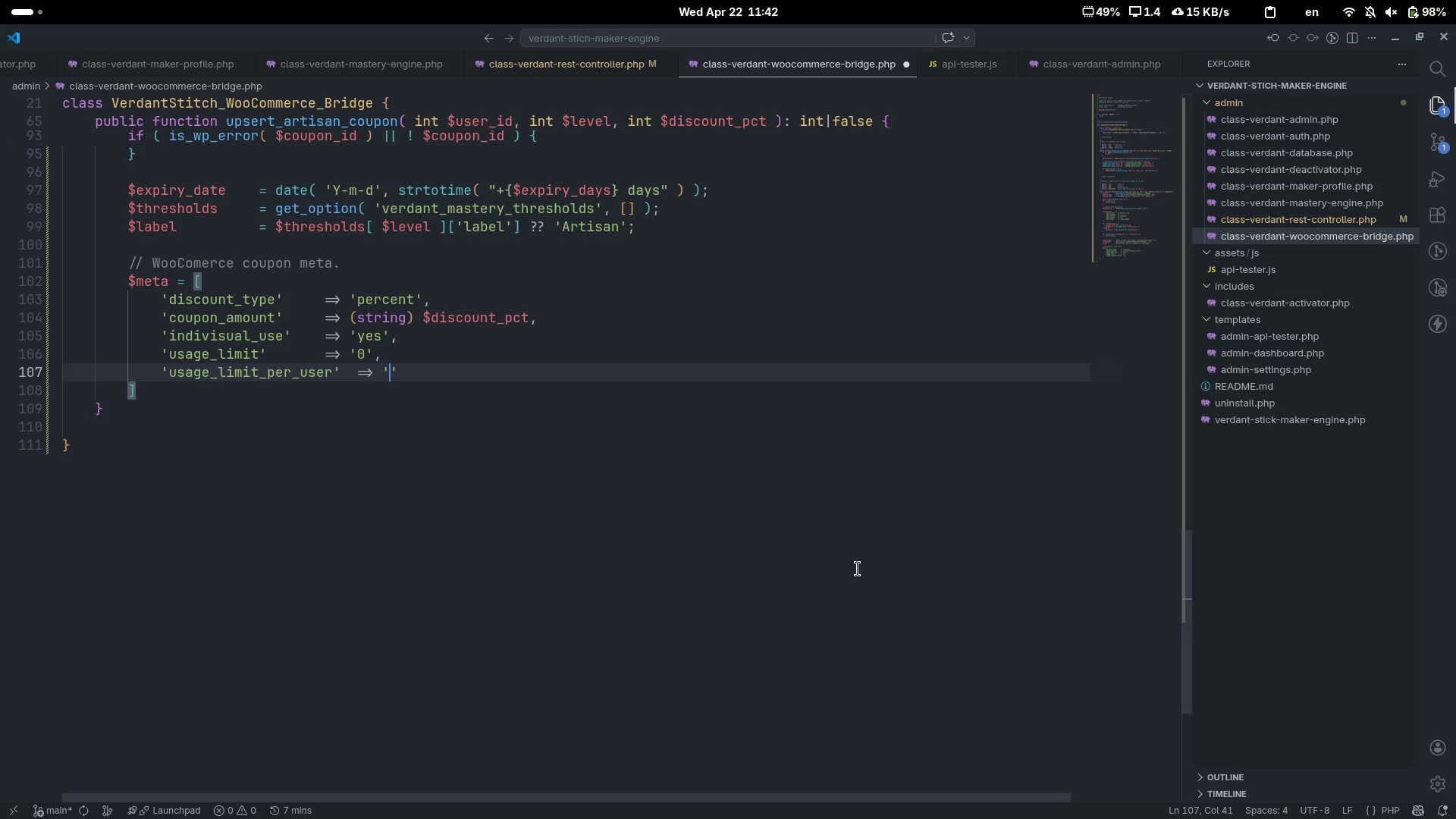 
key(1)
 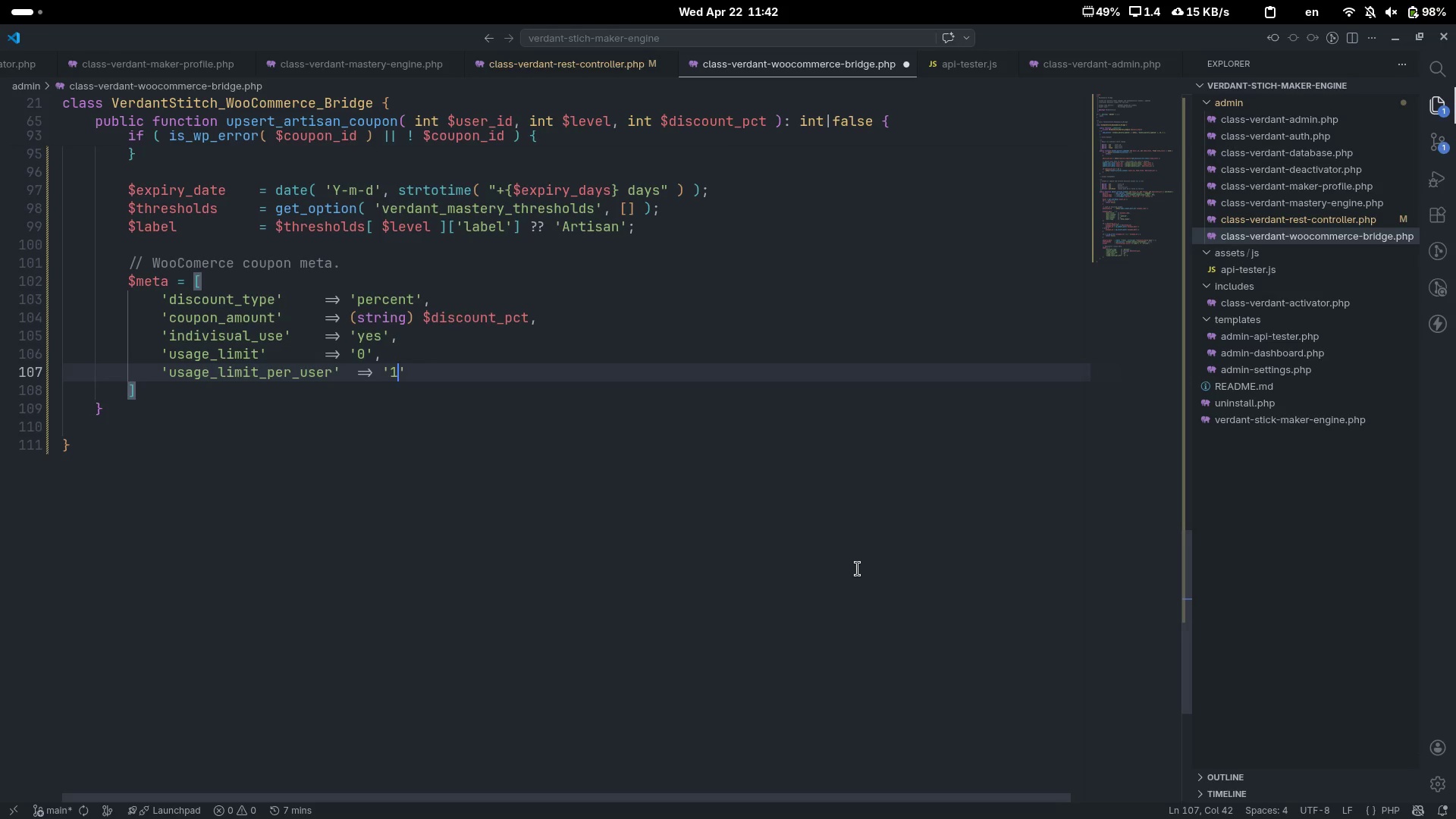 
key(ArrowRight)
 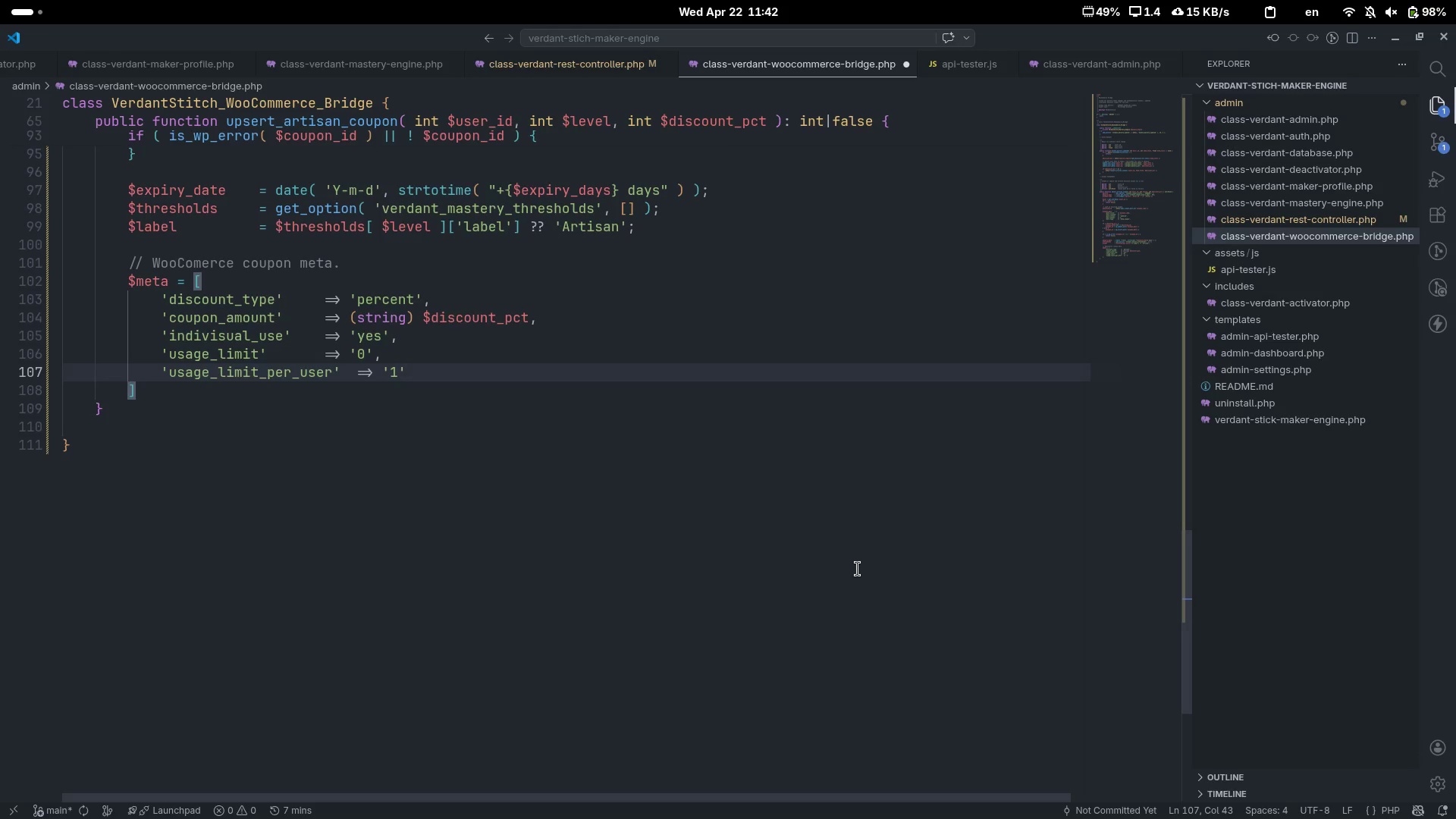 
key(Comma)
 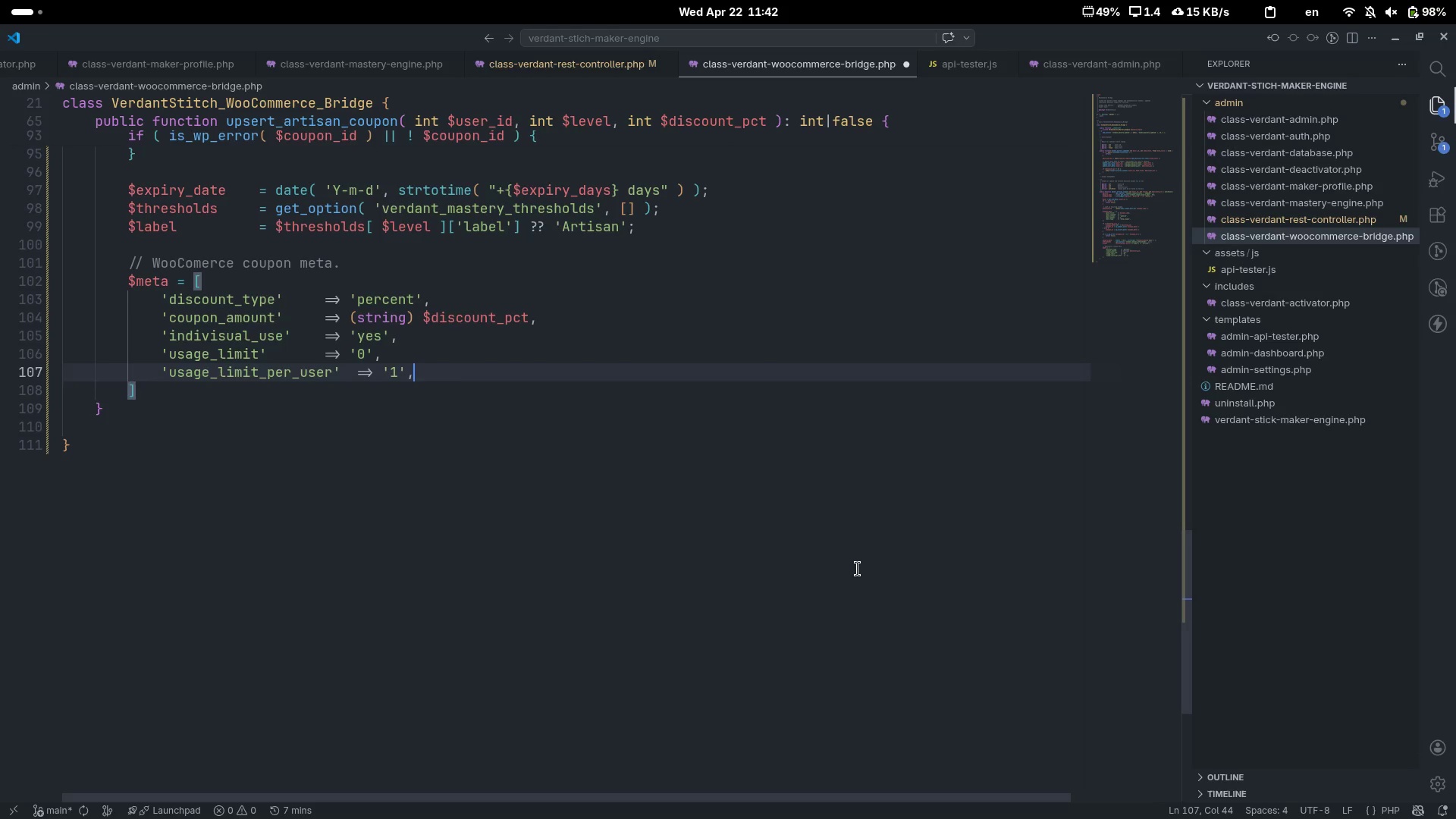 
key(ArrowUp)
 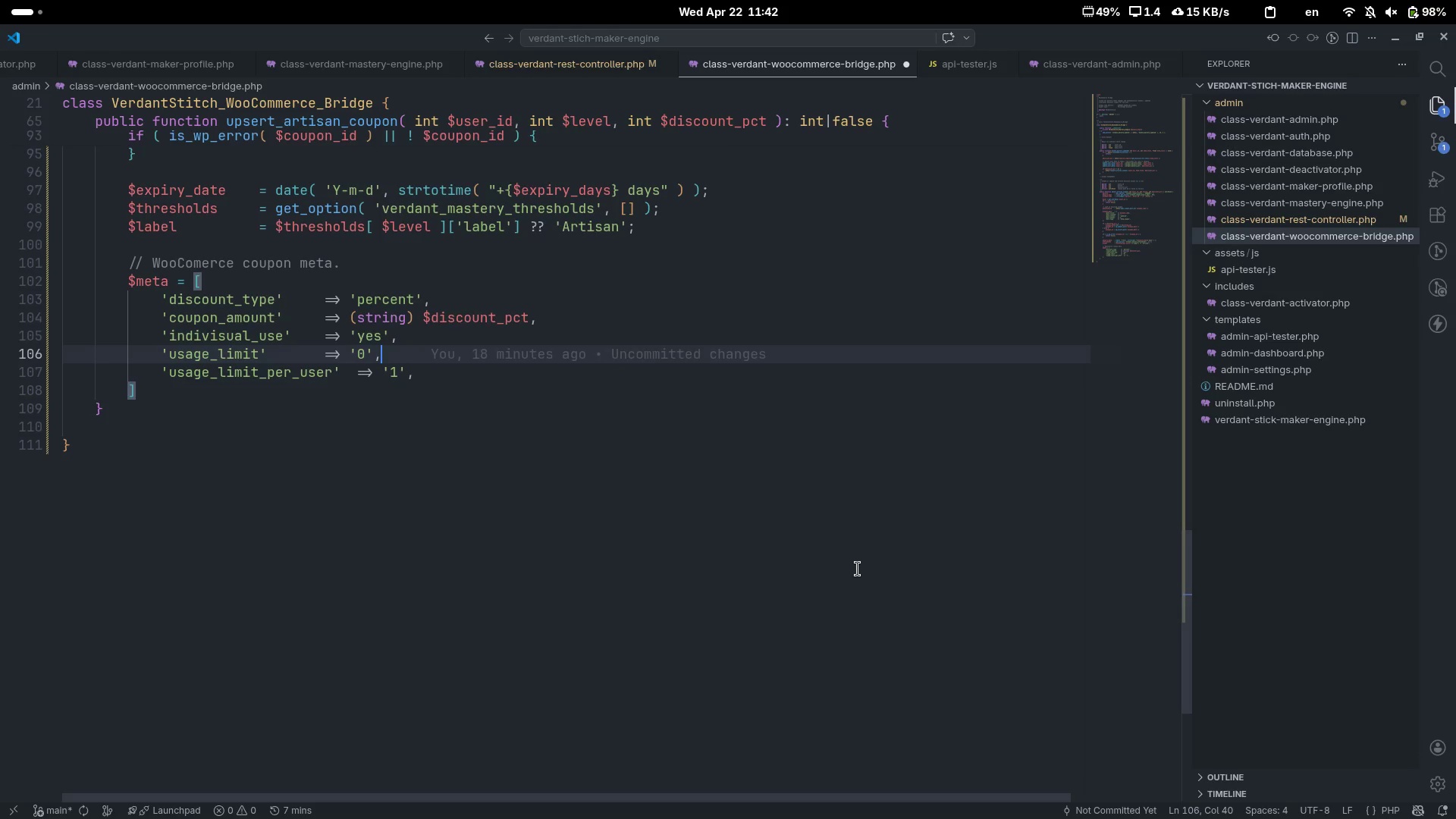 
key(Control+ControlLeft)
 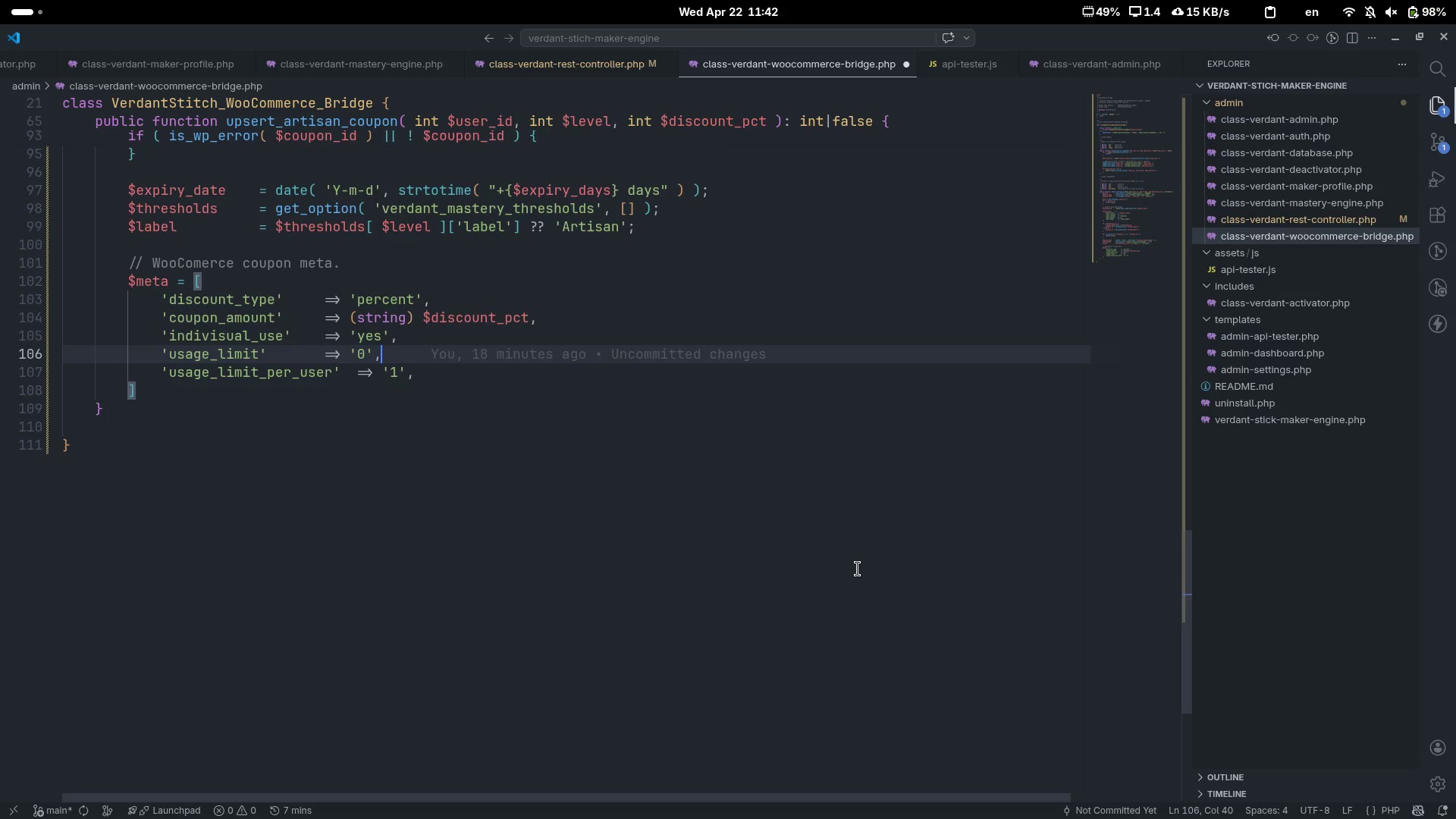 
key(Home)
 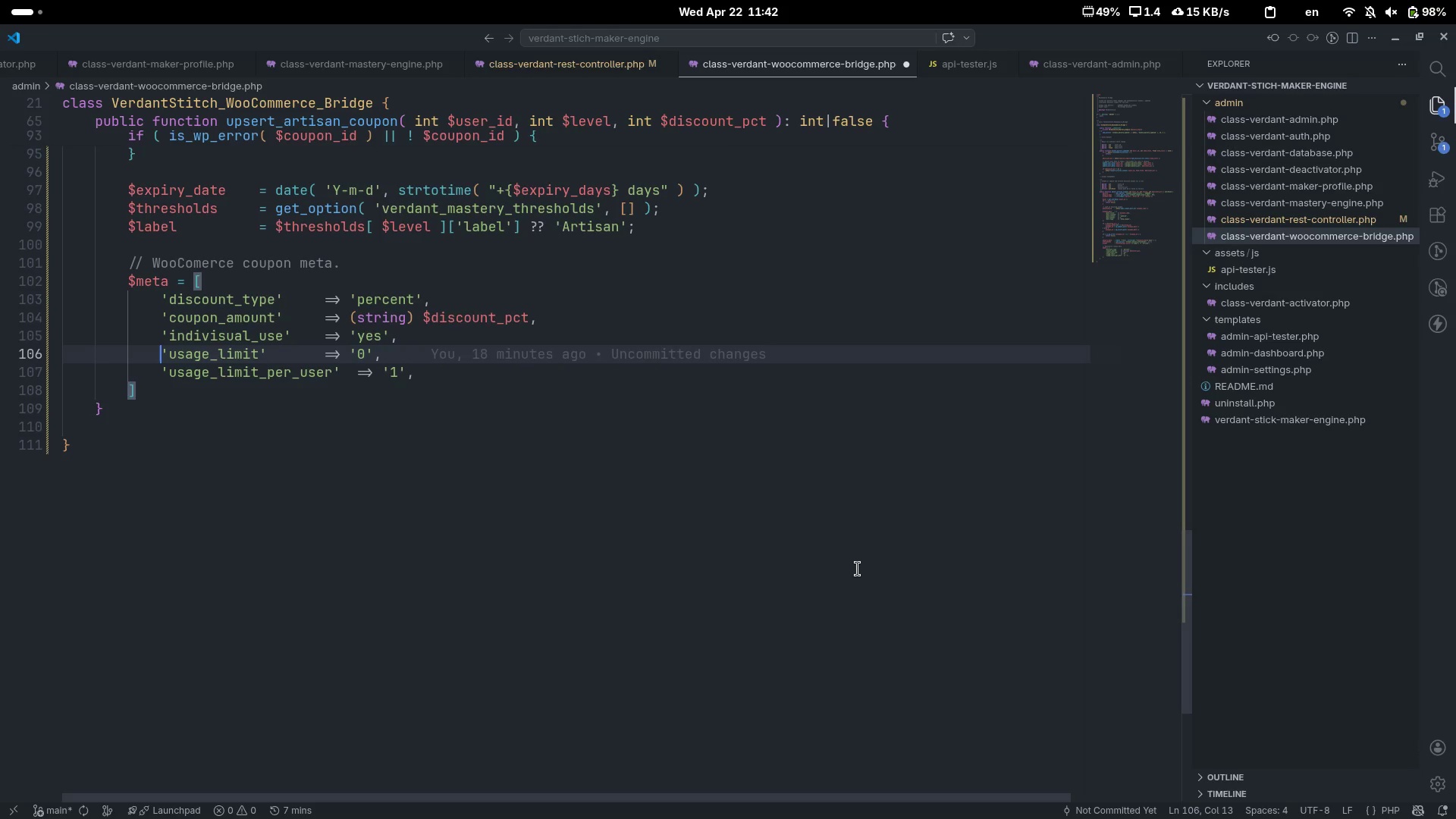 
key(Control+ArrowRight)
 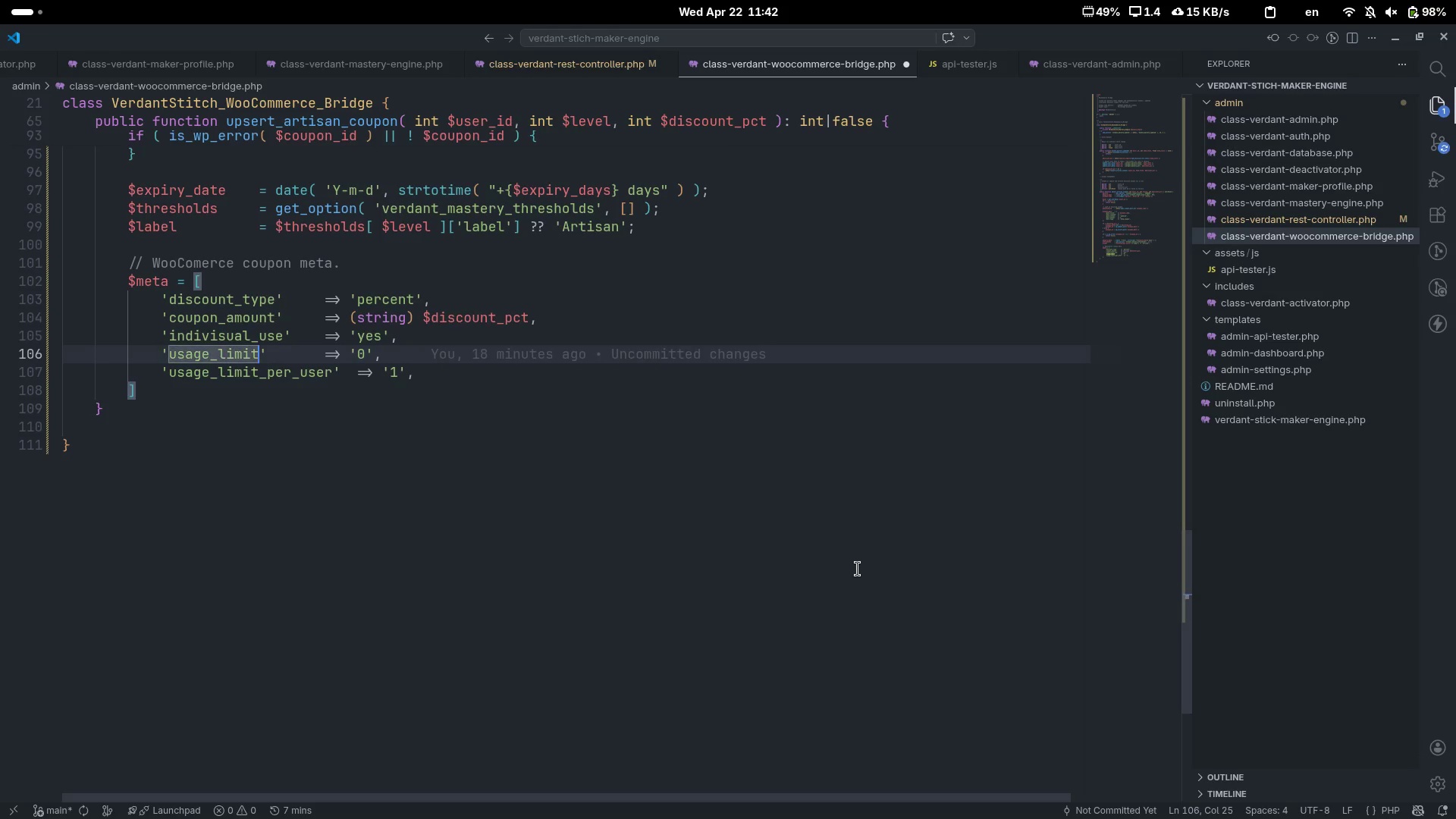 
key(Control+ArrowRight)
 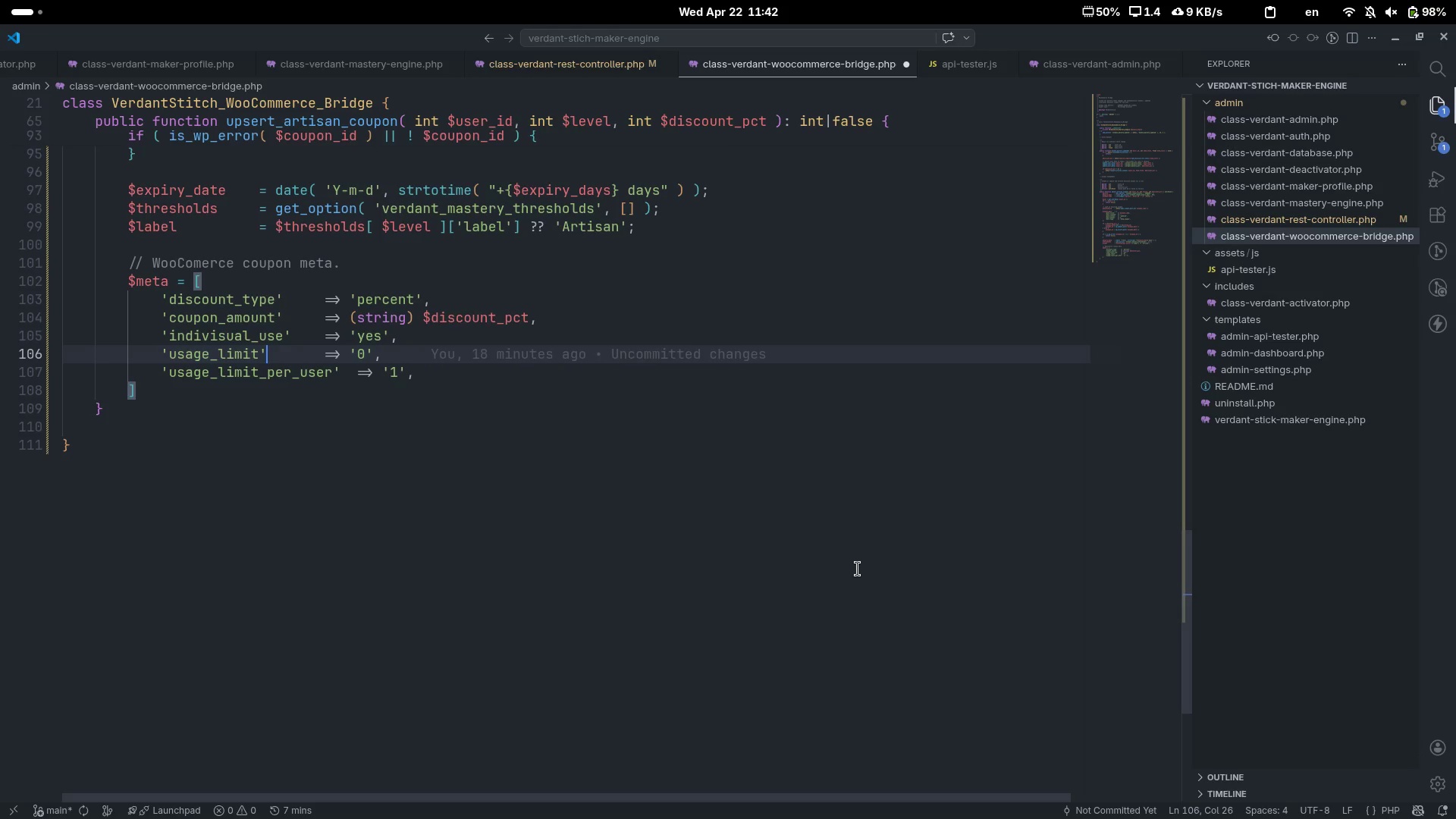 
key(Control+ControlLeft)
 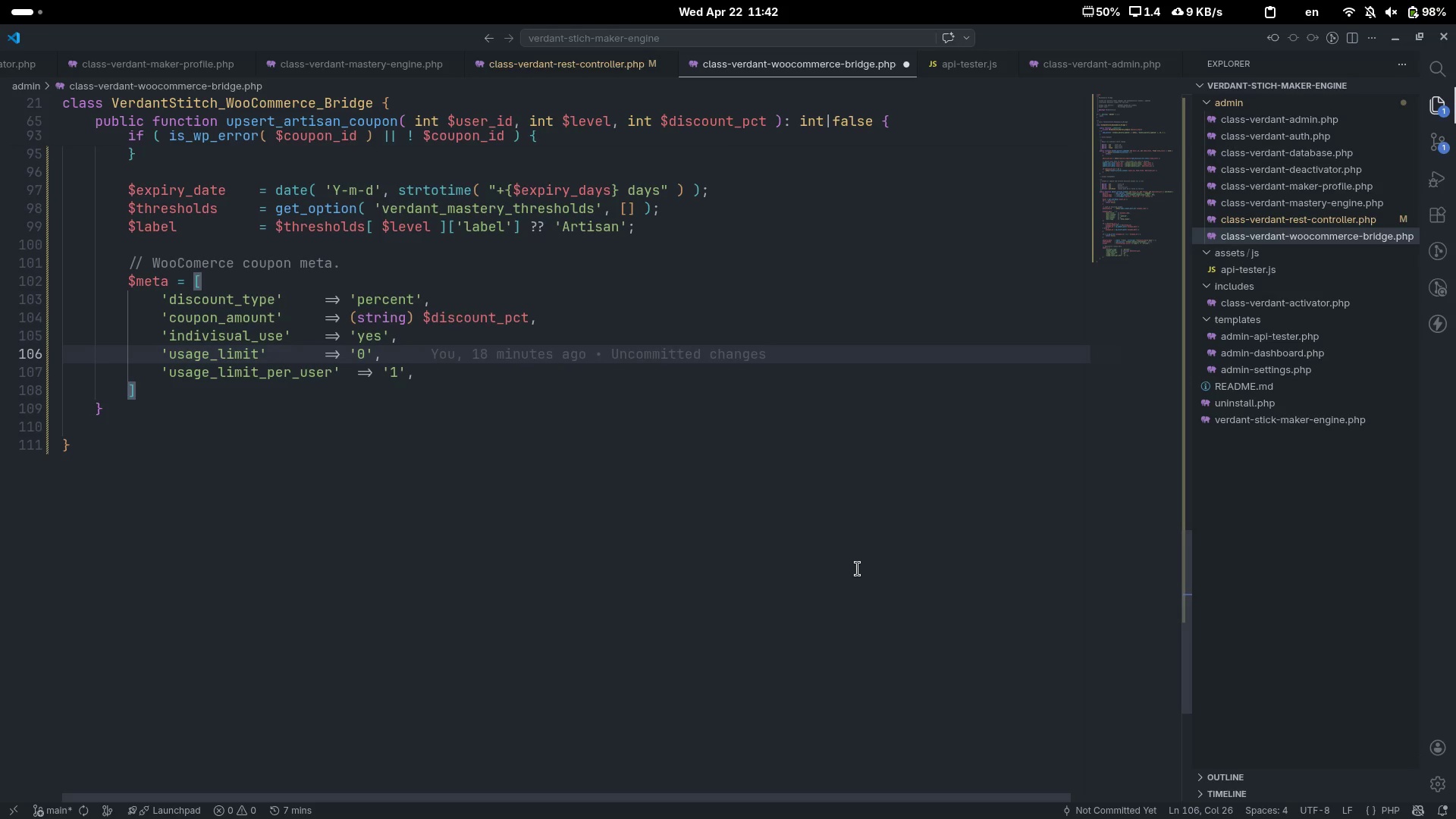 
key(Control+ArrowRight)
 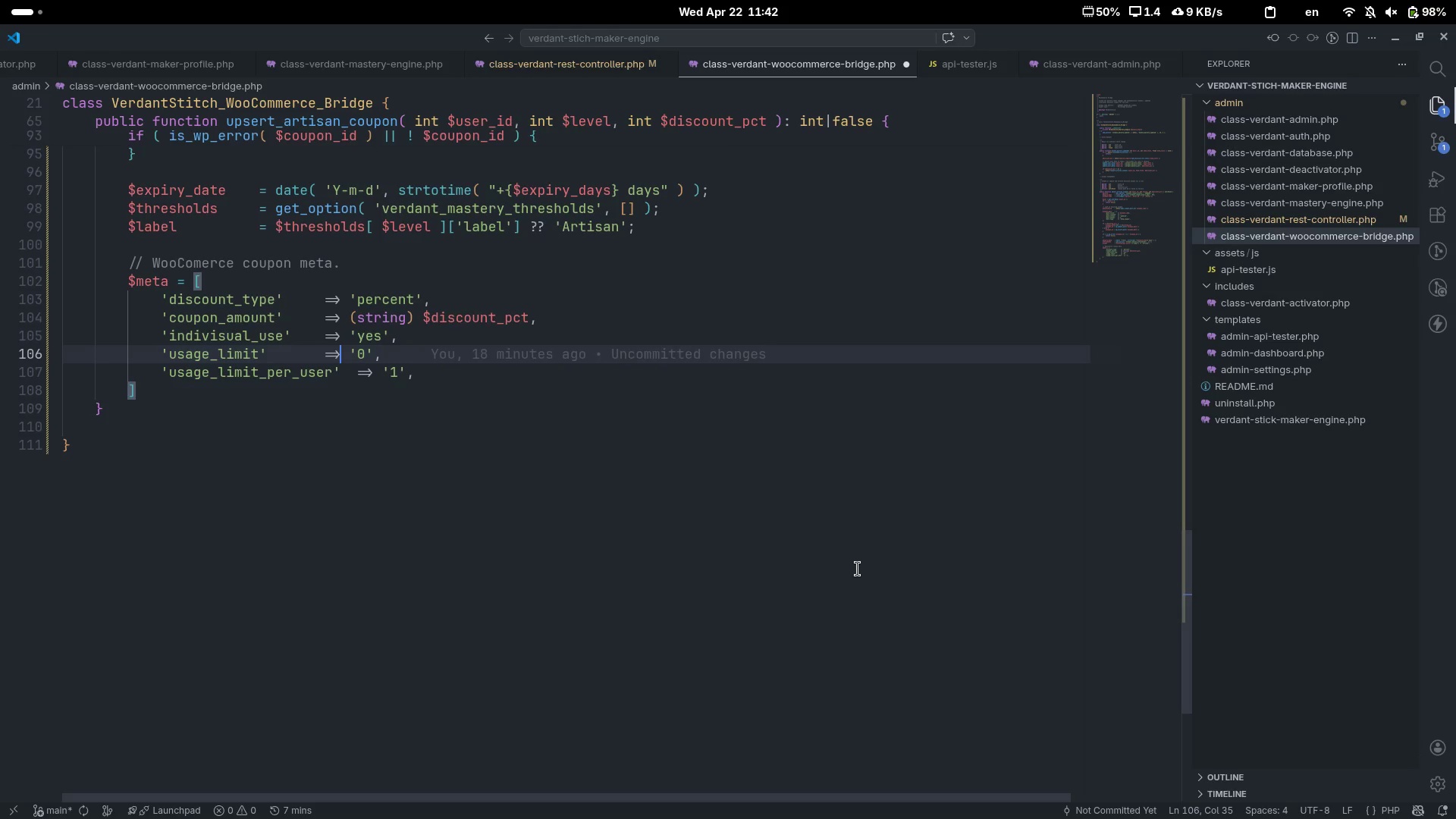 
key(Control+ControlLeft)
 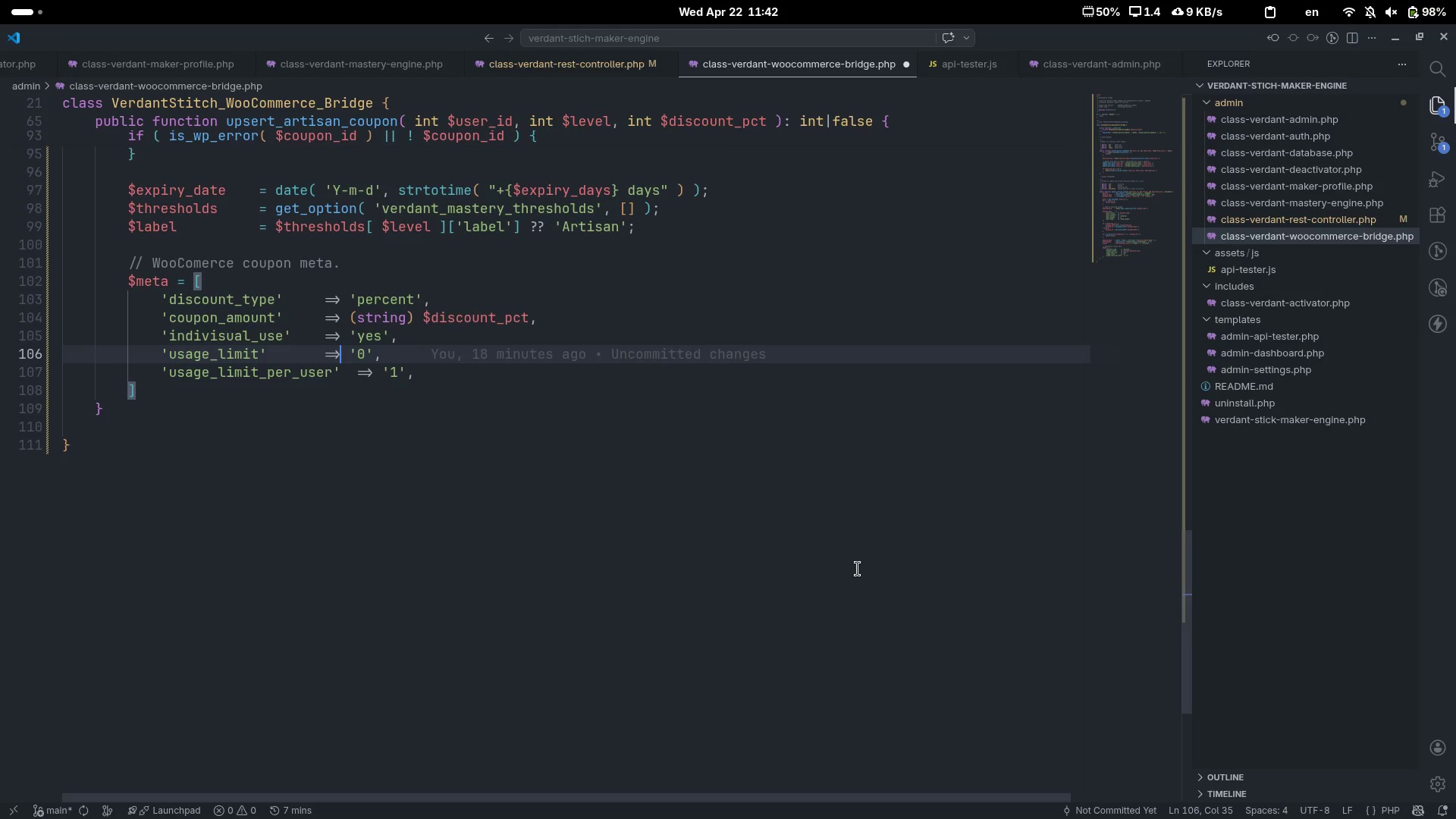 
key(Control+ArrowLeft)
 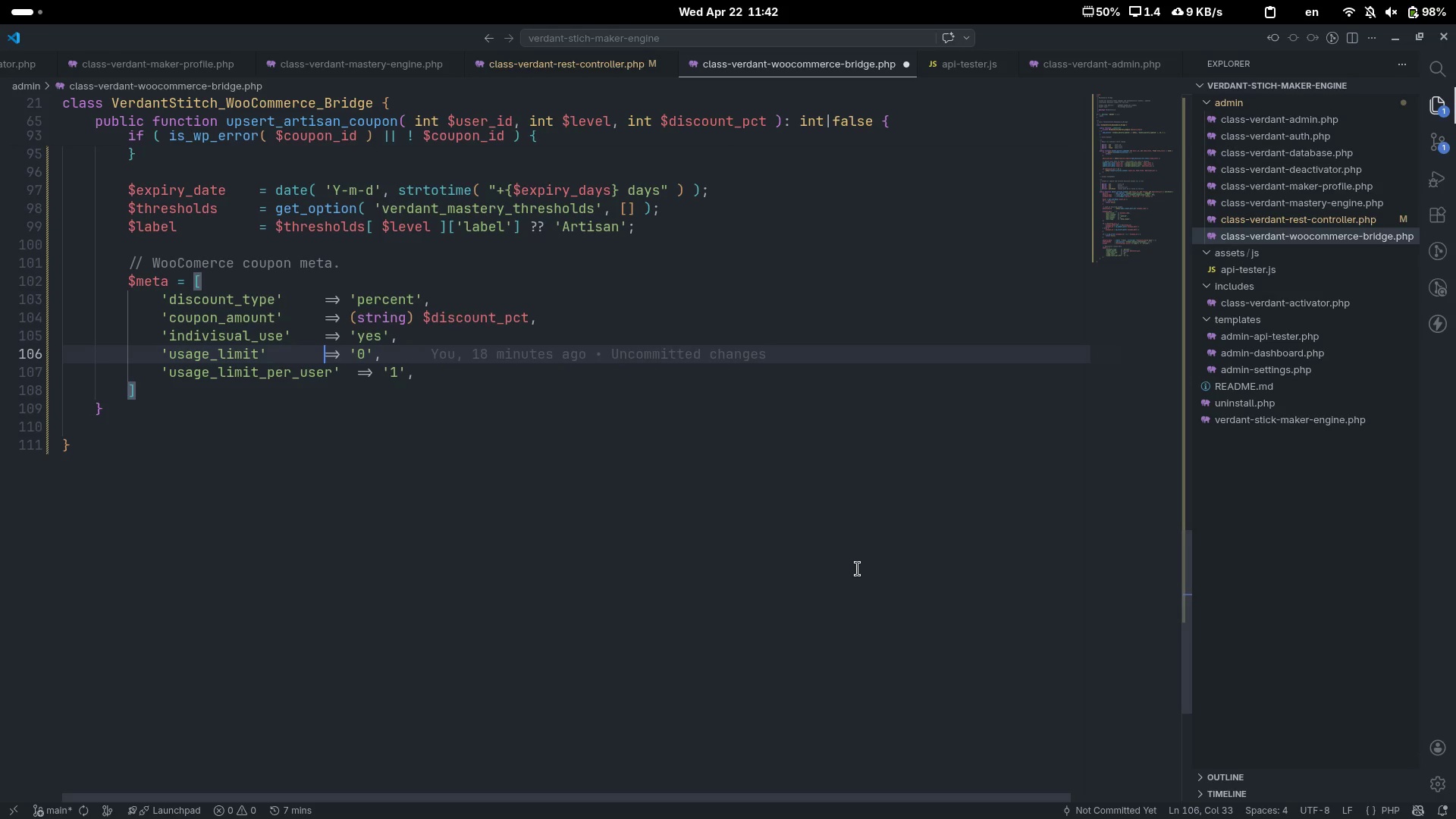 
key(Tab)
 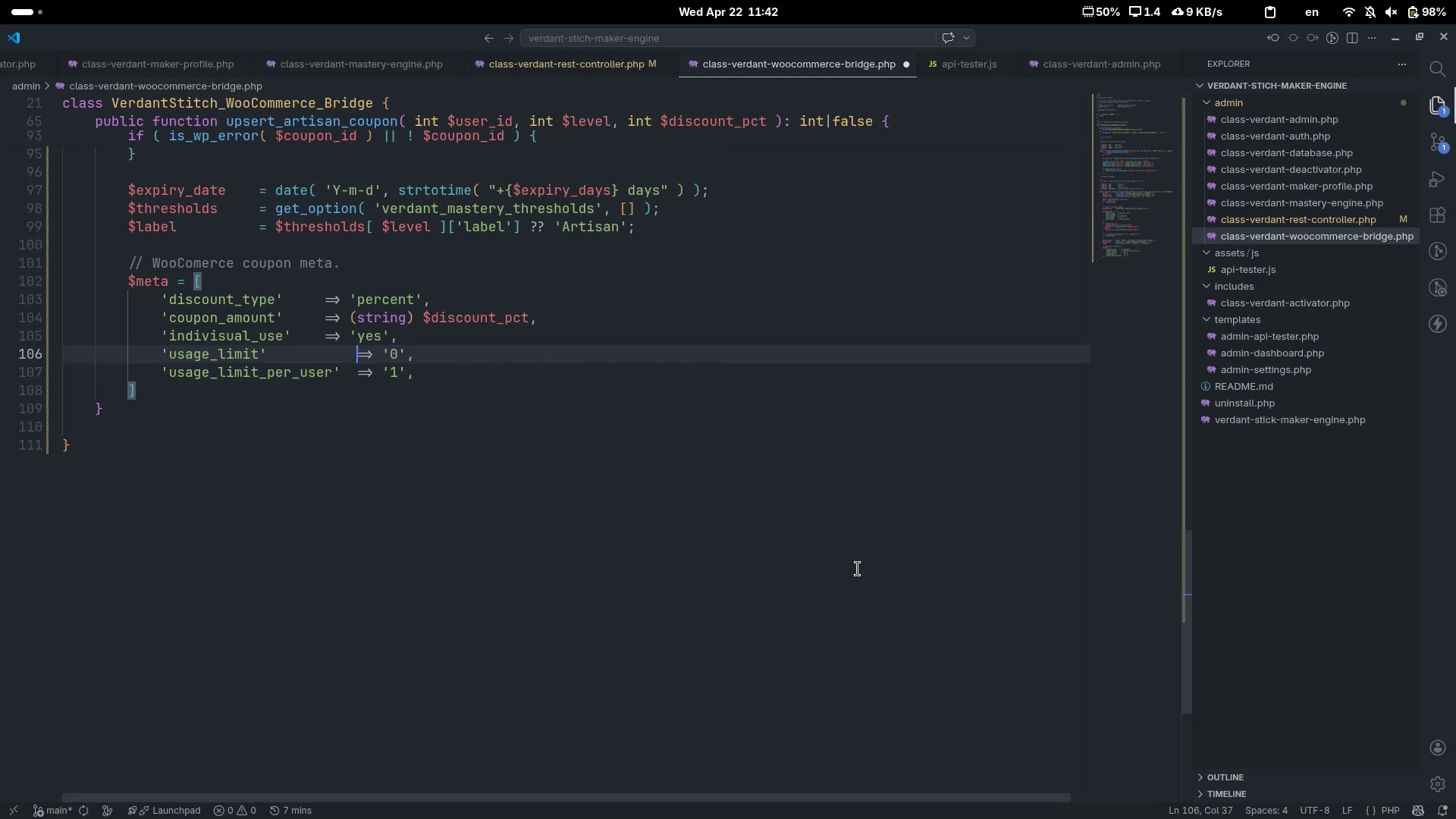 
key(ArrowUp)
 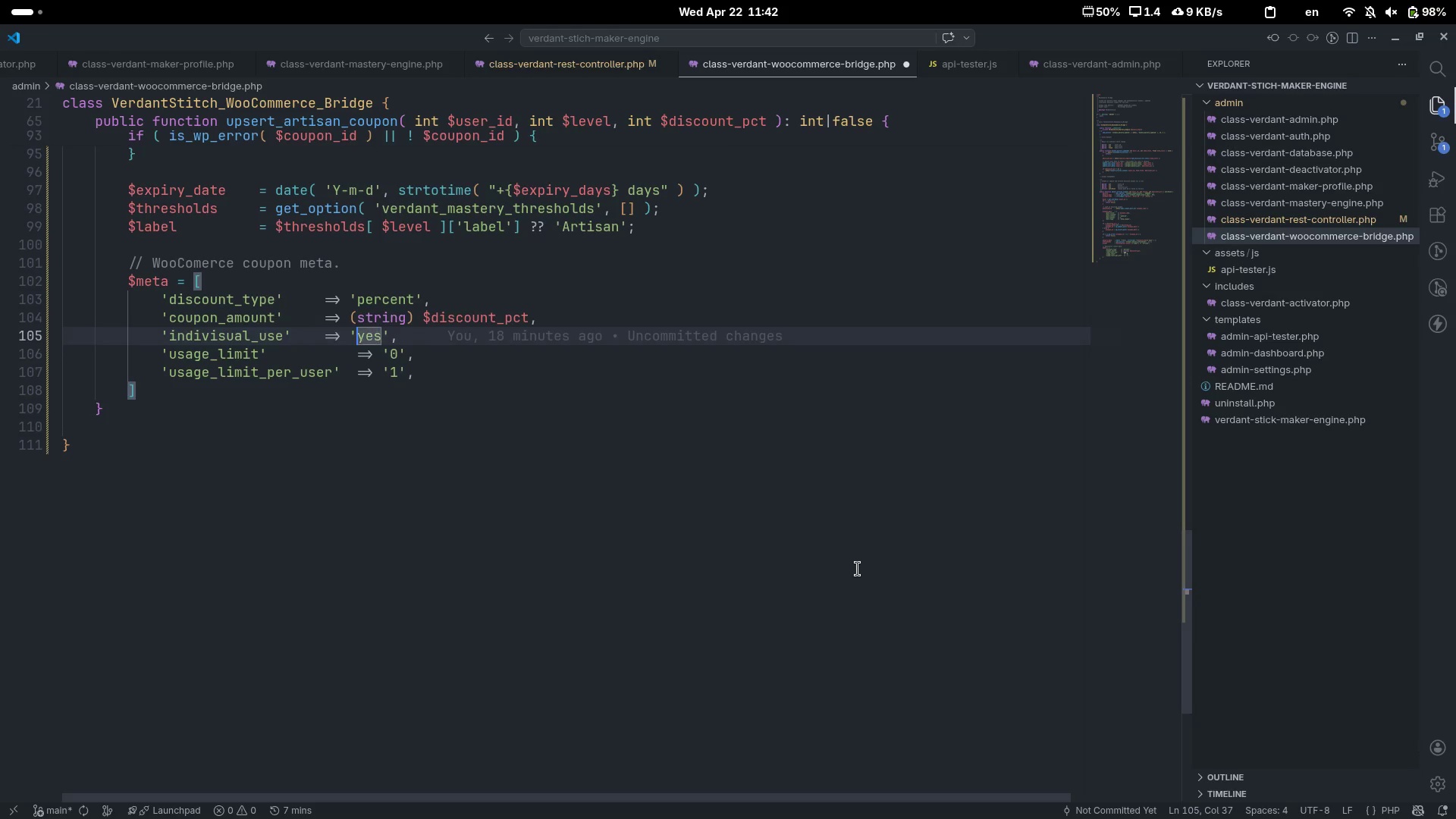 
key(Control+ArrowLeft)
 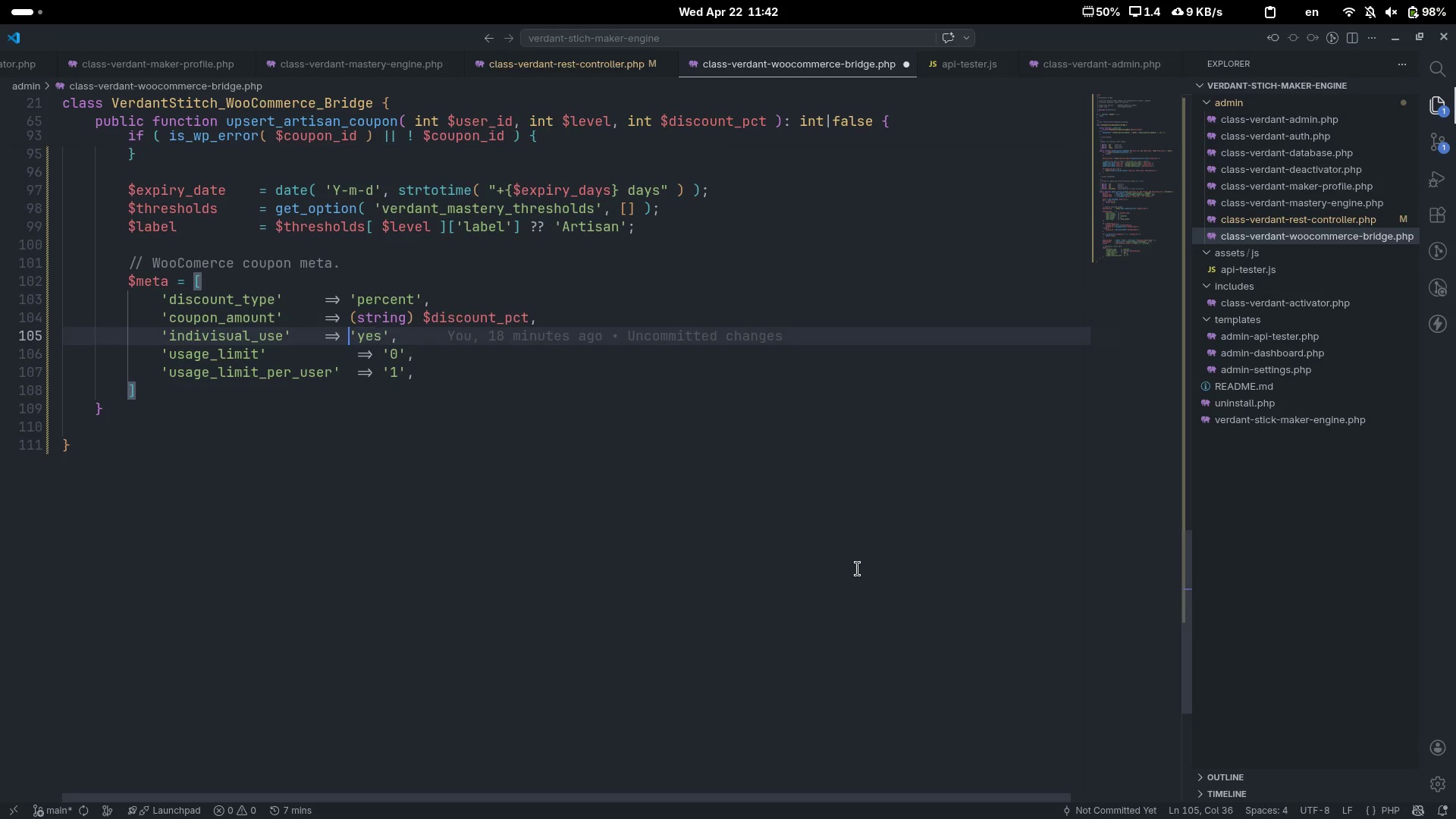 
key(Control+ArrowLeft)
 